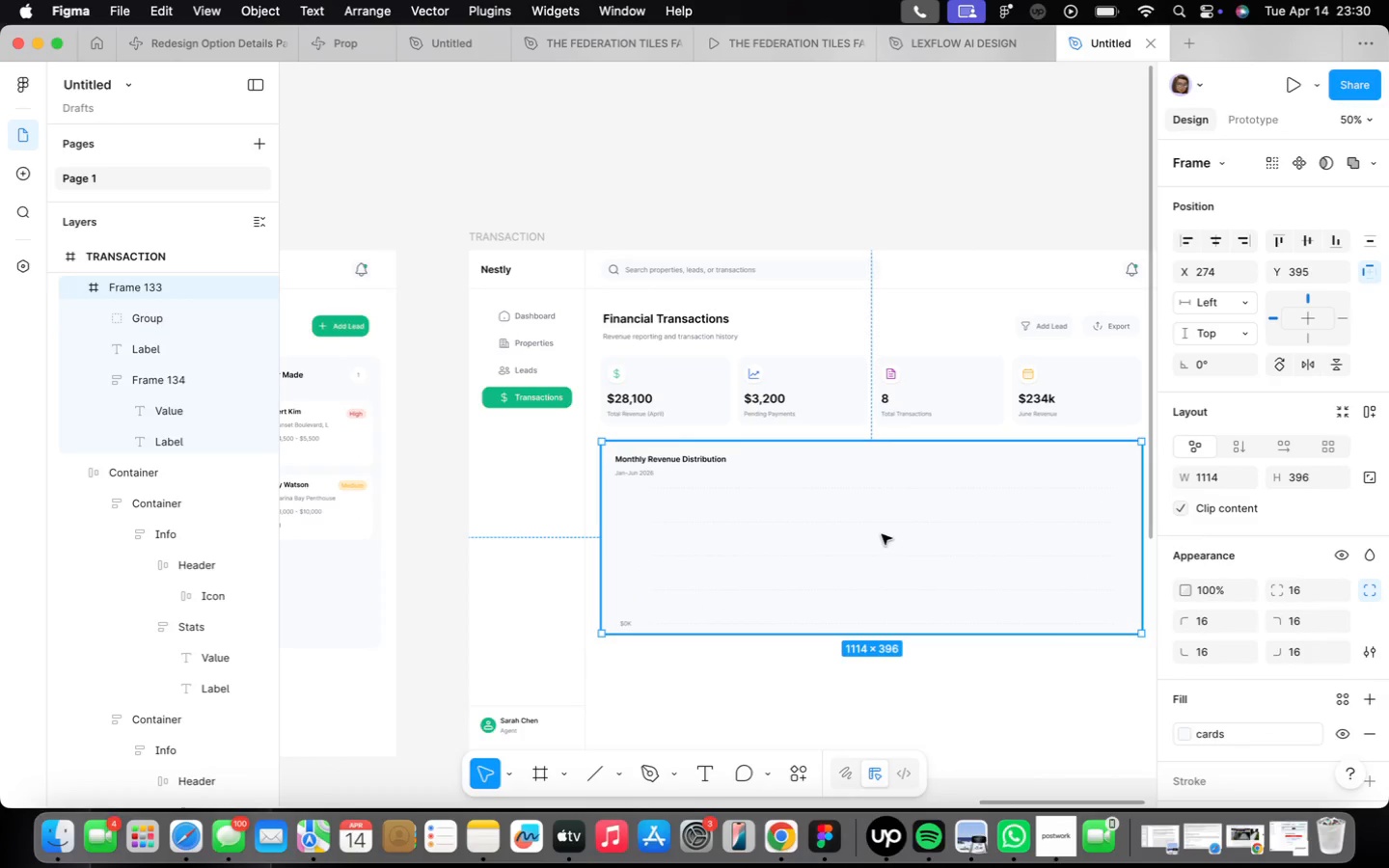 
triple_click([882, 534])
 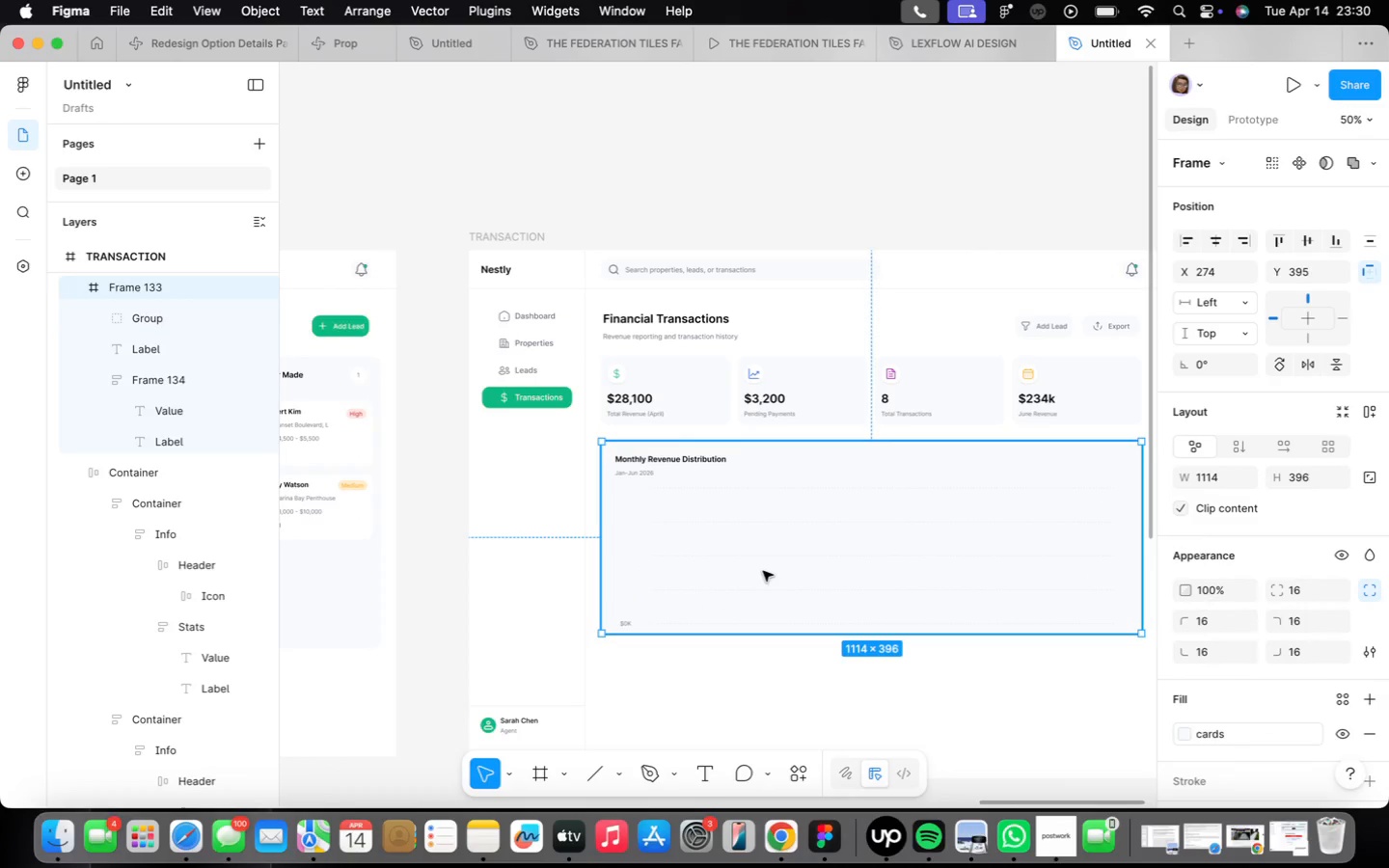 
double_click([763, 571])
 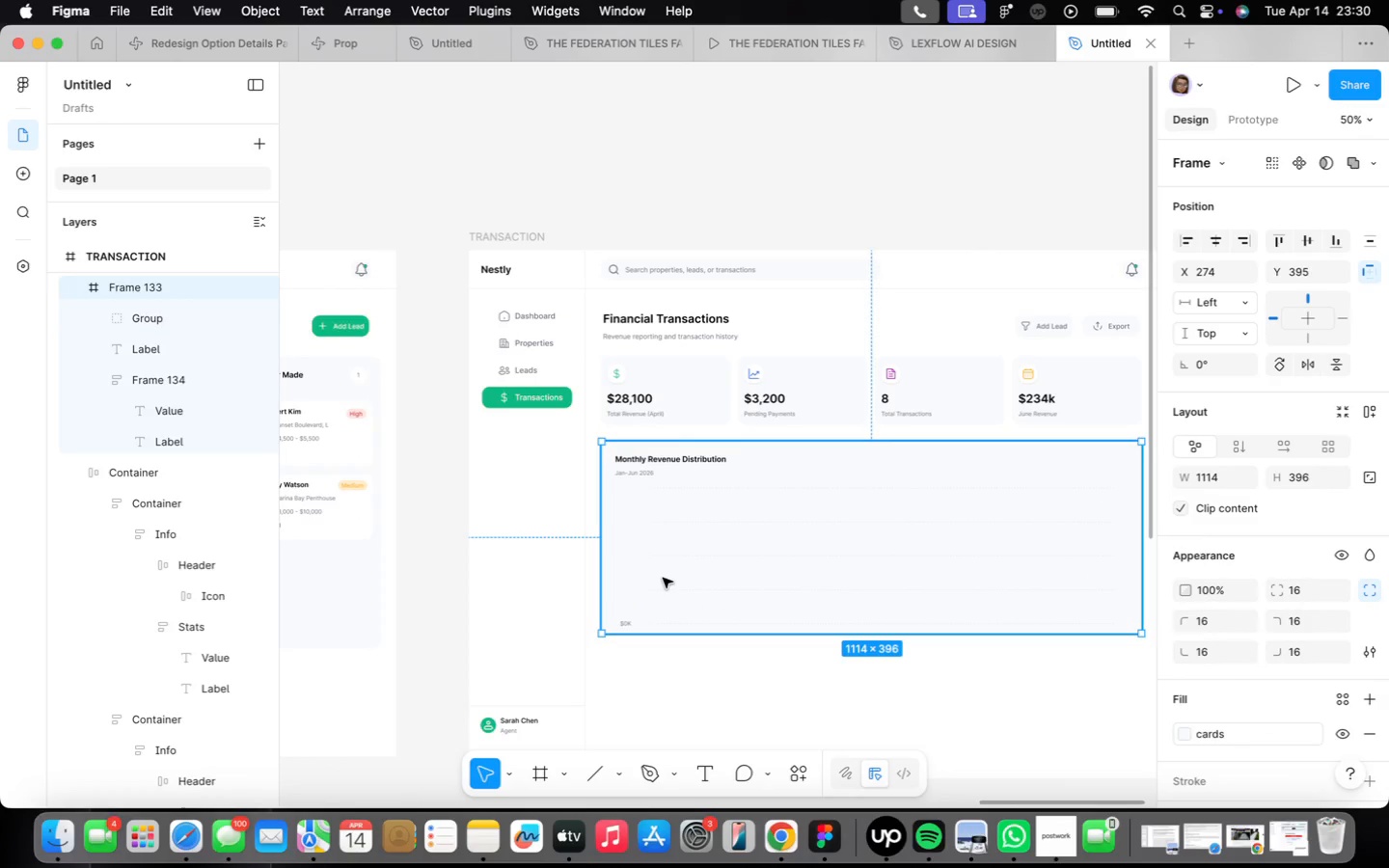 
double_click([664, 574])
 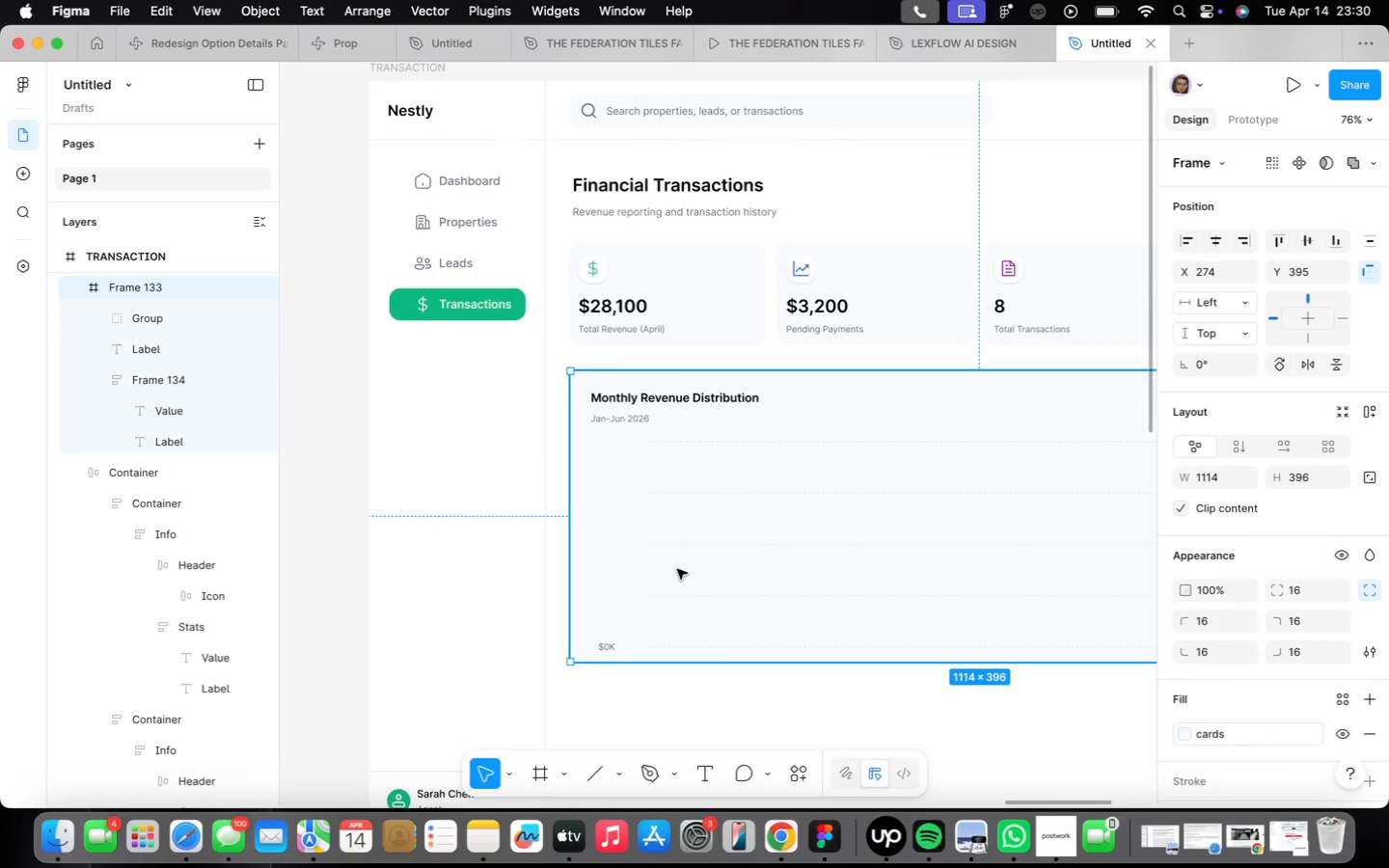 
scroll: coordinate [663, 578], scroll_direction: up, amount: 4.0
 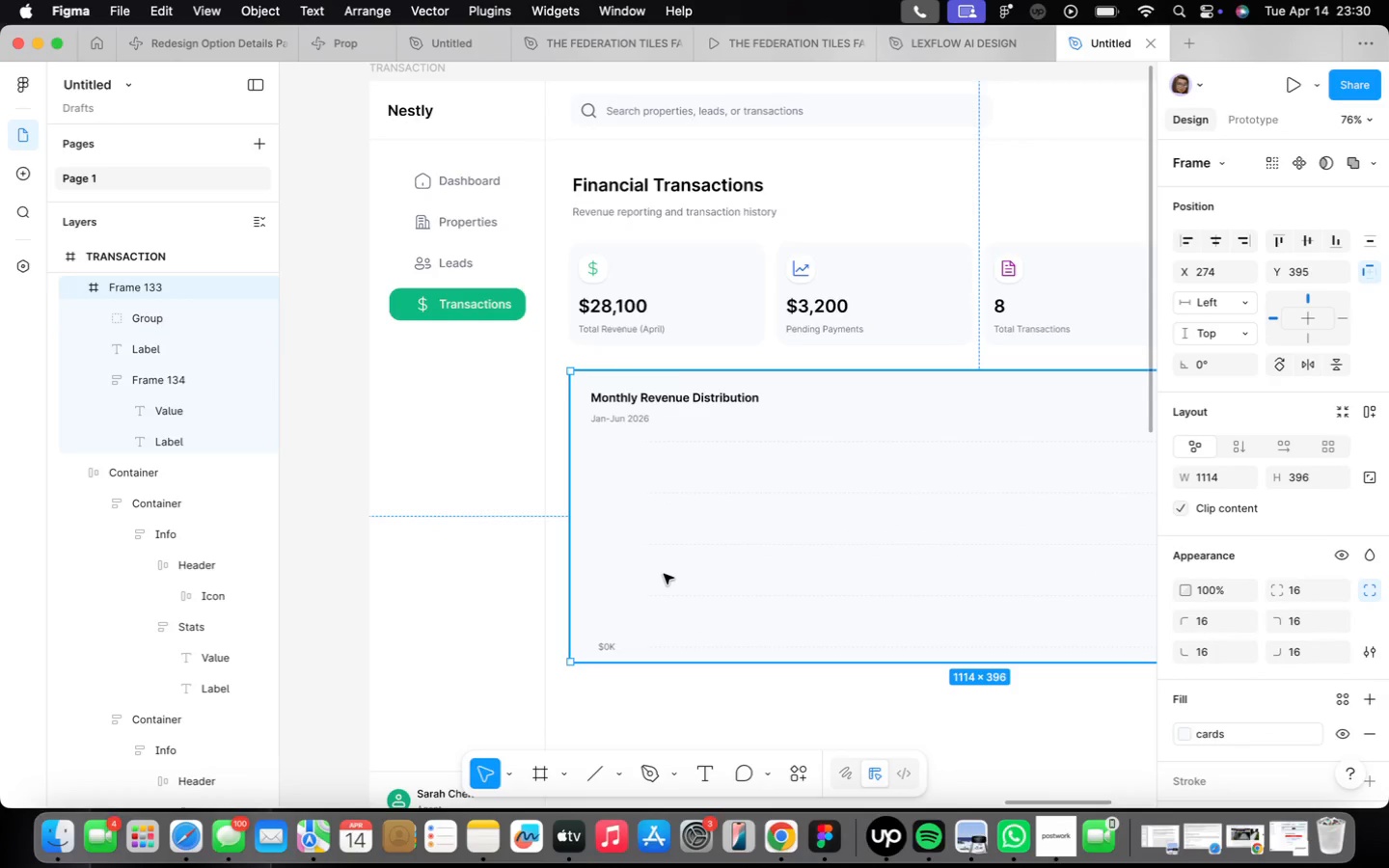 
triple_click([710, 560])
 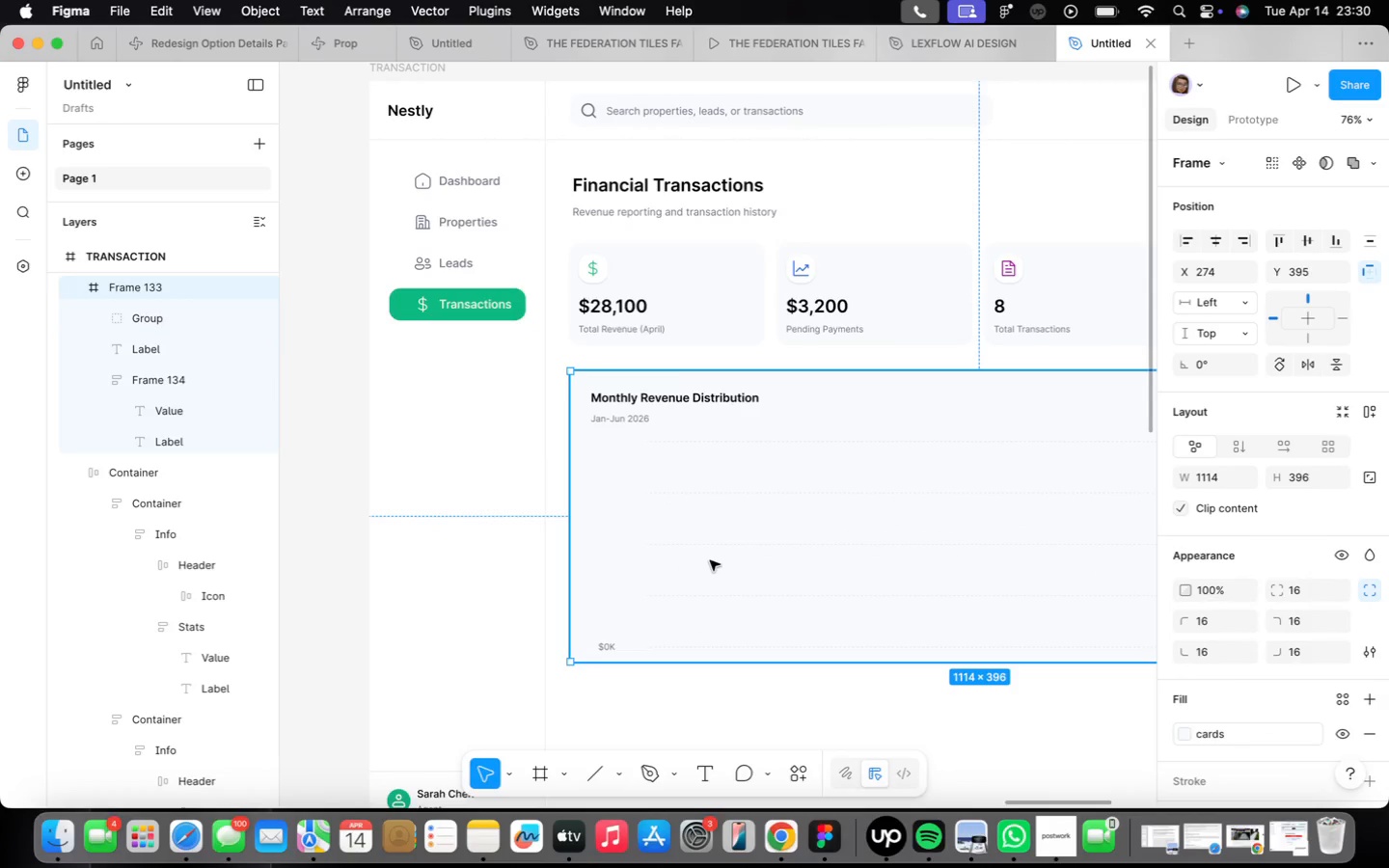 
triple_click([710, 560])
 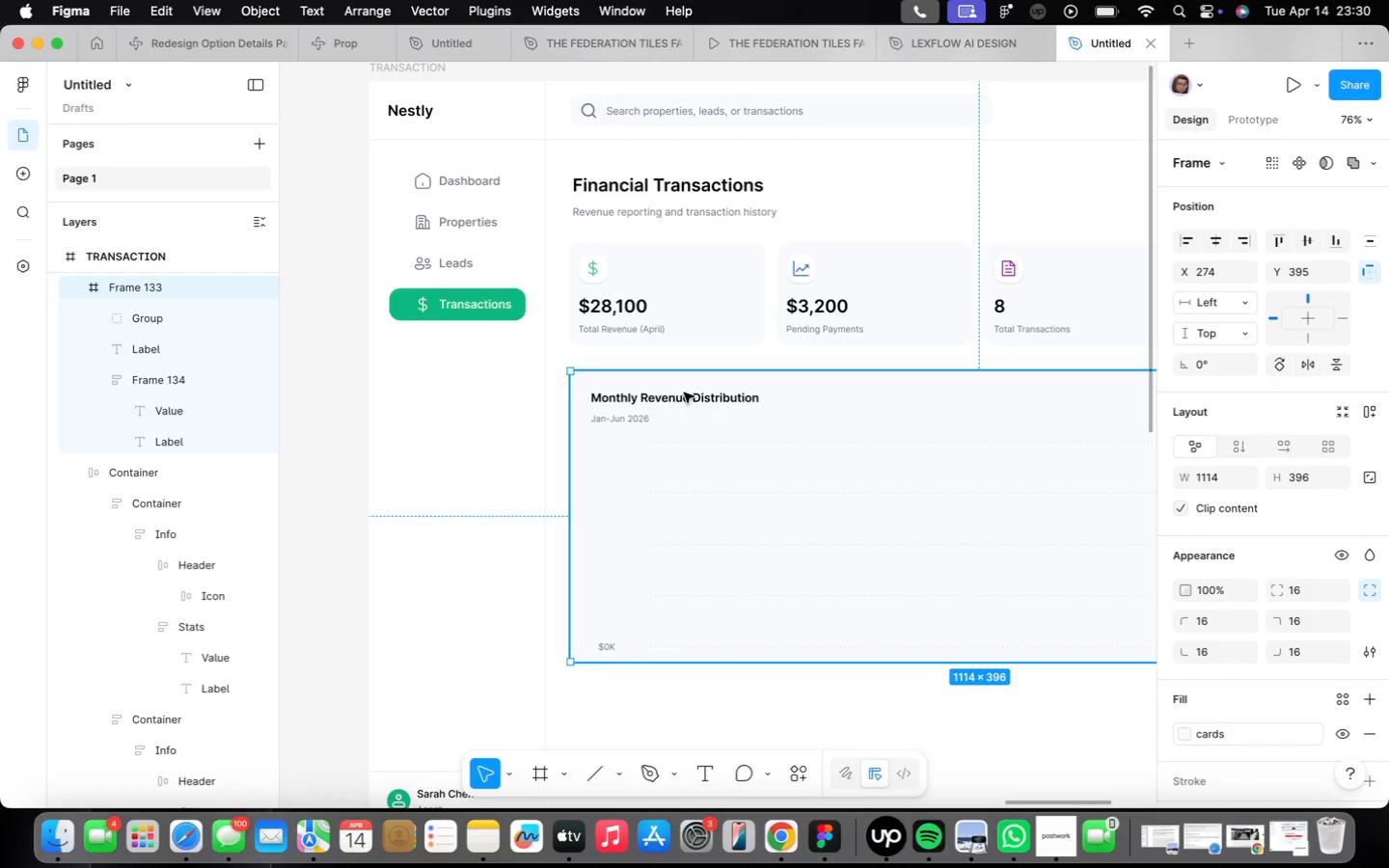 
double_click([676, 400])
 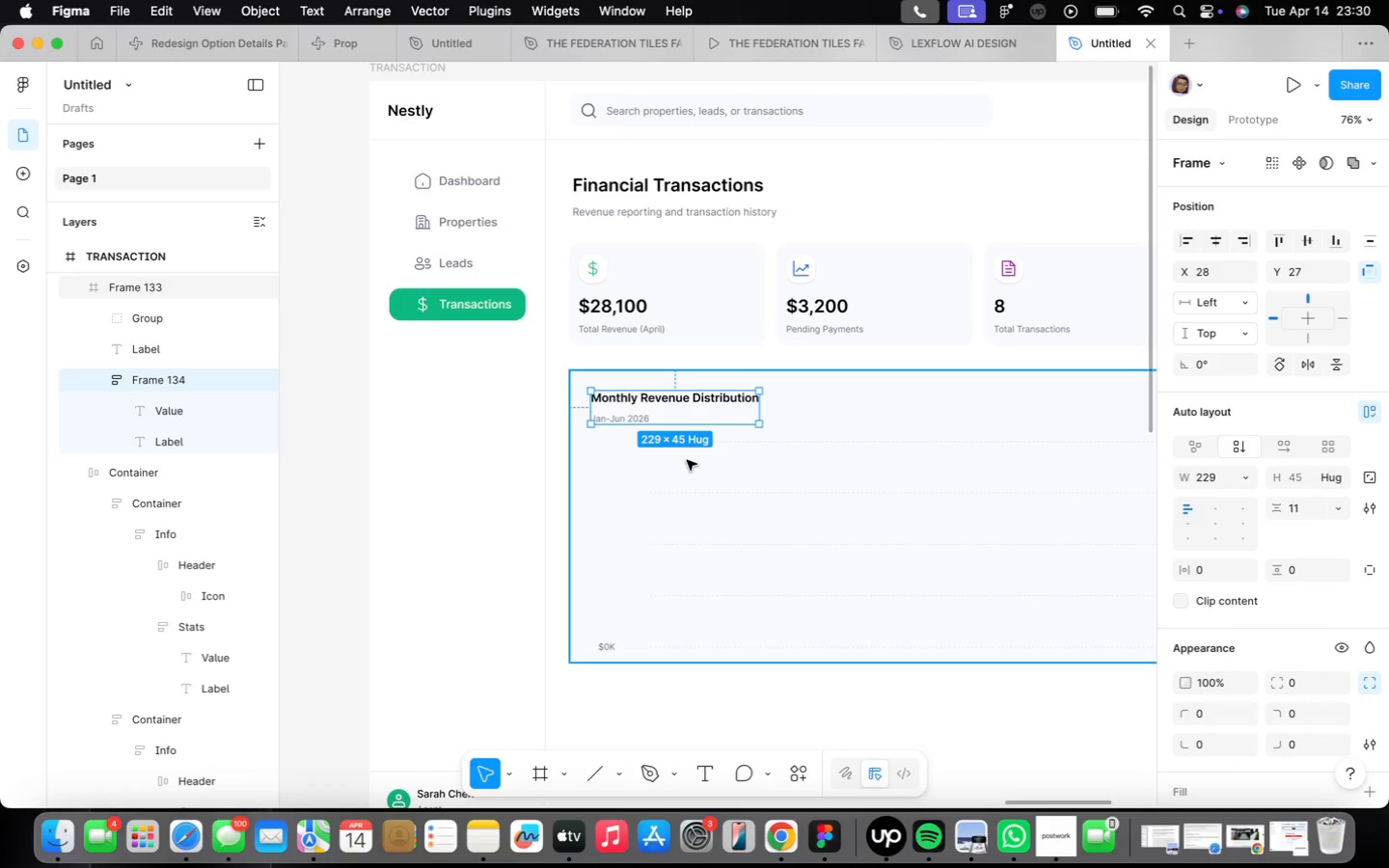 
wait(5.17)
 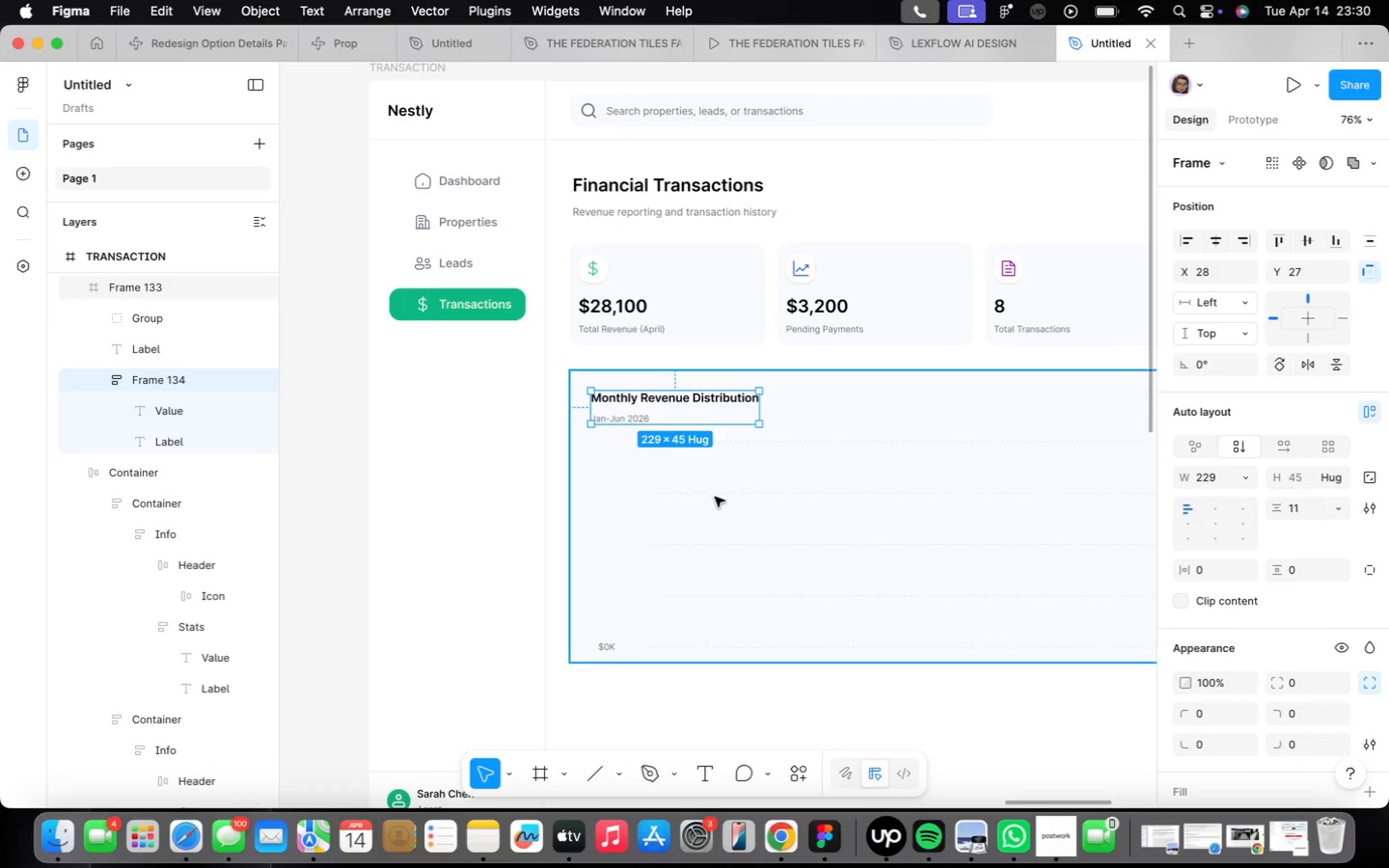 
left_click([771, 441])
 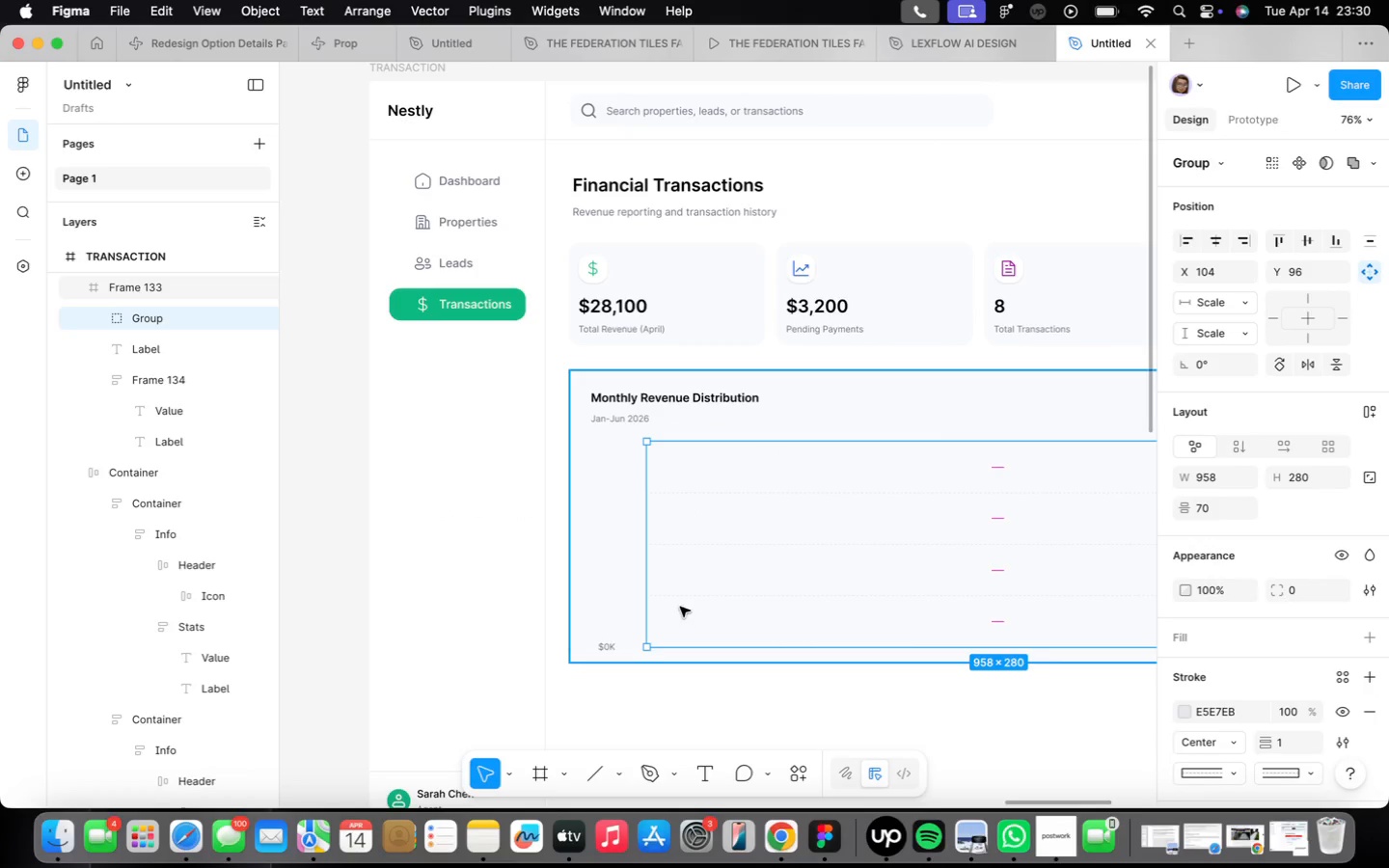 
scroll: coordinate [686, 611], scroll_direction: up, amount: 5.0
 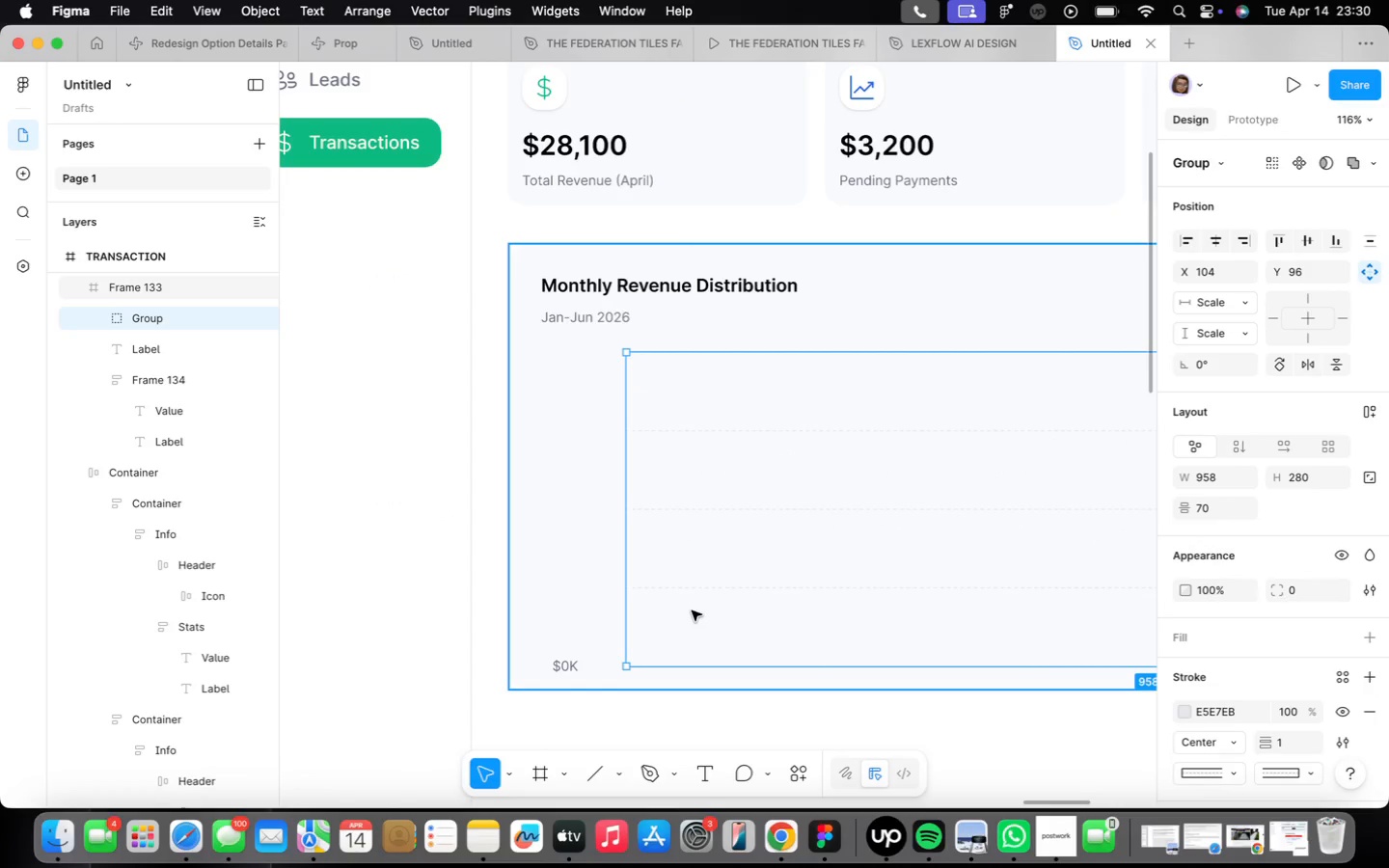 
left_click_drag(start_coordinate=[692, 610], to_coordinate=[664, 608])
 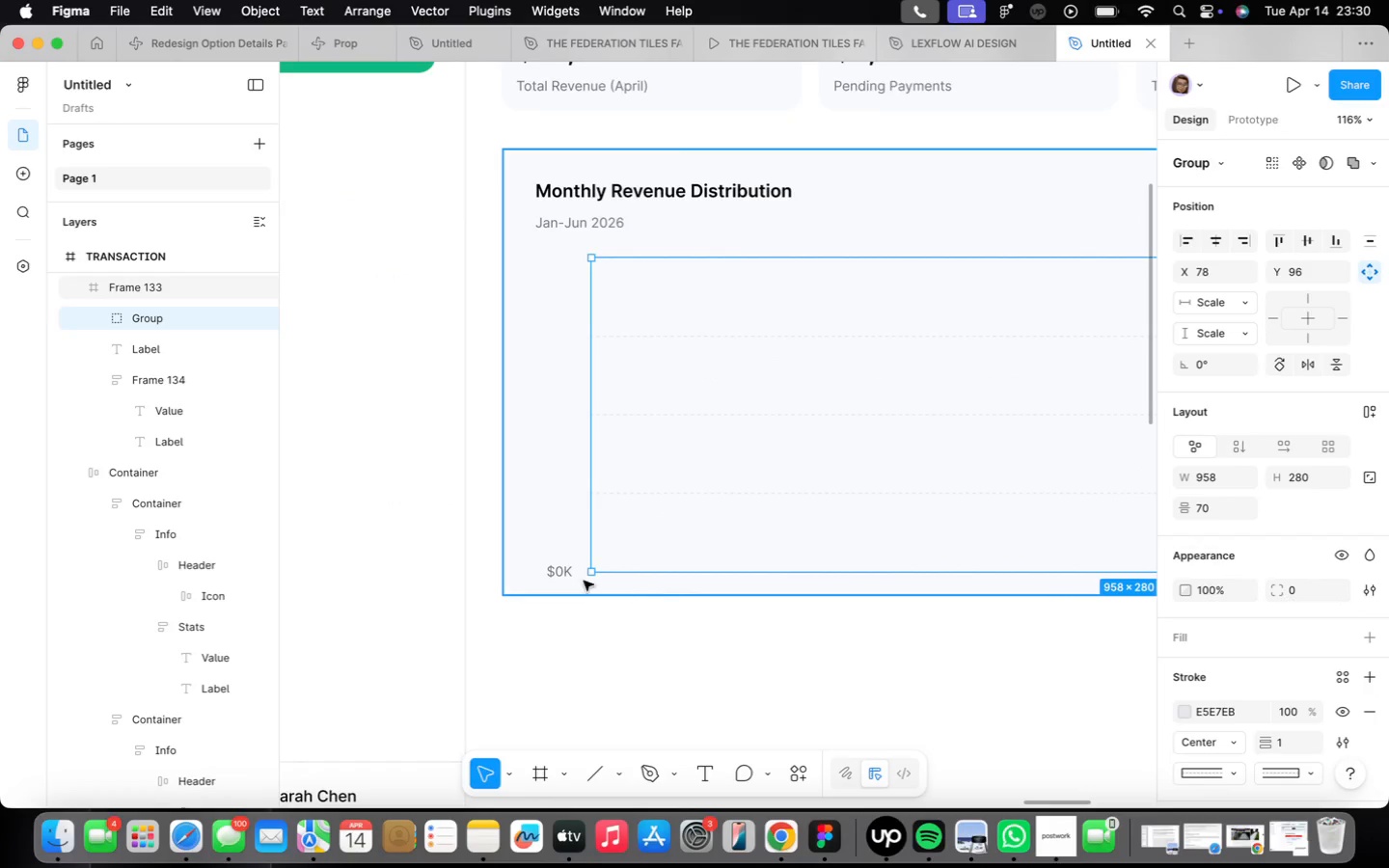 
scroll: coordinate [712, 527], scroll_direction: down, amount: 5.0
 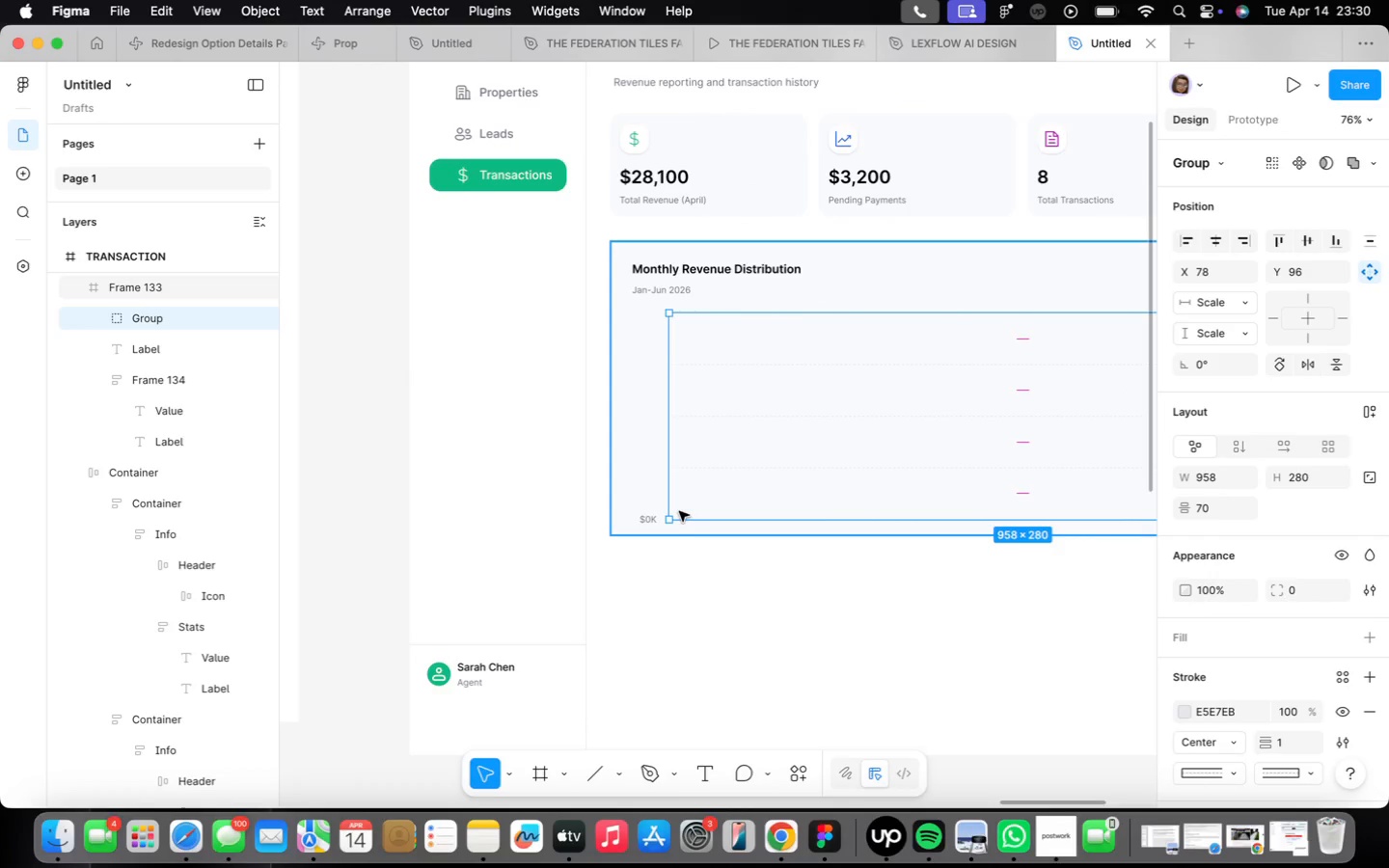 
wait(5.3)
 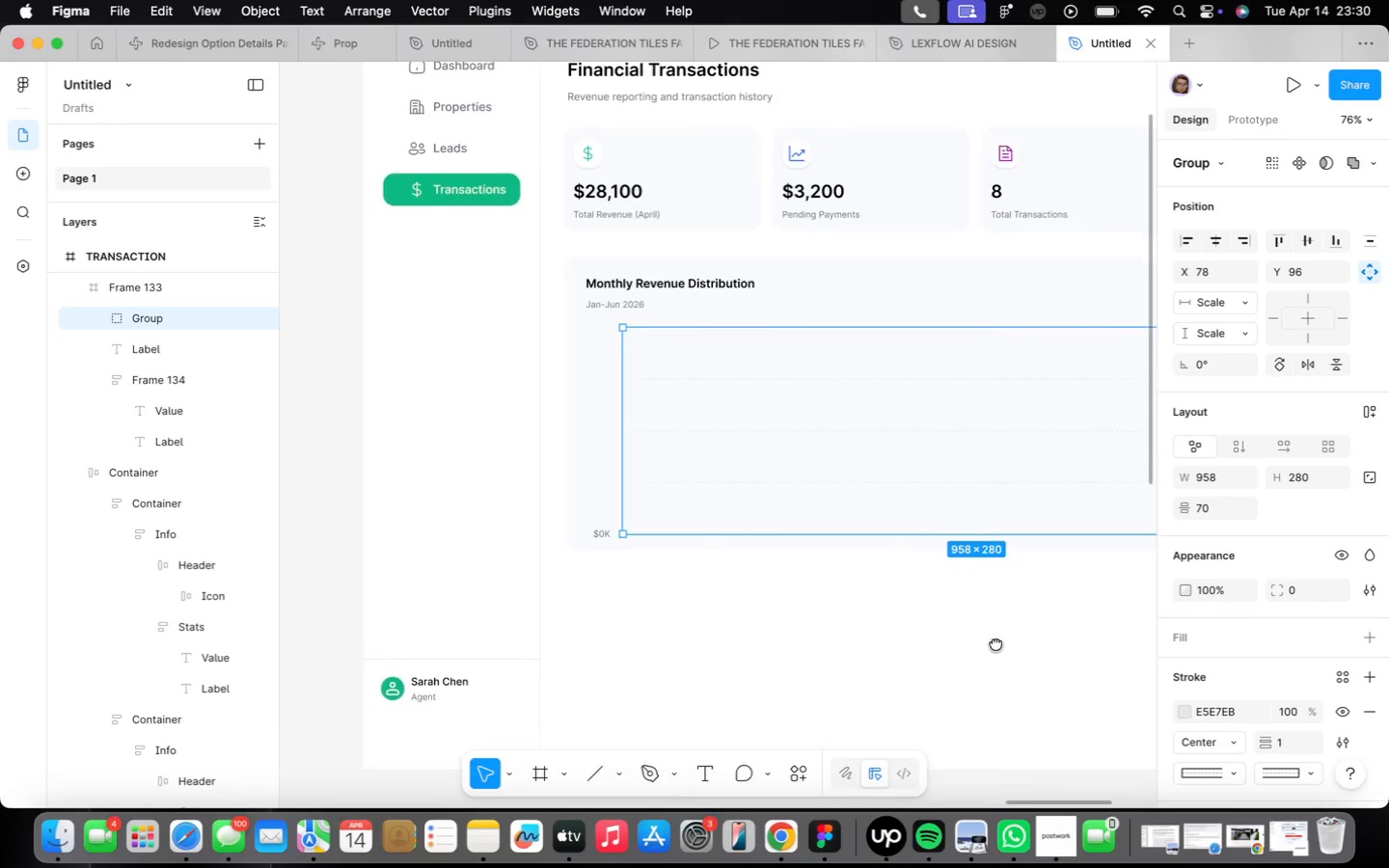 
scroll: coordinate [642, 536], scroll_direction: up, amount: 17.0
 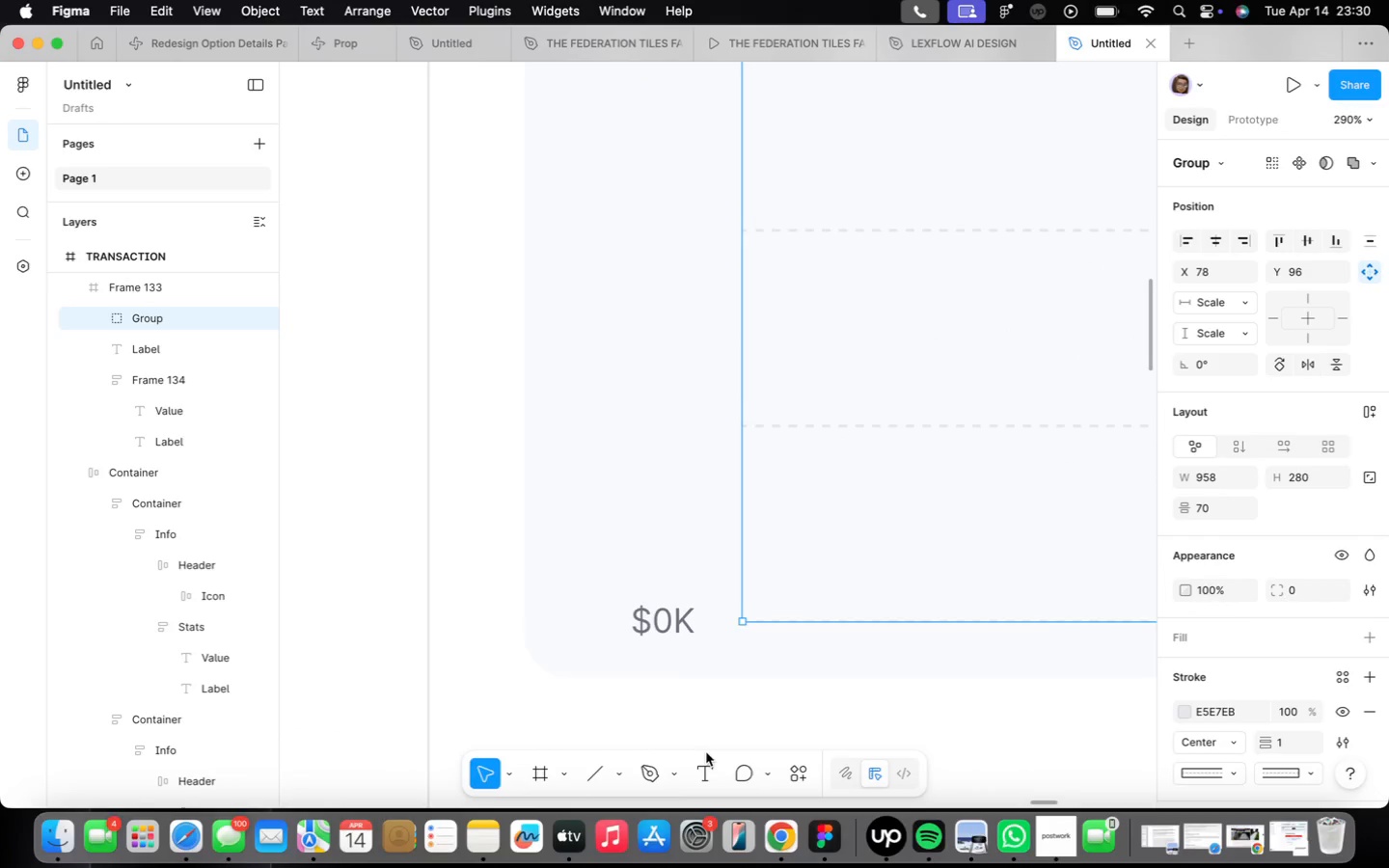 
scroll: coordinate [695, 553], scroll_direction: down, amount: 10.0
 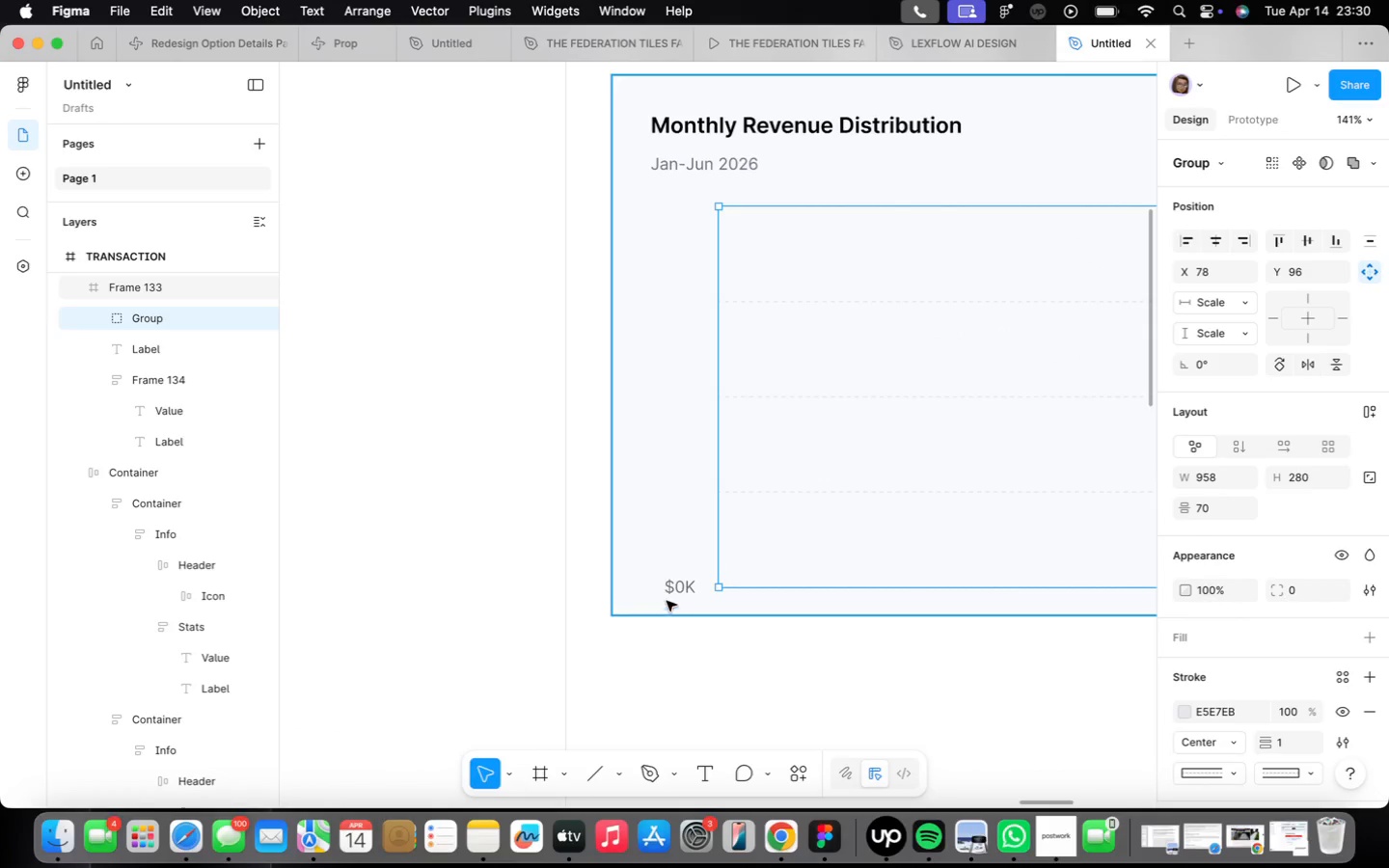 
left_click([673, 589])
 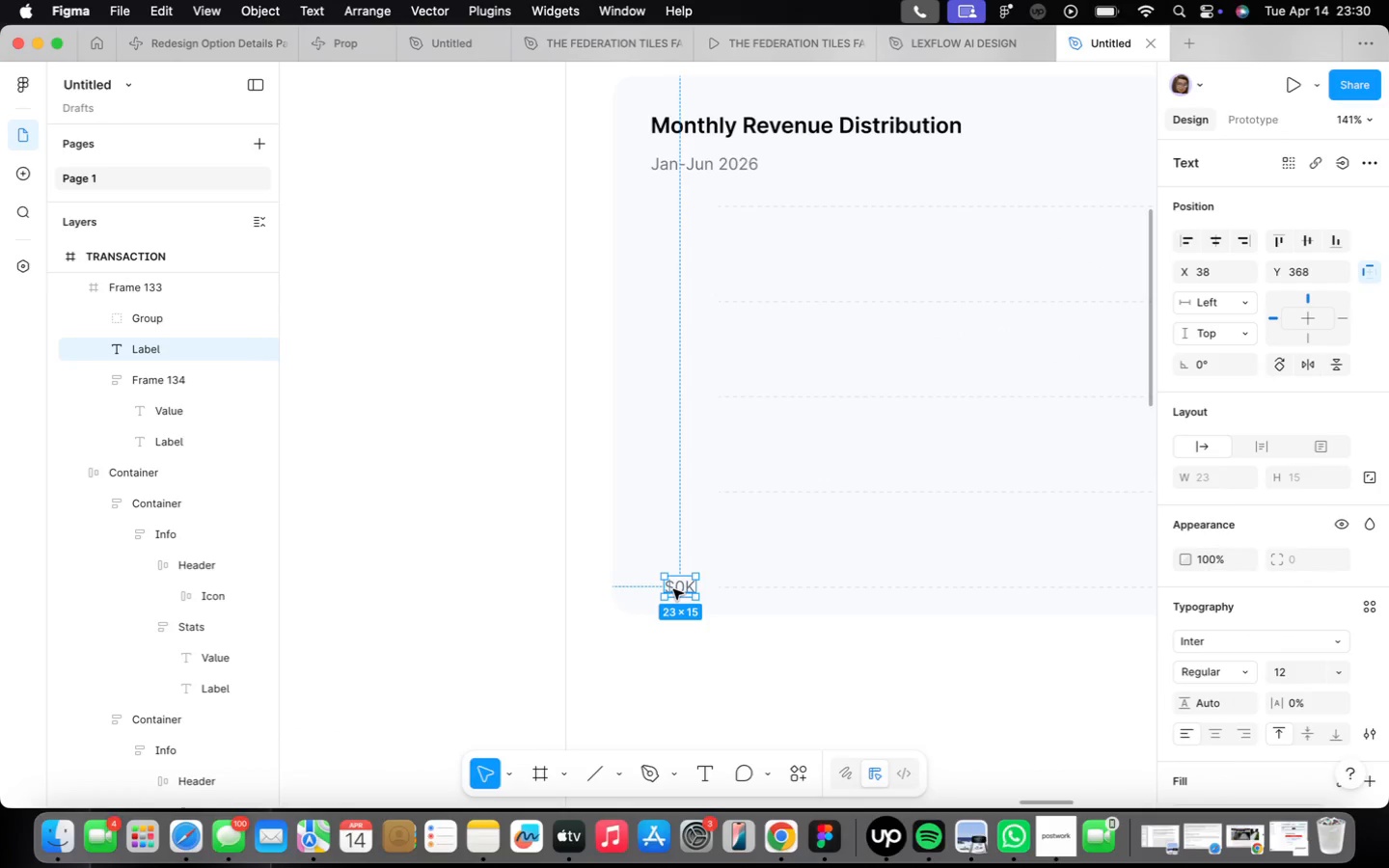 
hold_key(key=OptionLeft, duration=1.77)
left_click_drag(start_coordinate=[673, 589], to_coordinate=[672, 499])
 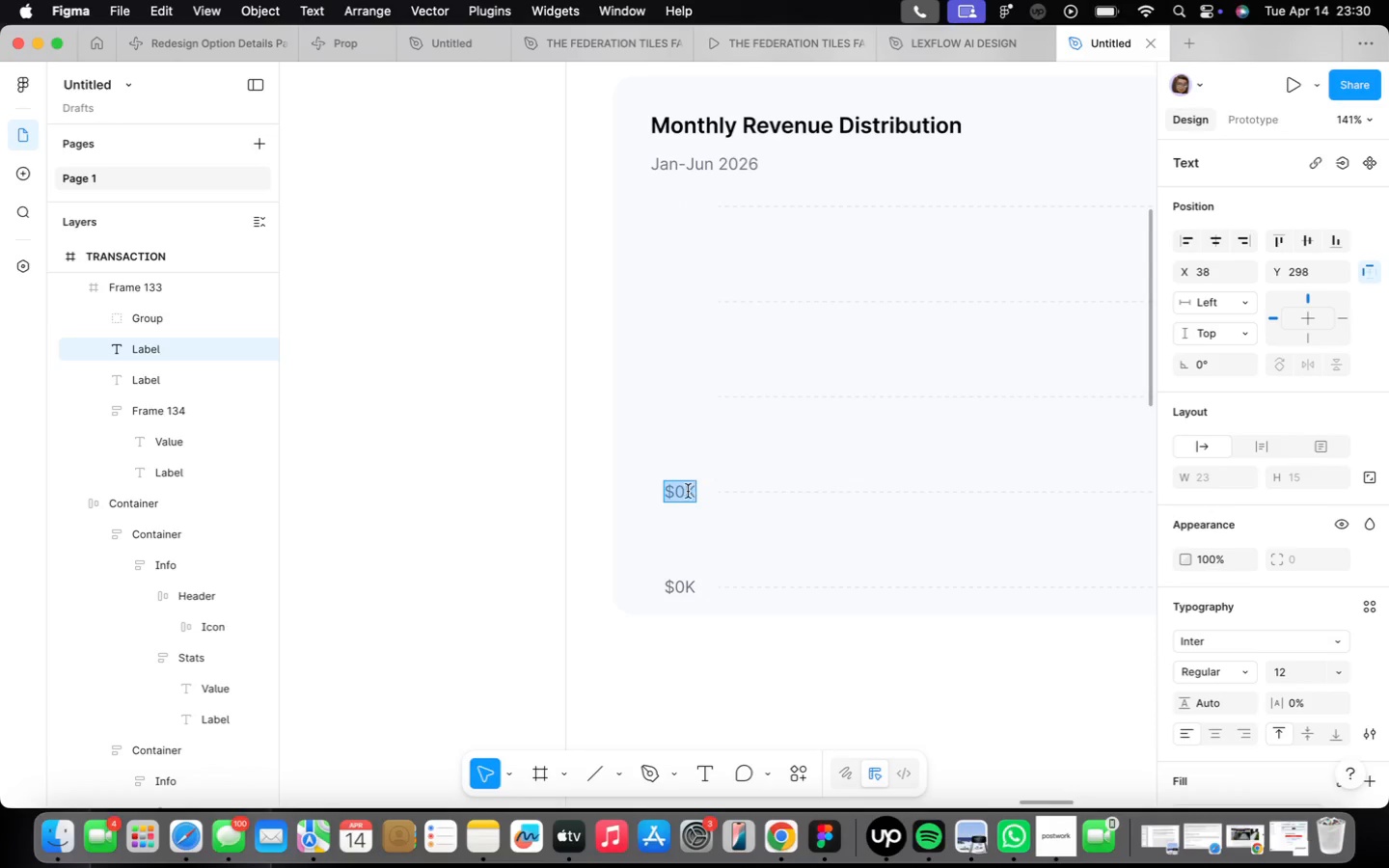 
left_click([678, 494])
 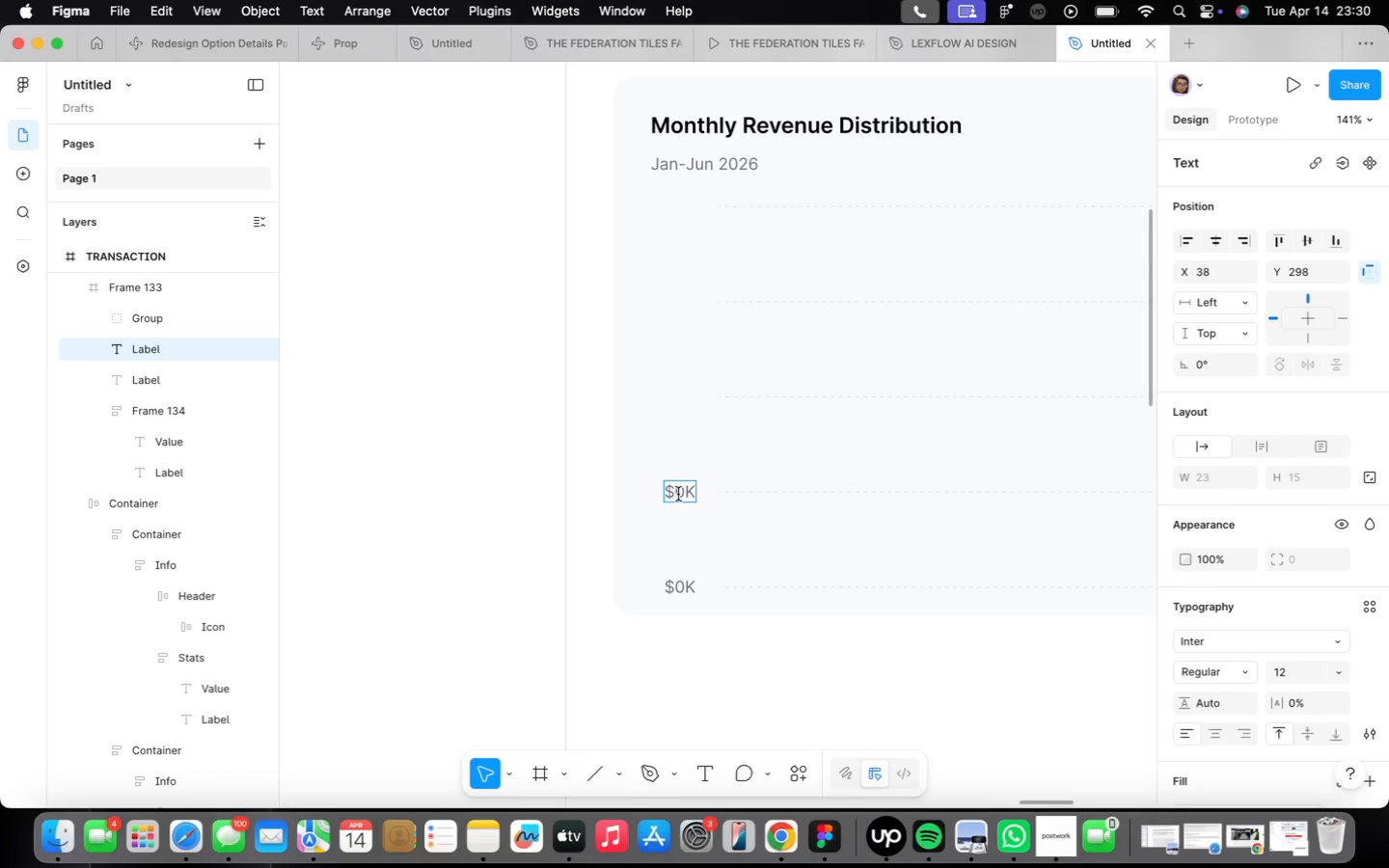 
key(CapsLock)
 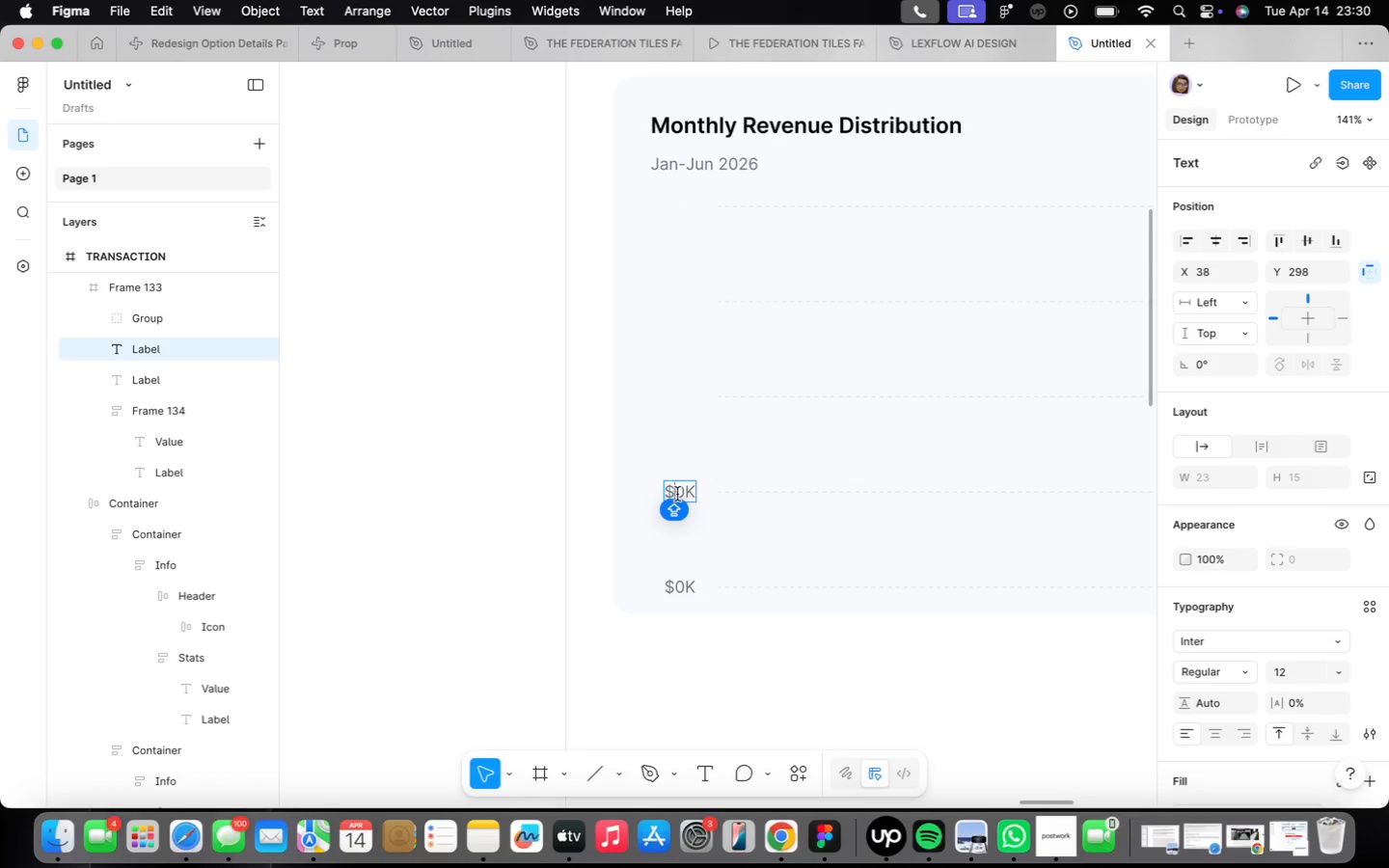 
key(6)
 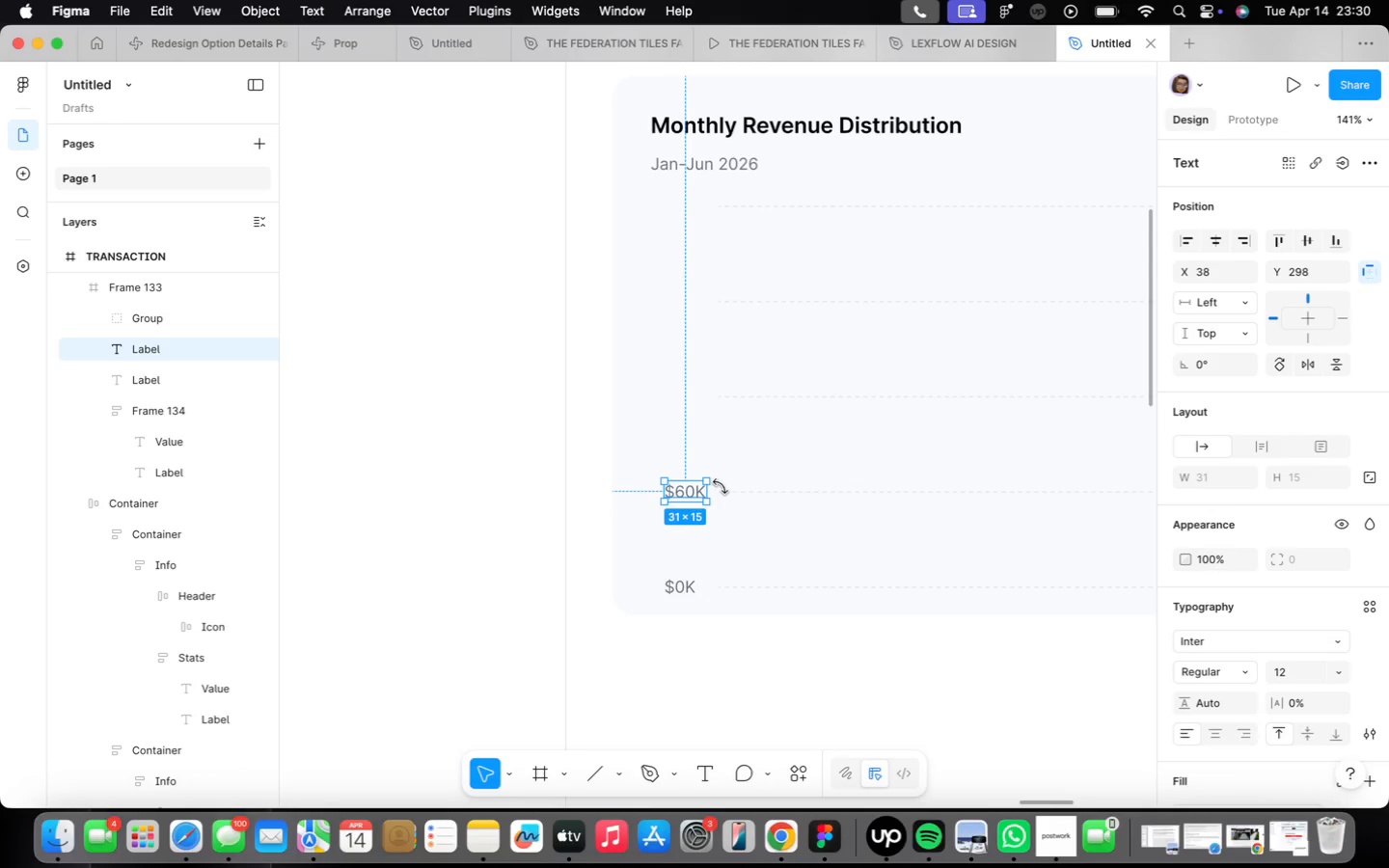 
key(ArrowLeft)
 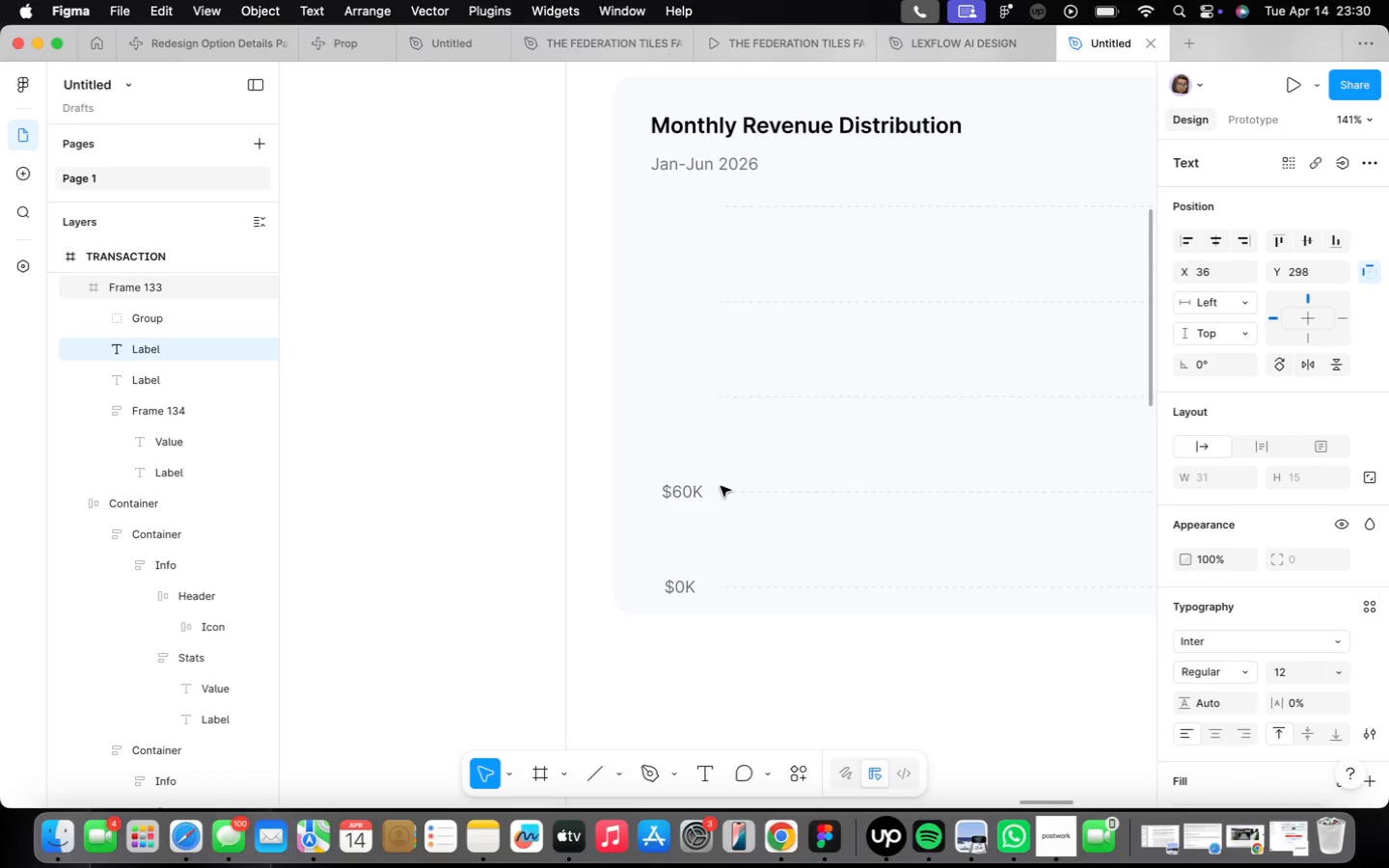 
key(ArrowLeft)
 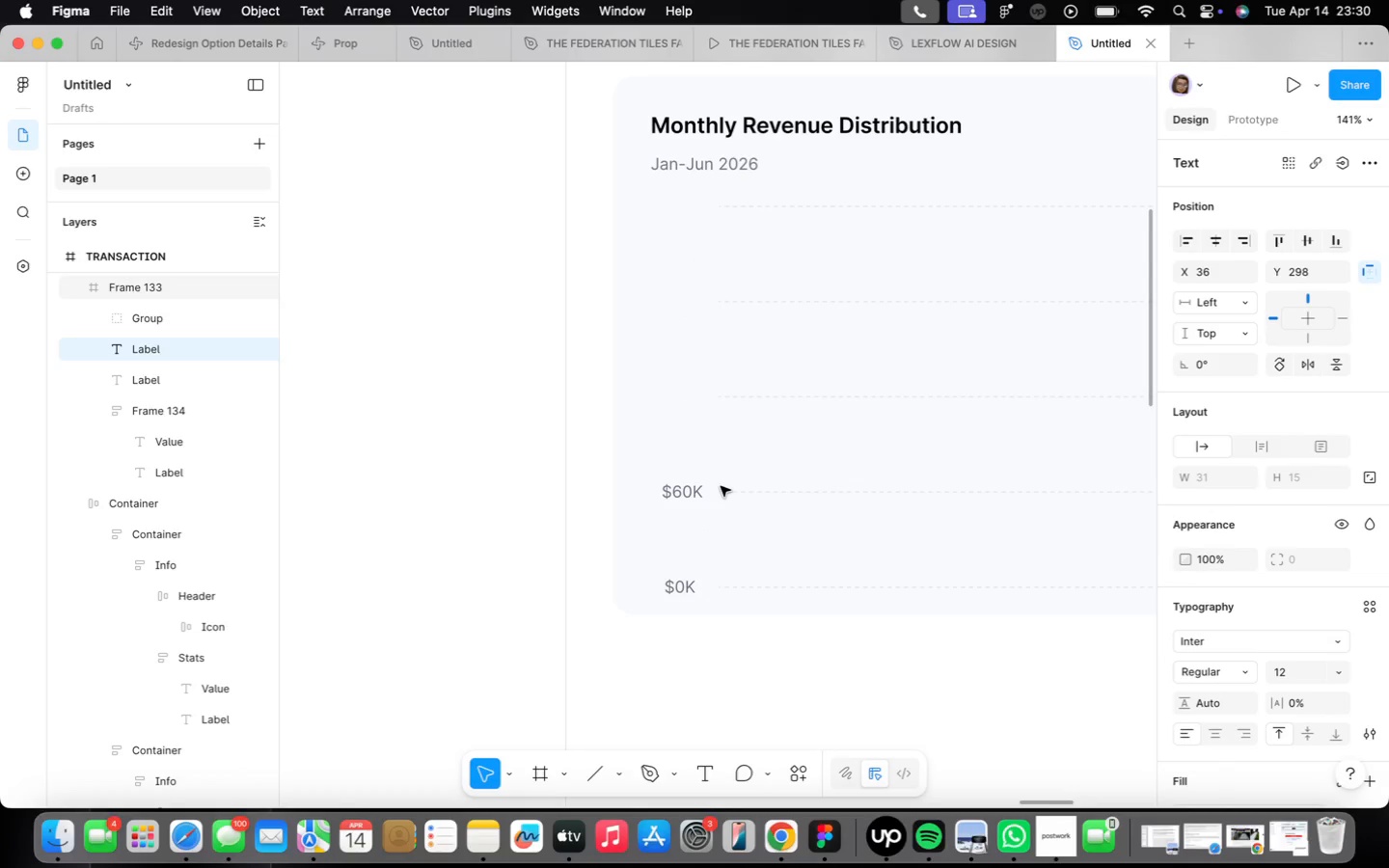 
key(ArrowLeft)
 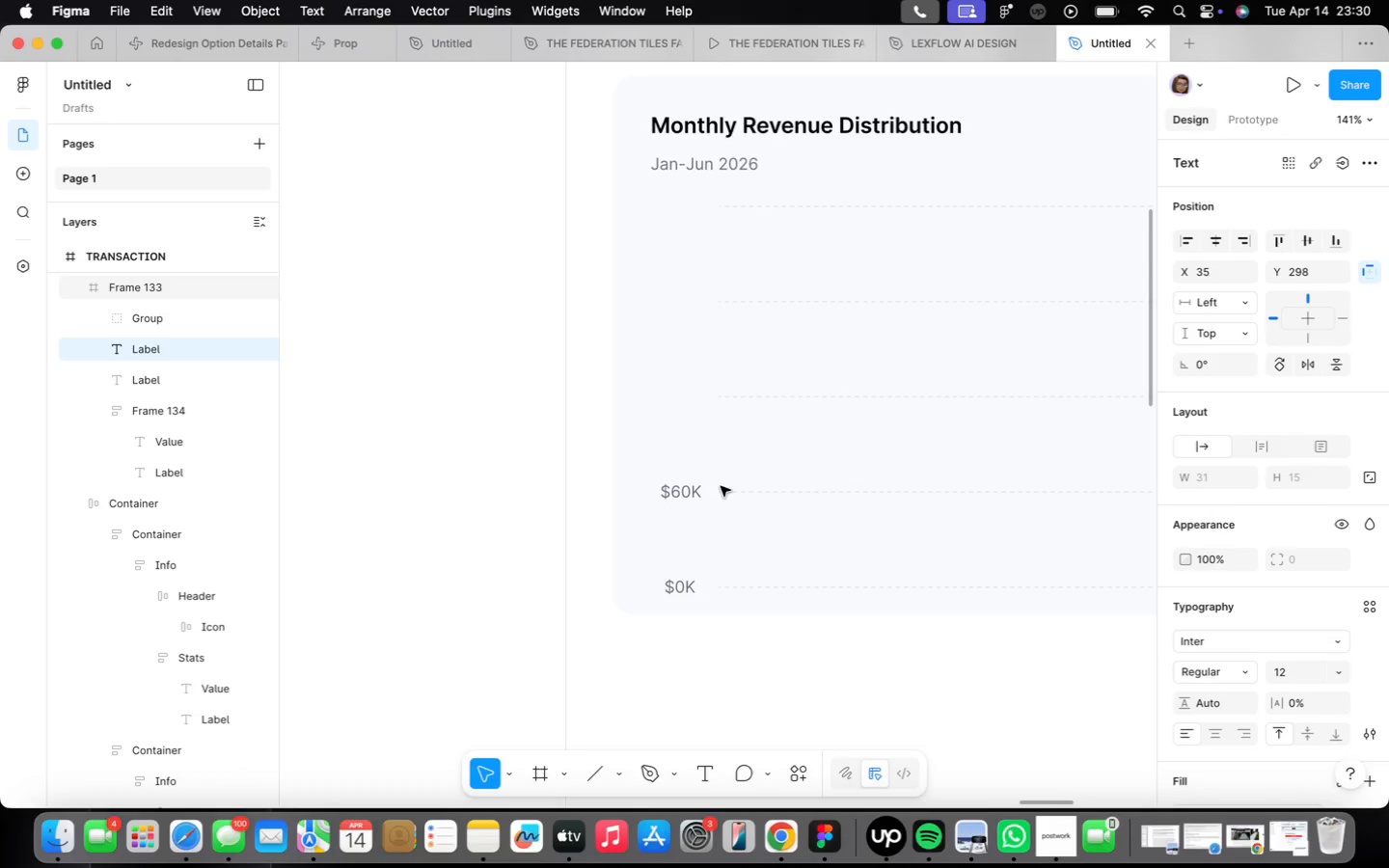 
key(ArrowRight)
 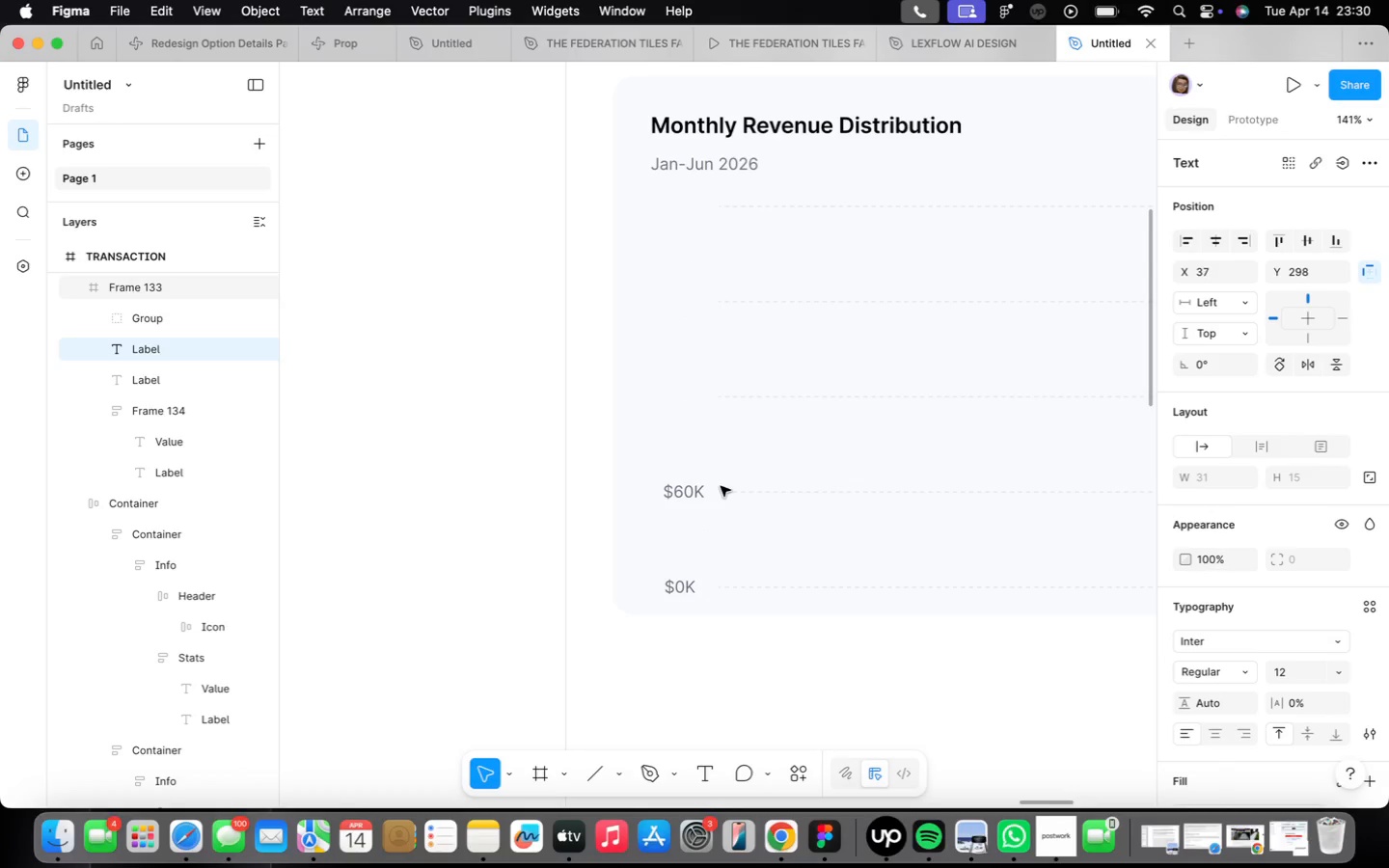 
key(ArrowRight)
 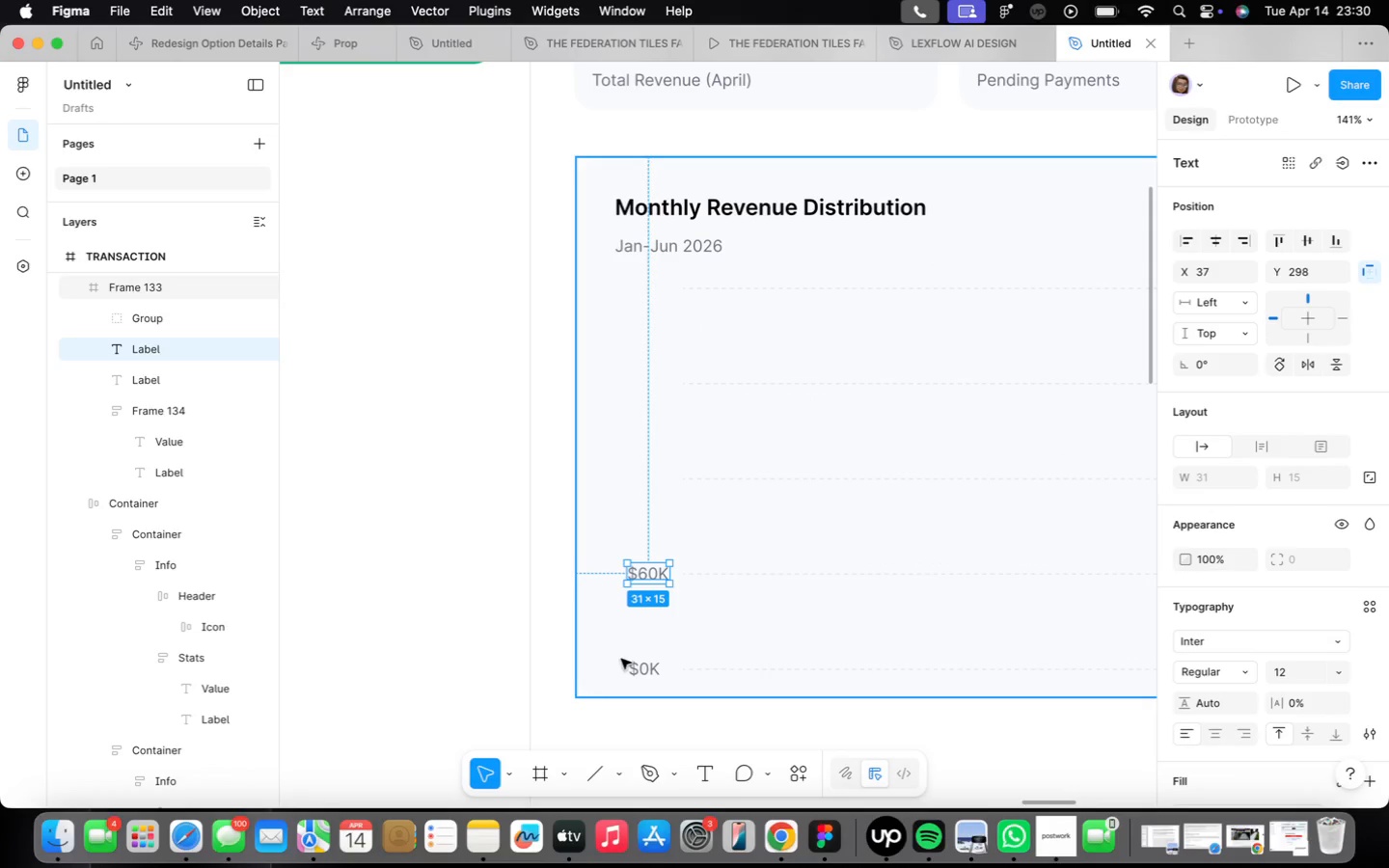 
scroll: coordinate [689, 625], scroll_direction: up, amount: 4.0
 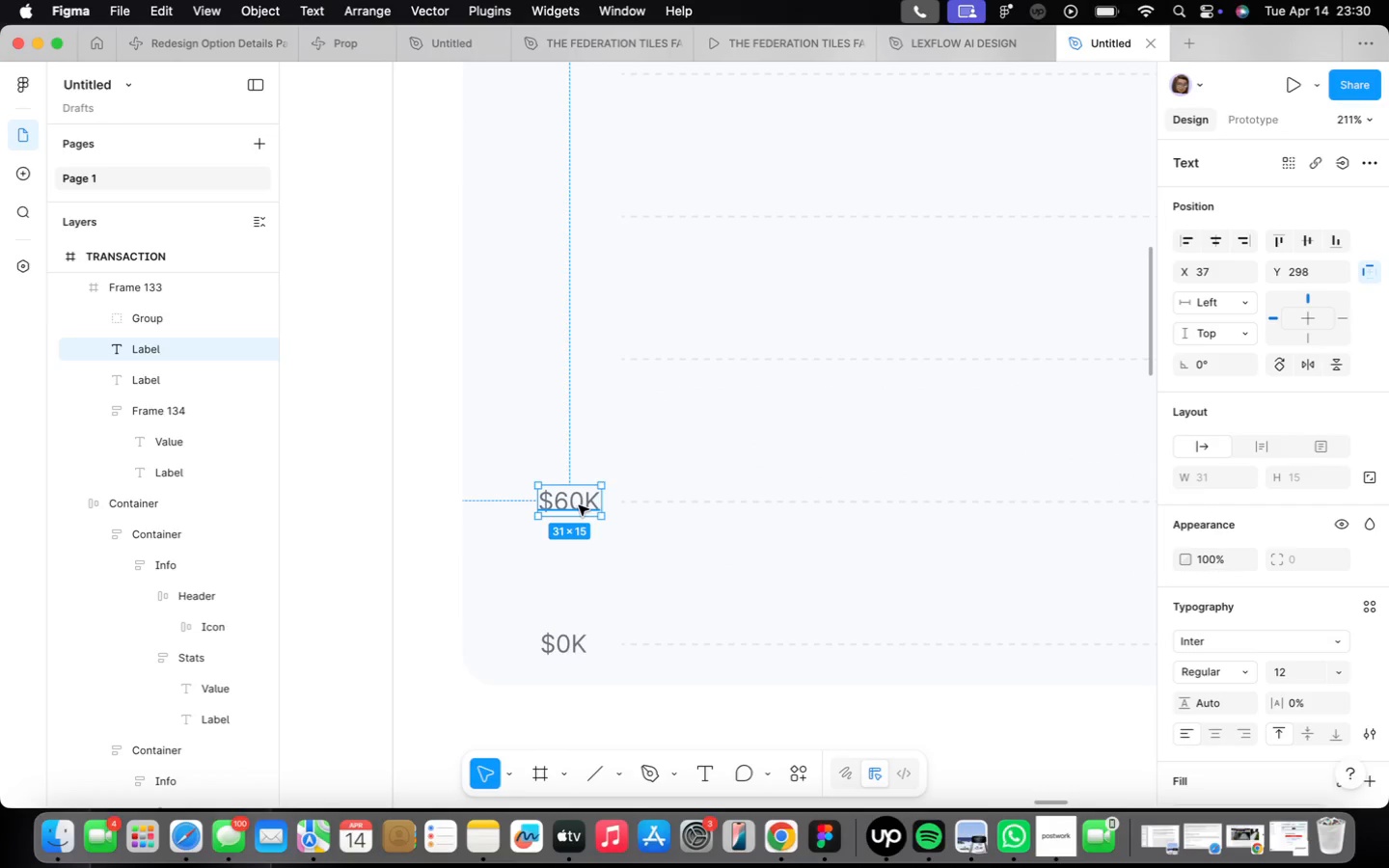 
key(Alt+OptionLeft)
 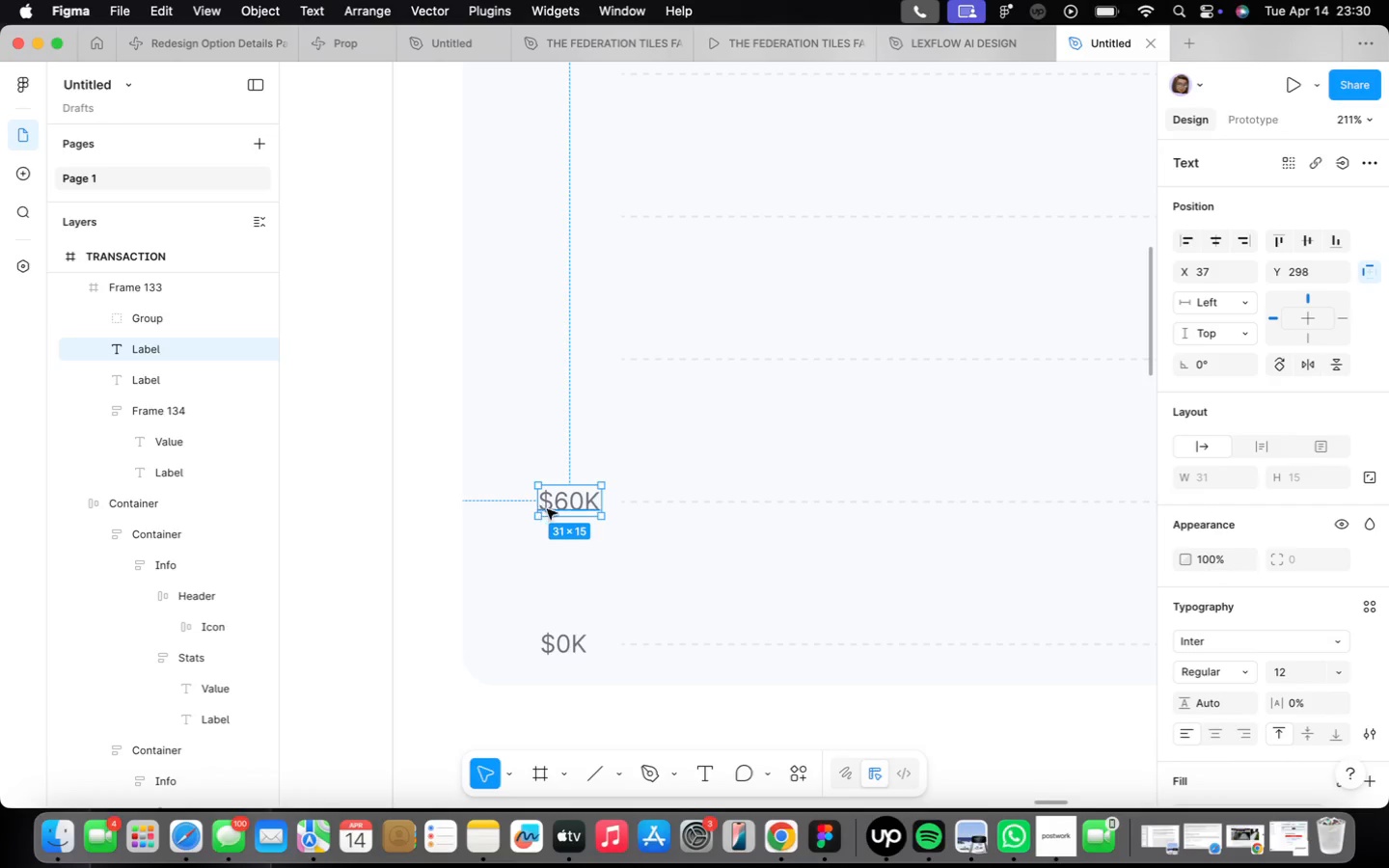 
hold_key(key=OptionLeft, duration=3.34)
left_click_drag(start_coordinate=[586, 505], to_coordinate=[586, 367])
 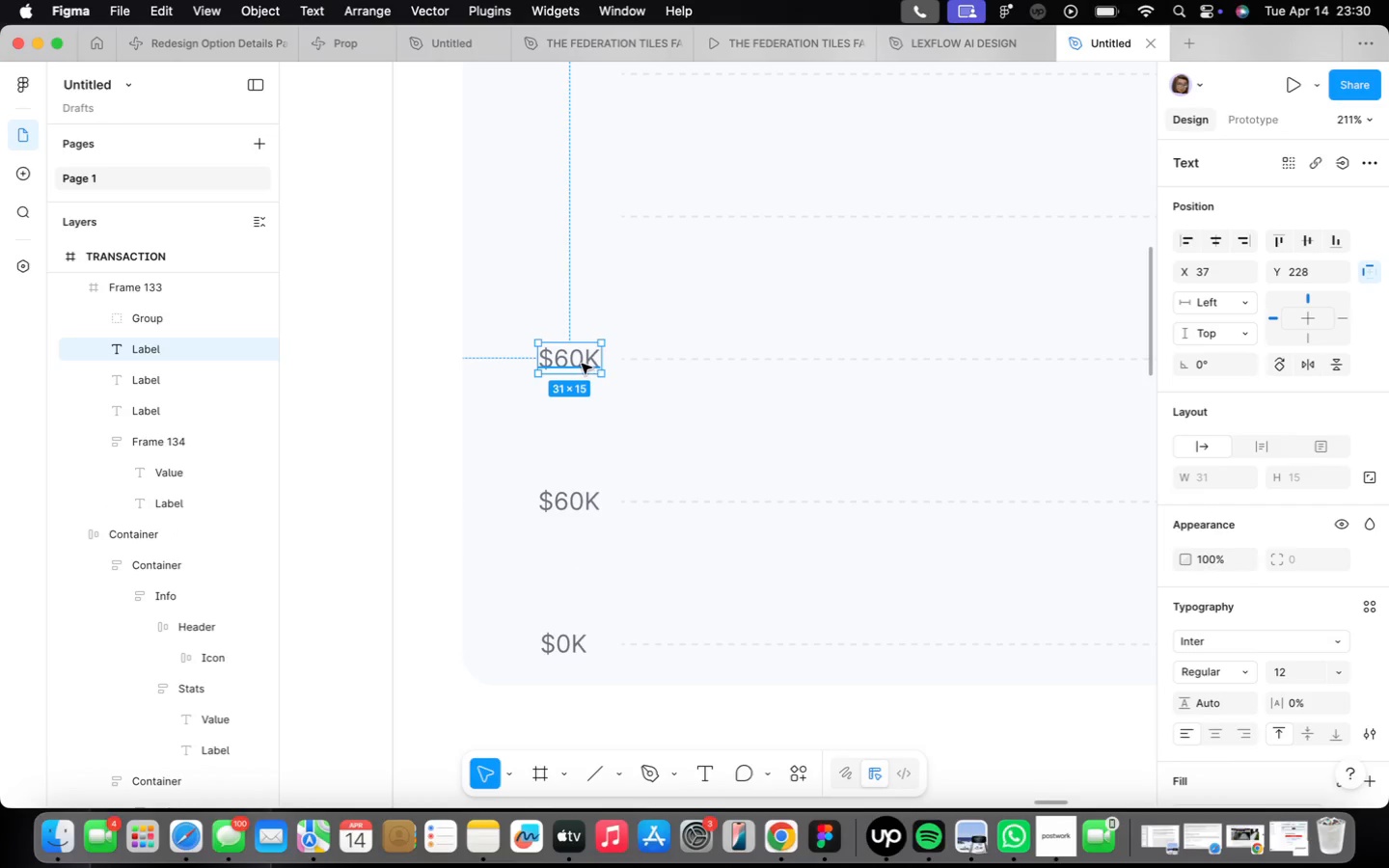 
double_click([582, 364])
 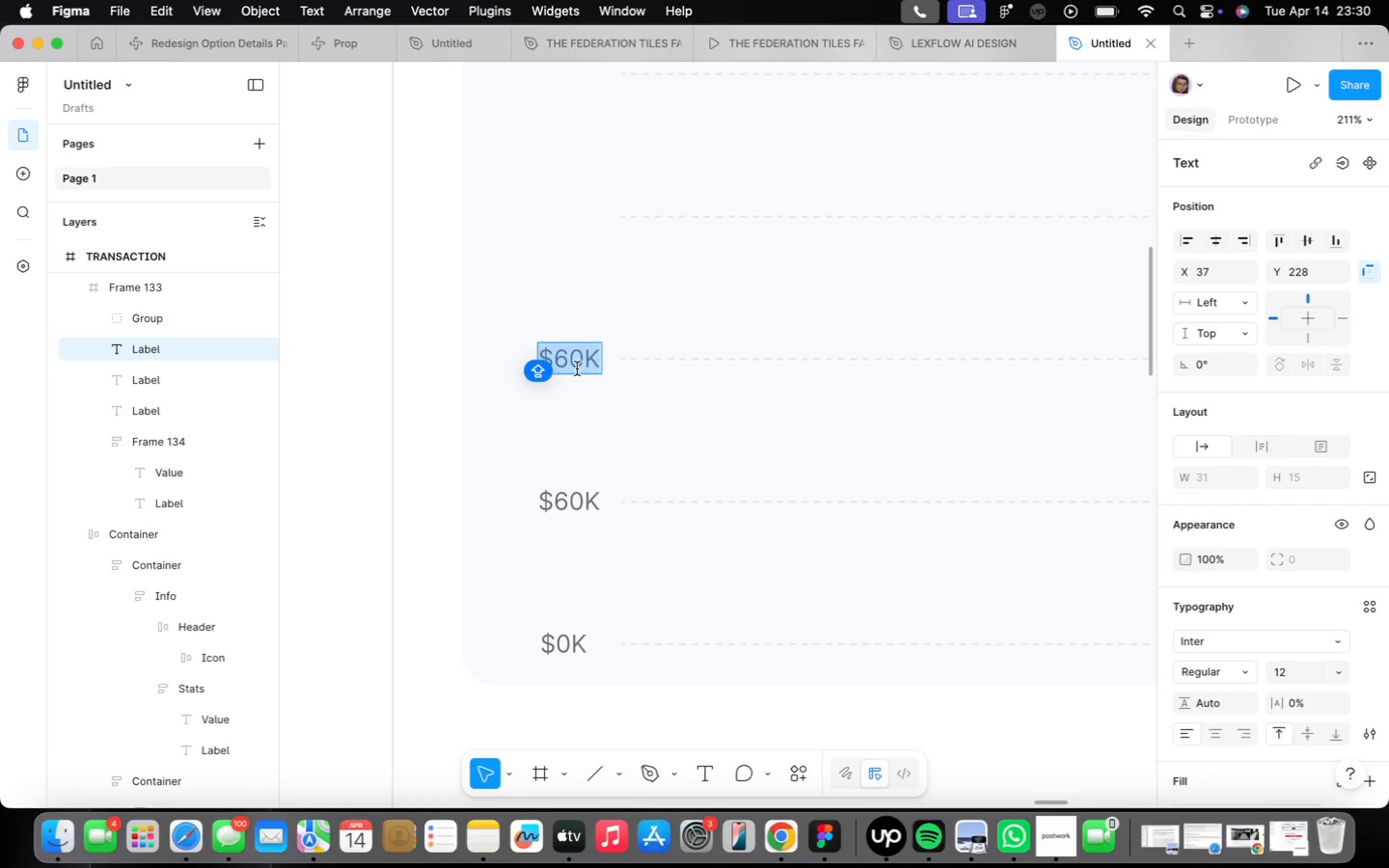 
left_click([570, 364])
 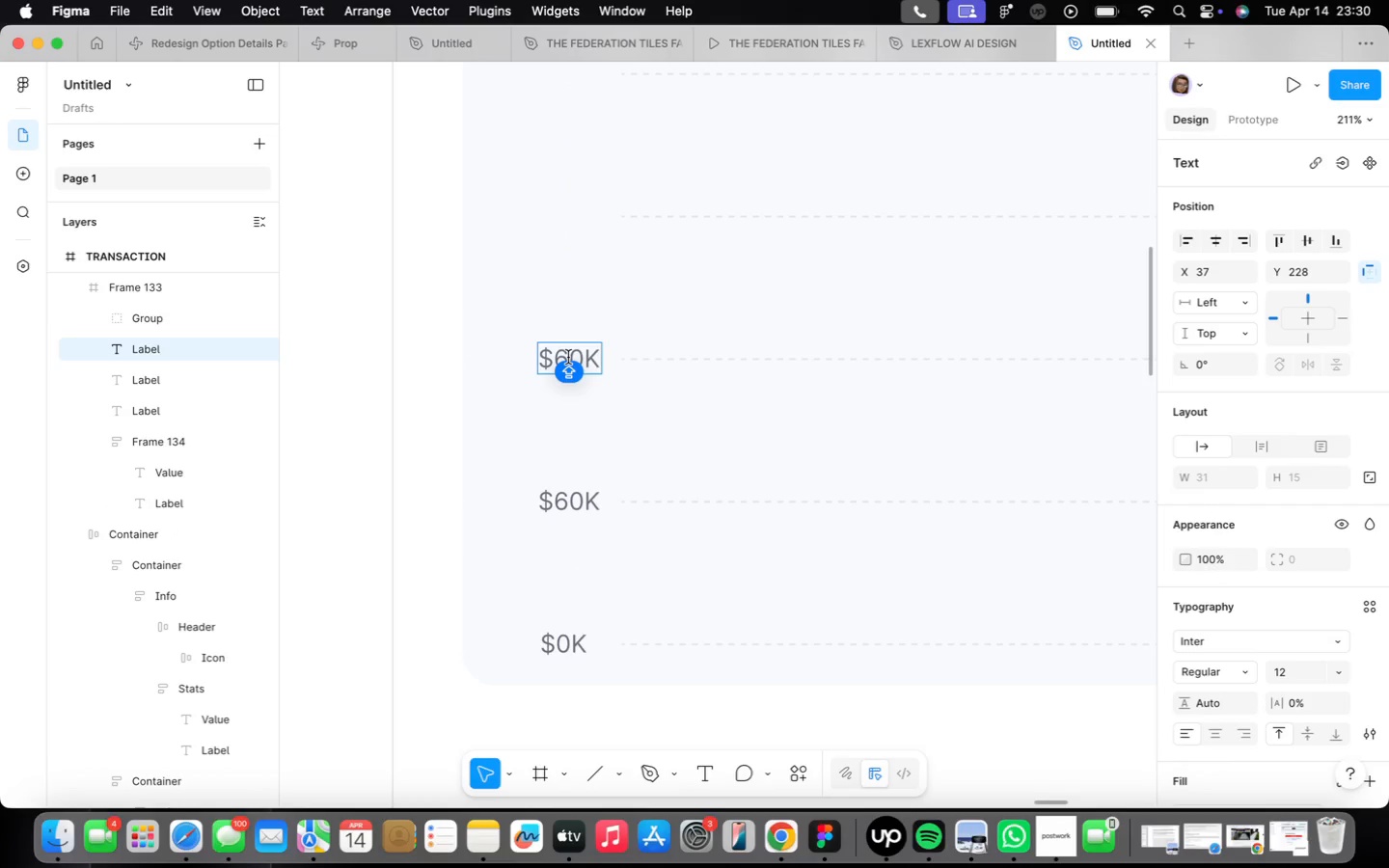 
key(Backspace)
type(12)
 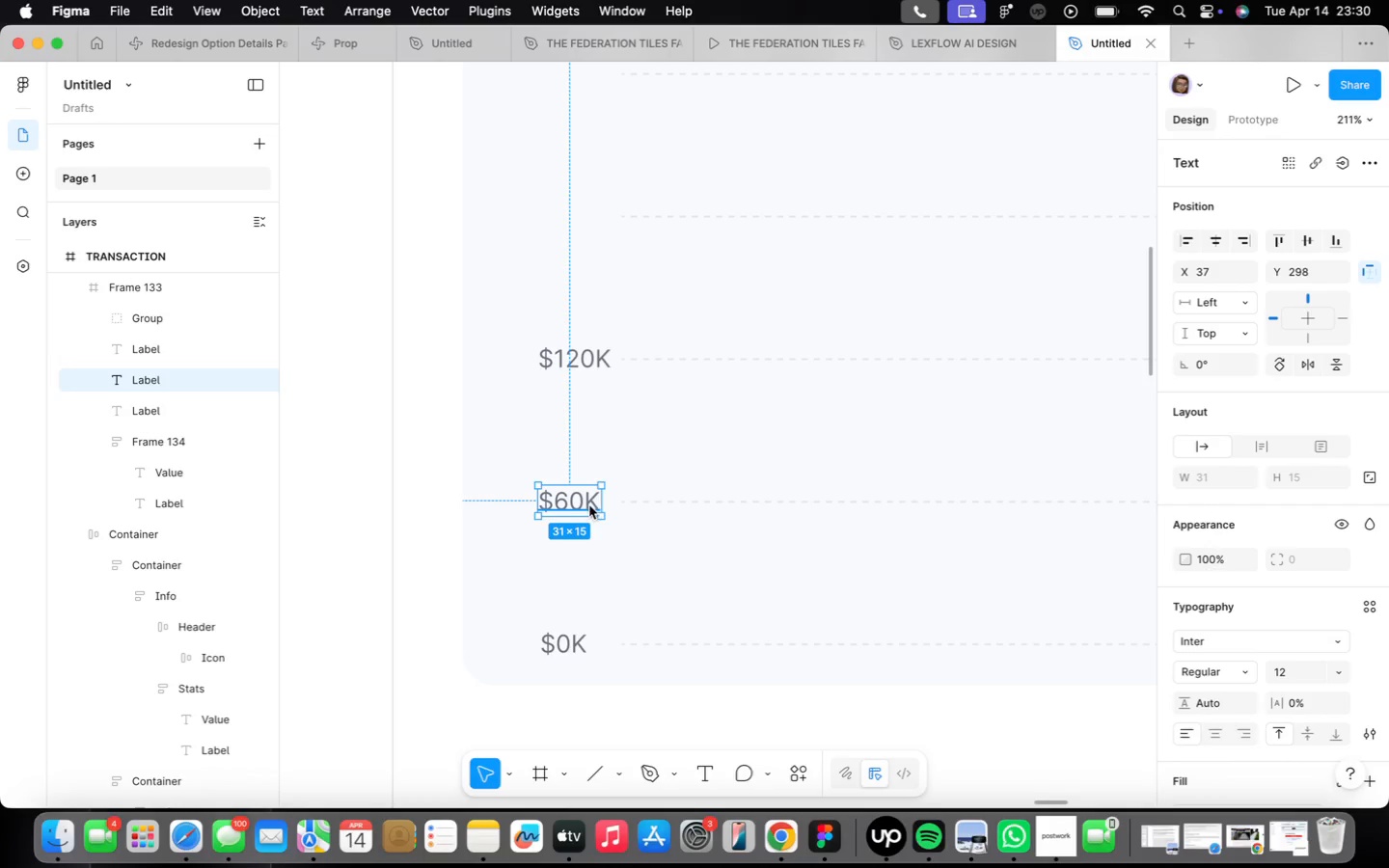 
key(ArrowRight)
 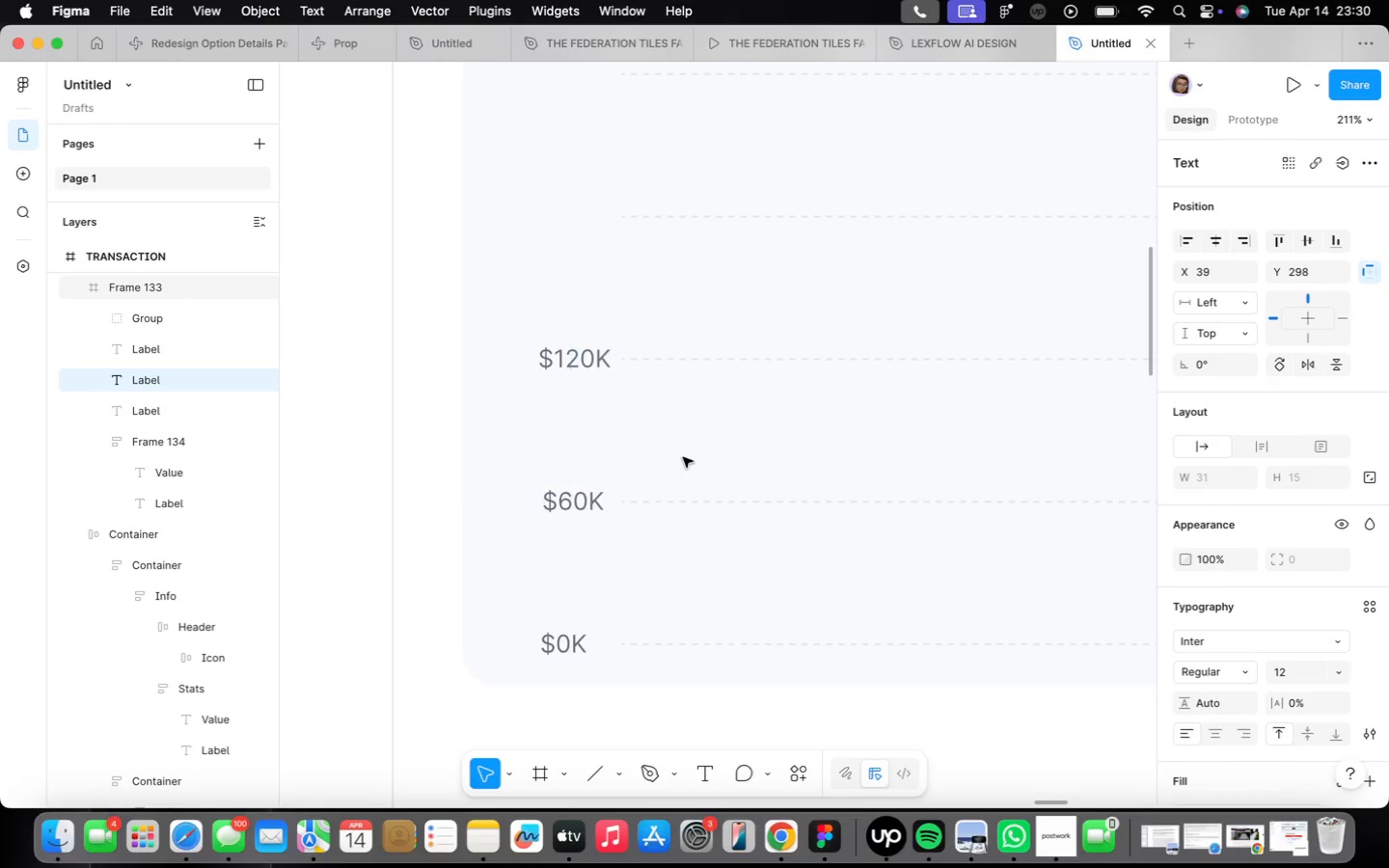 
key(ArrowRight)
 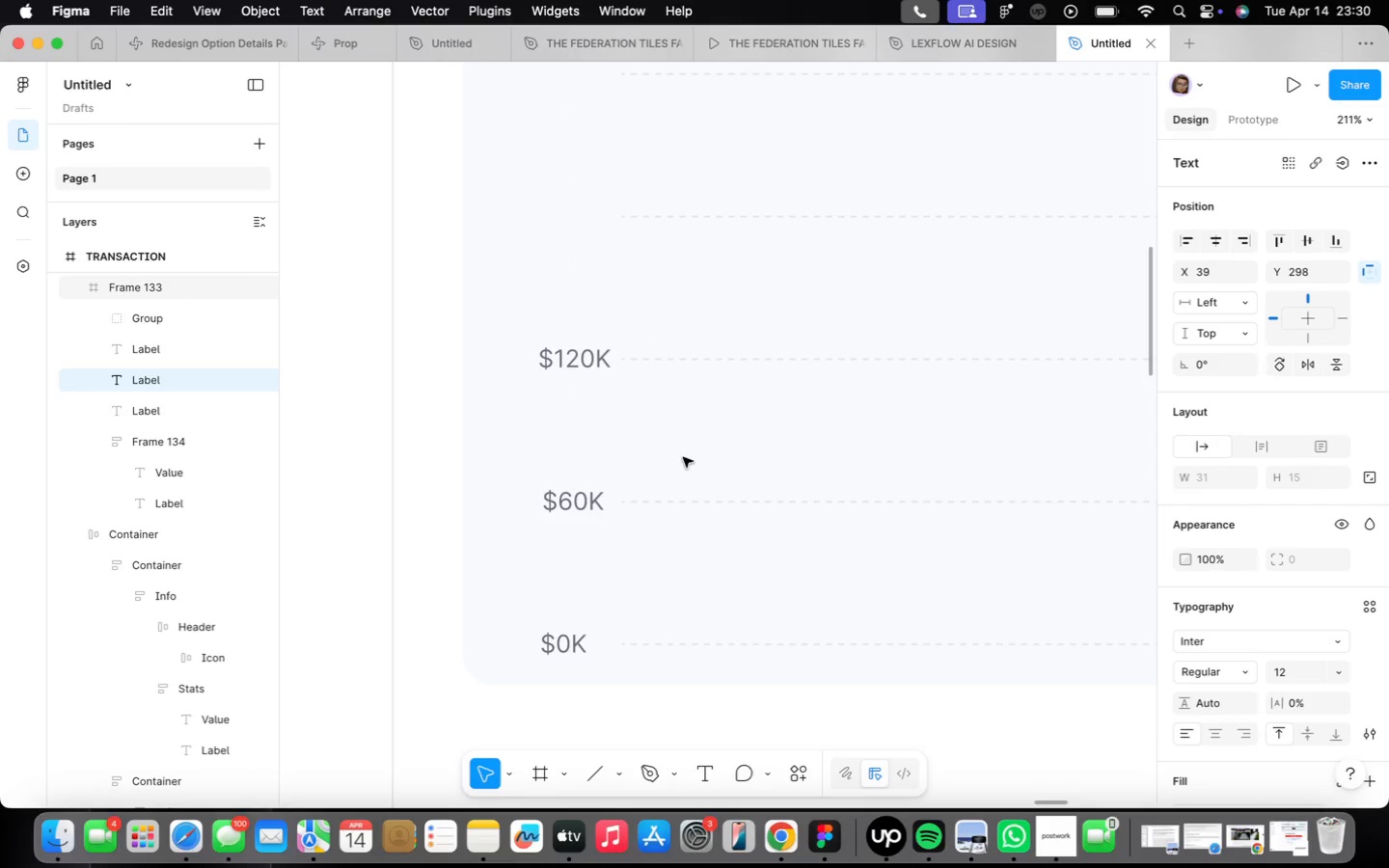 
key(ArrowRight)
 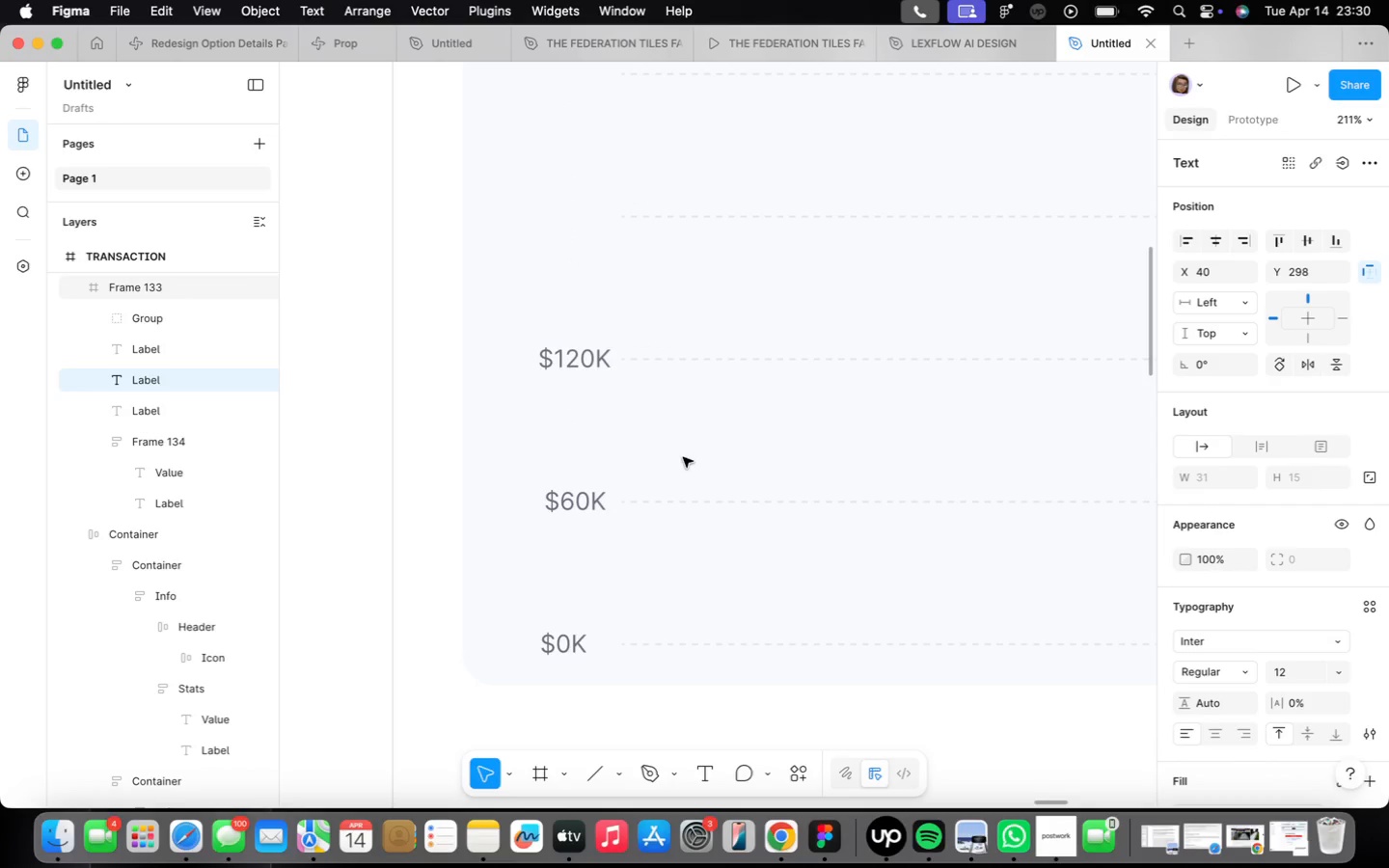 
key(ArrowRight)
 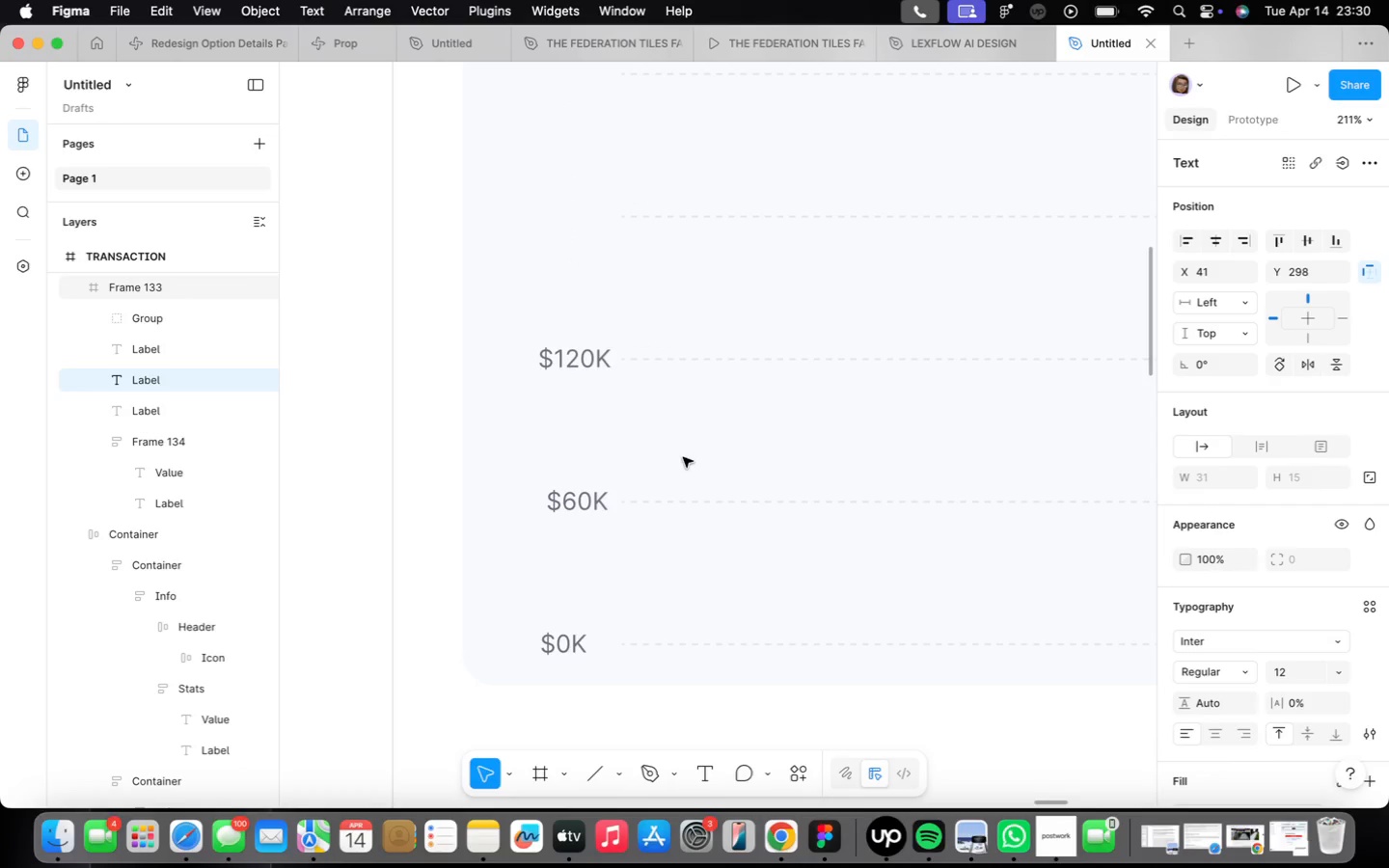 
key(ArrowRight)
 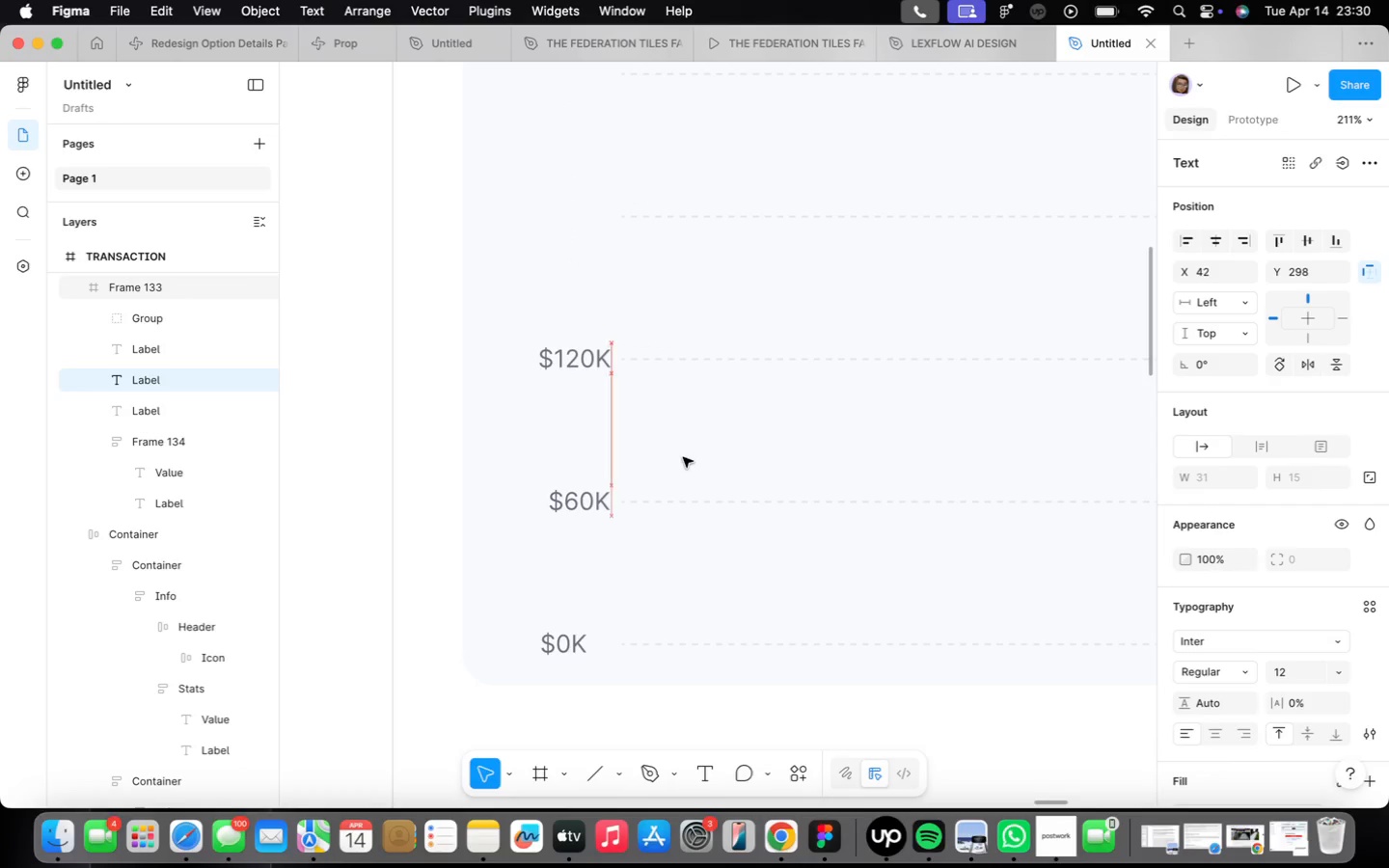 
key(ArrowRight)
 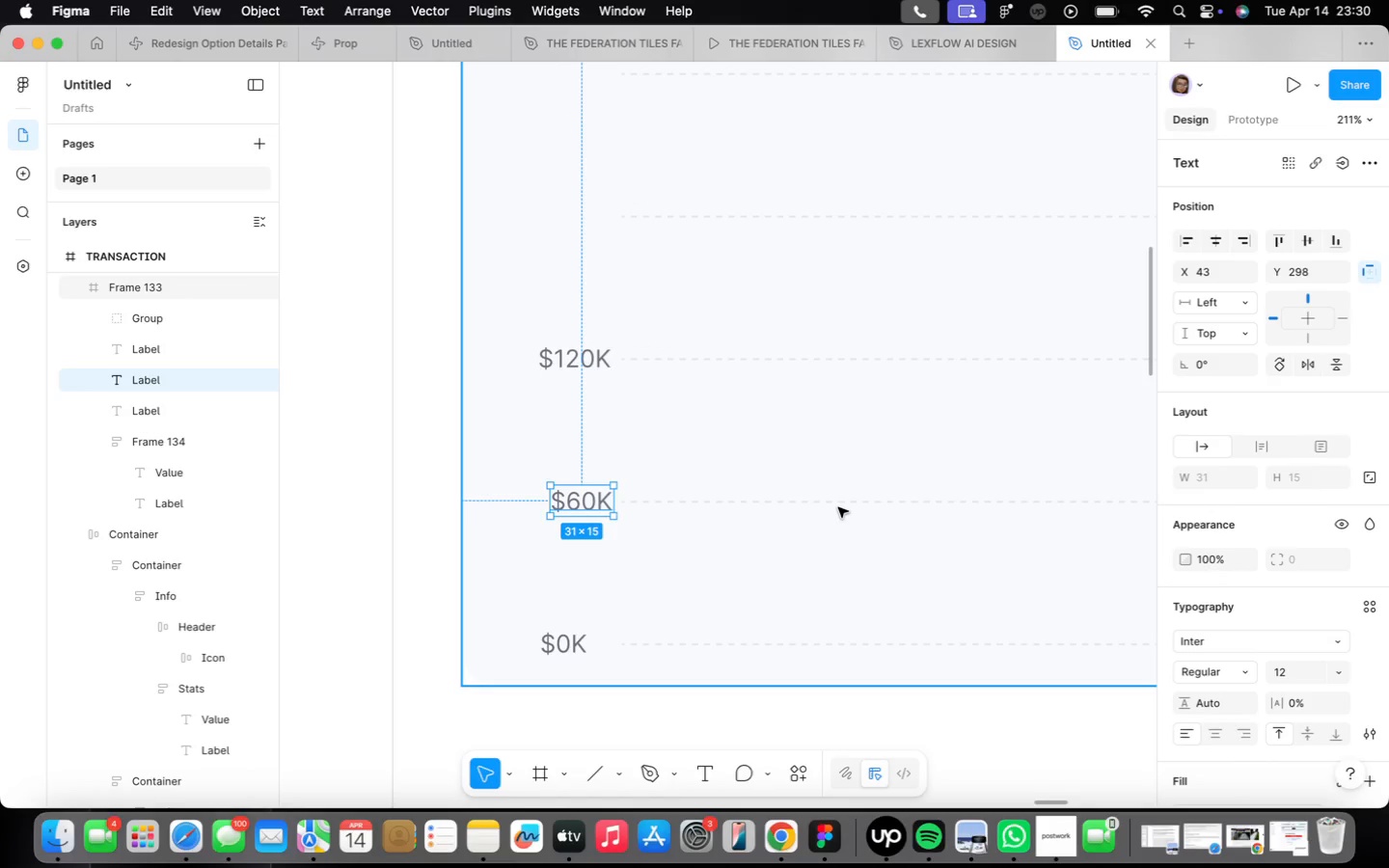 
key(ArrowLeft)
 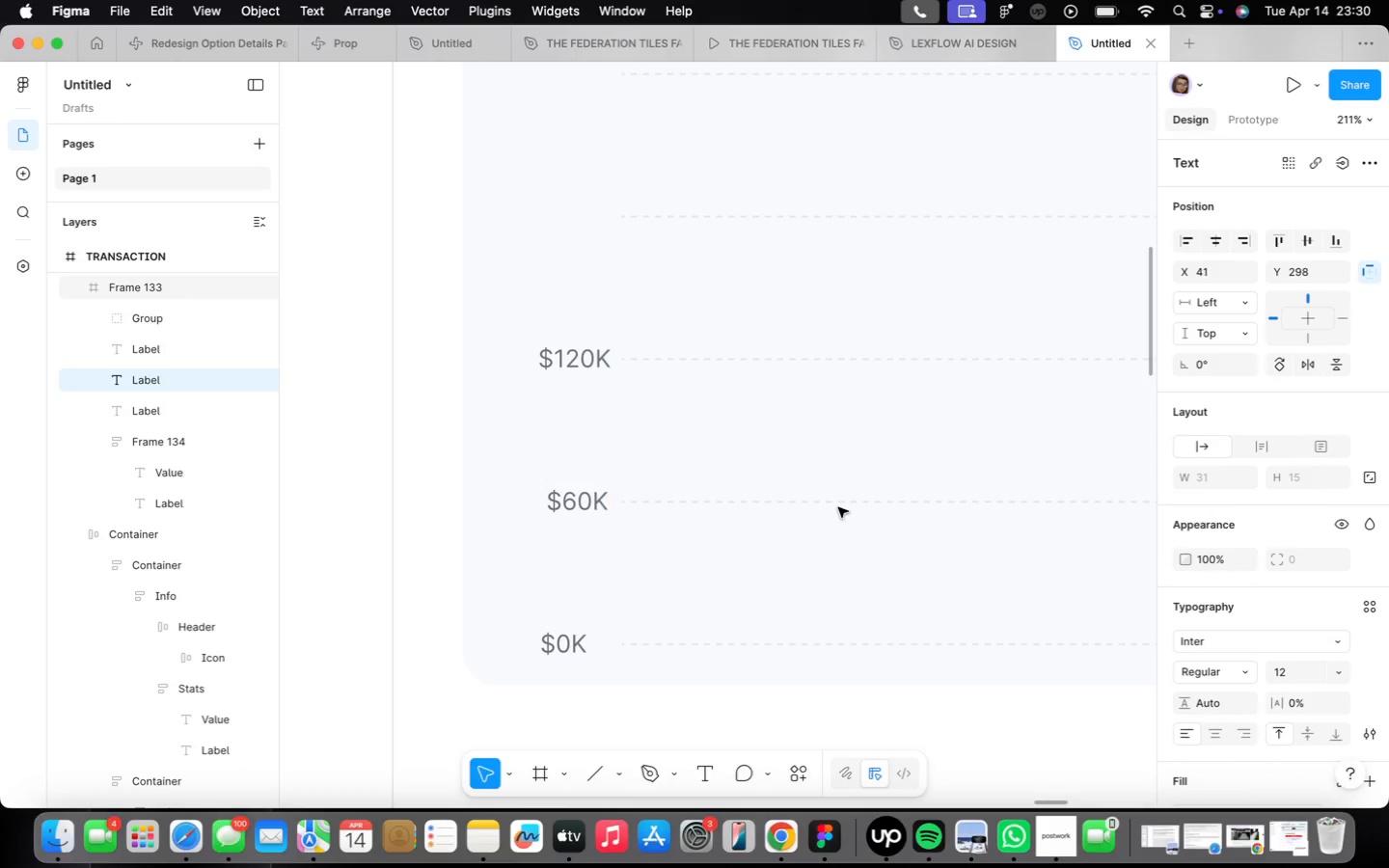 
key(ArrowLeft)
 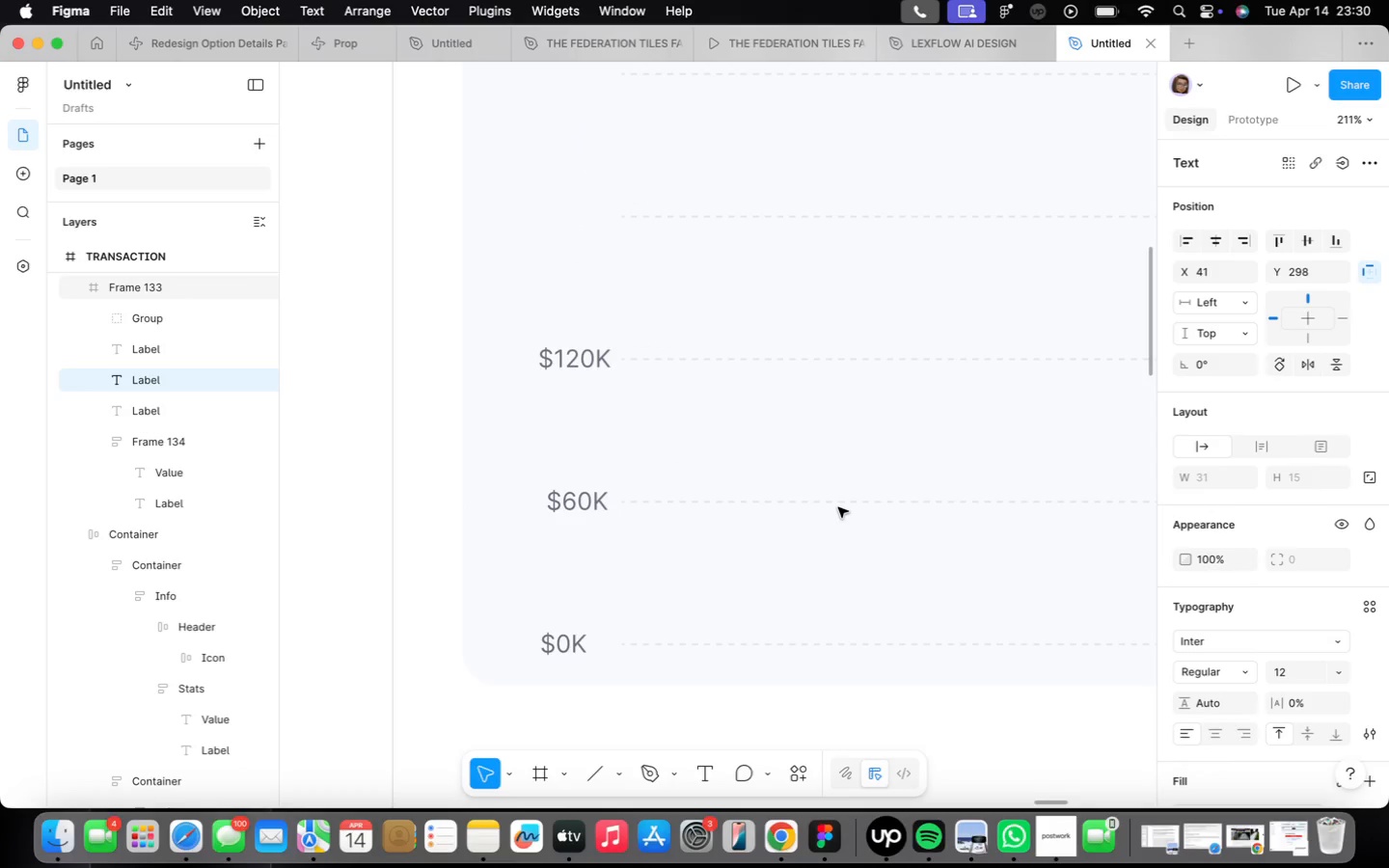 
key(ArrowRight)
 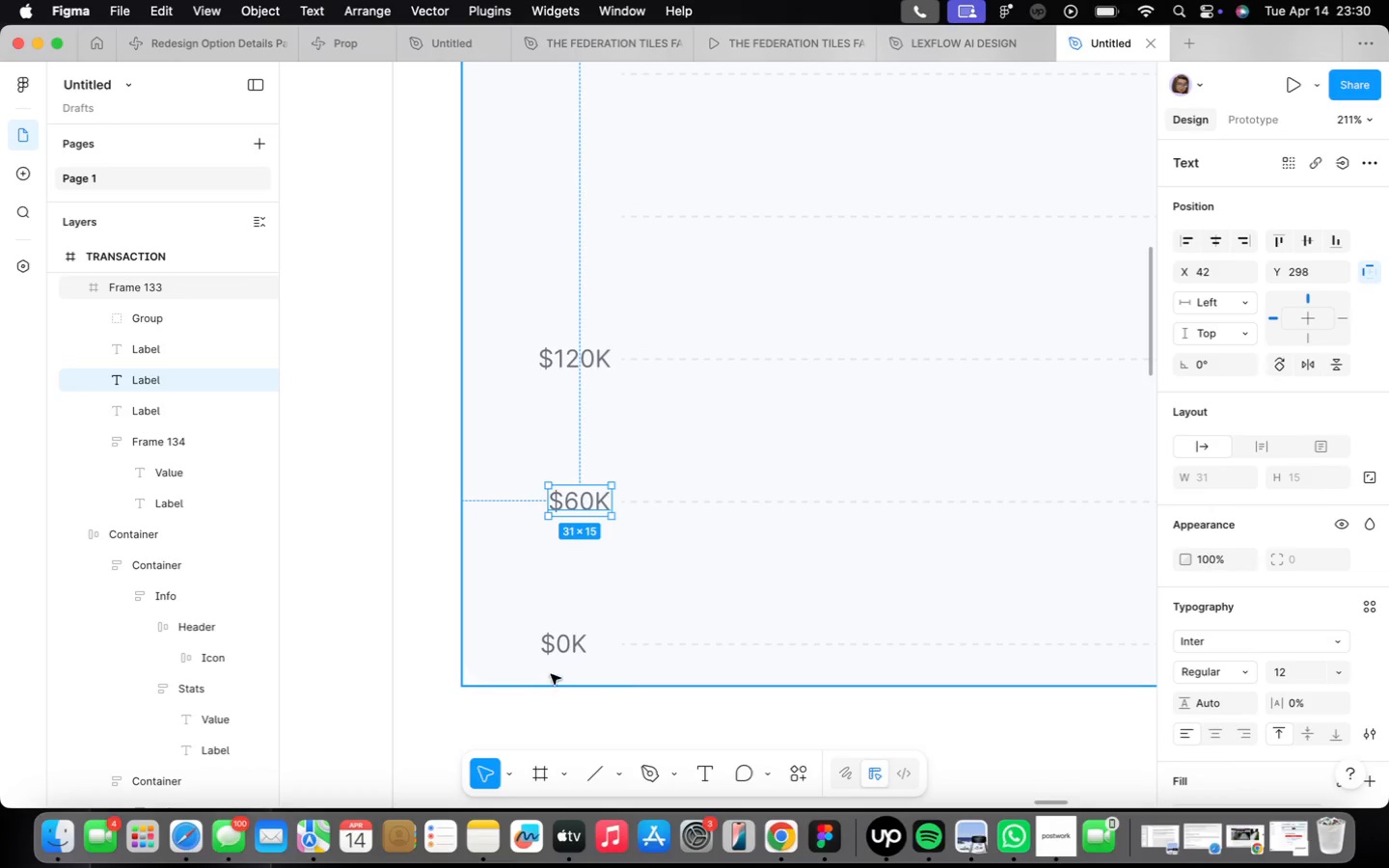 
left_click([558, 651])
 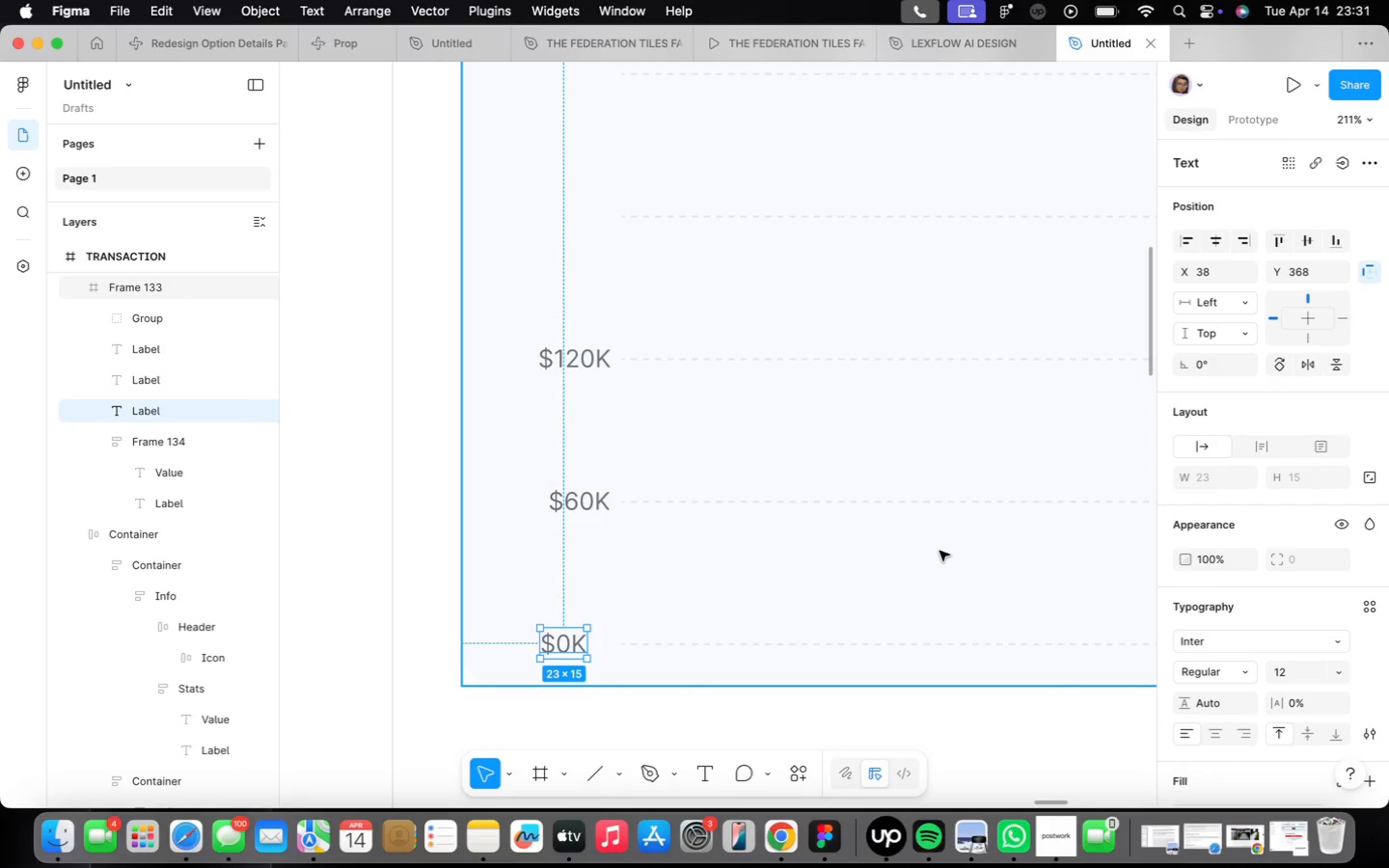 
key(ArrowRight)
 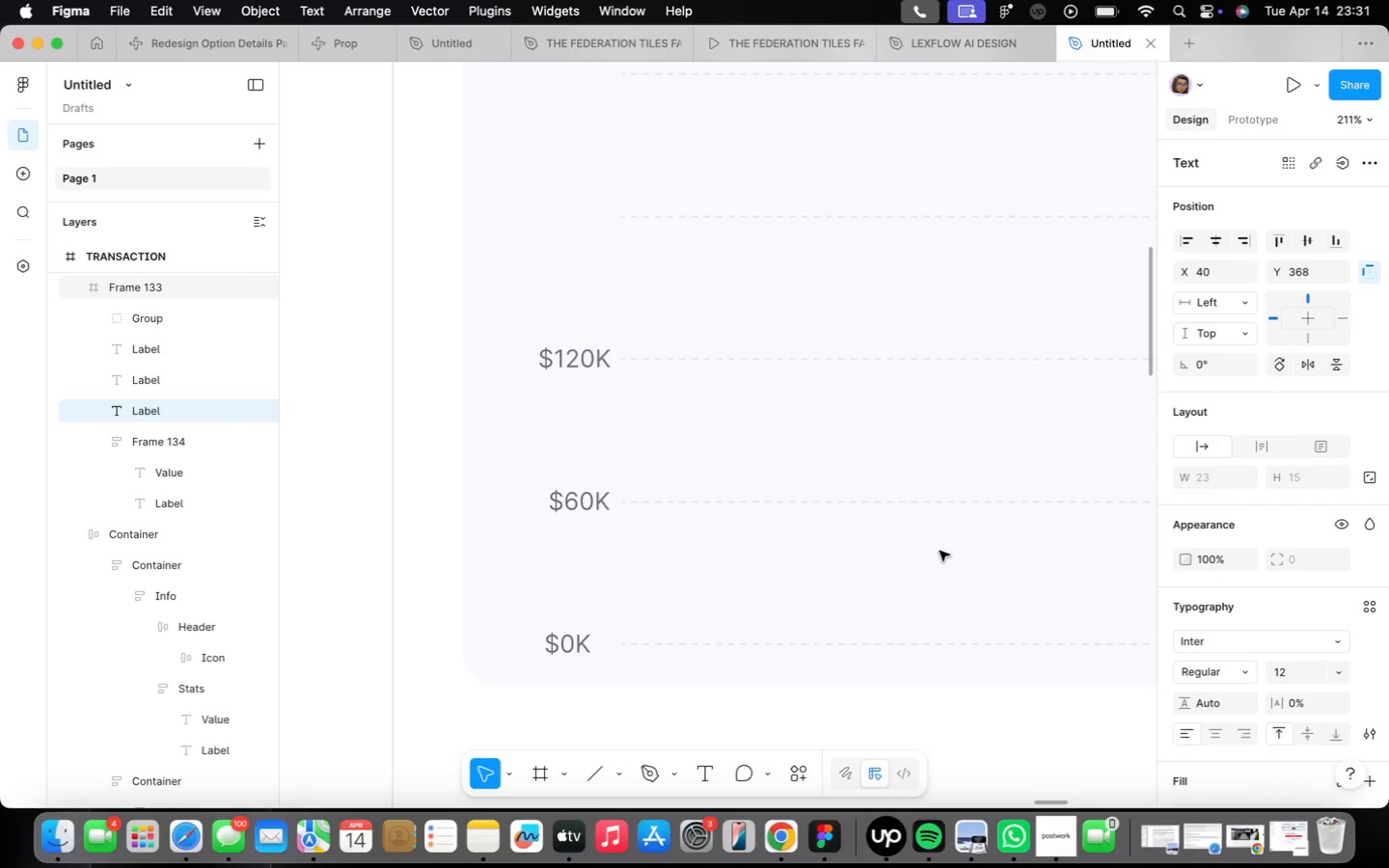 
key(ArrowRight)
 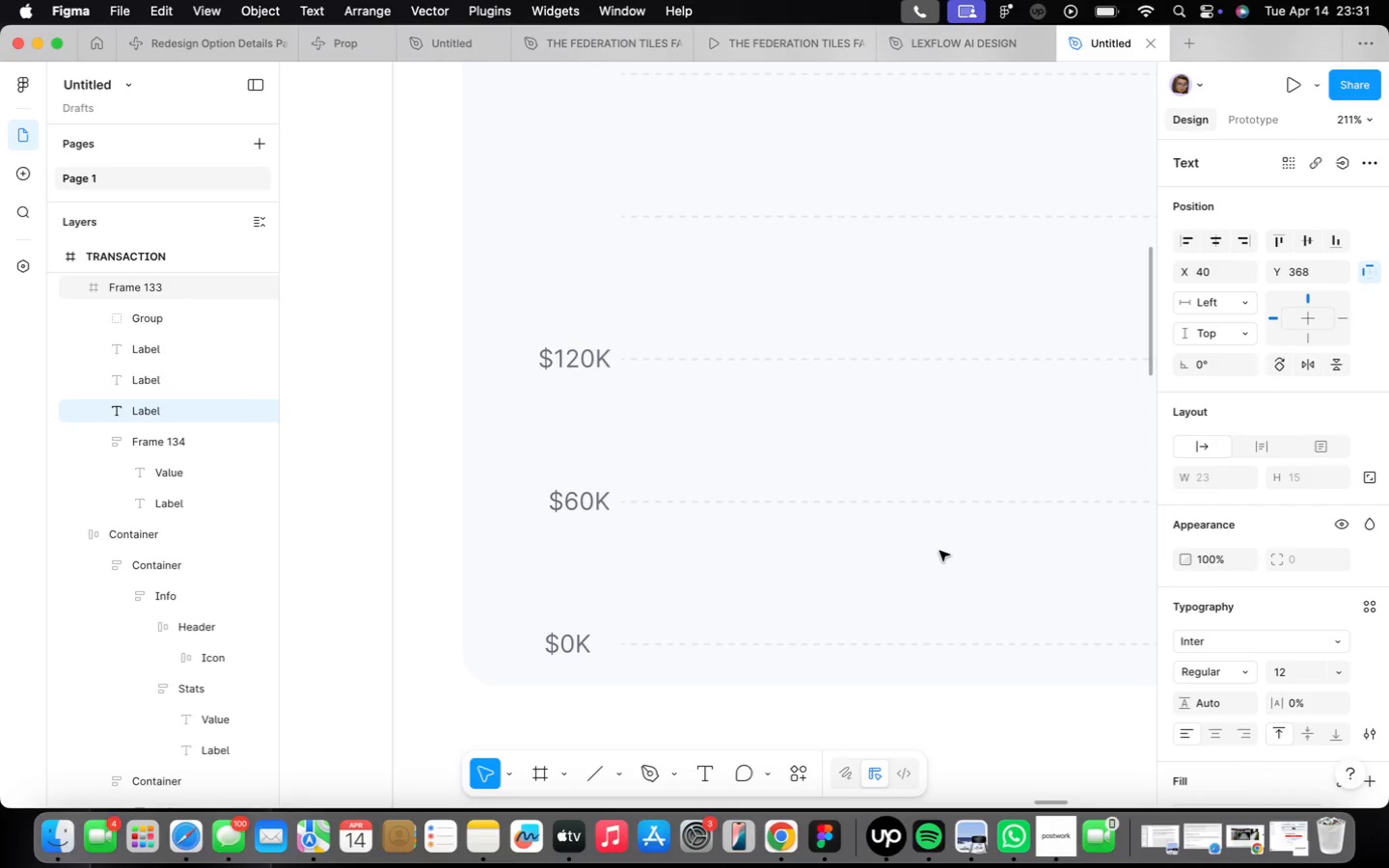 
key(ArrowRight)
 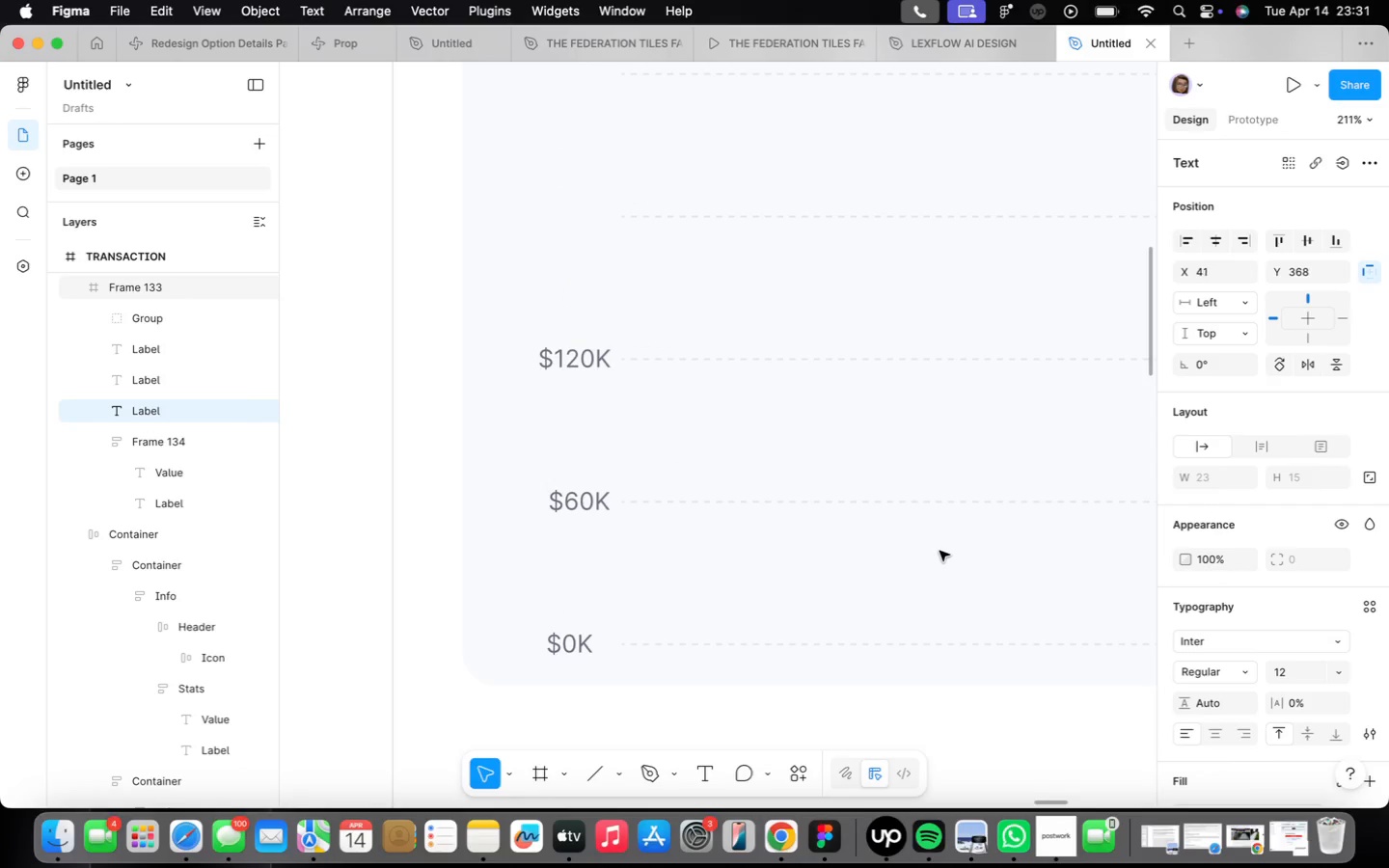 
key(ArrowRight)
 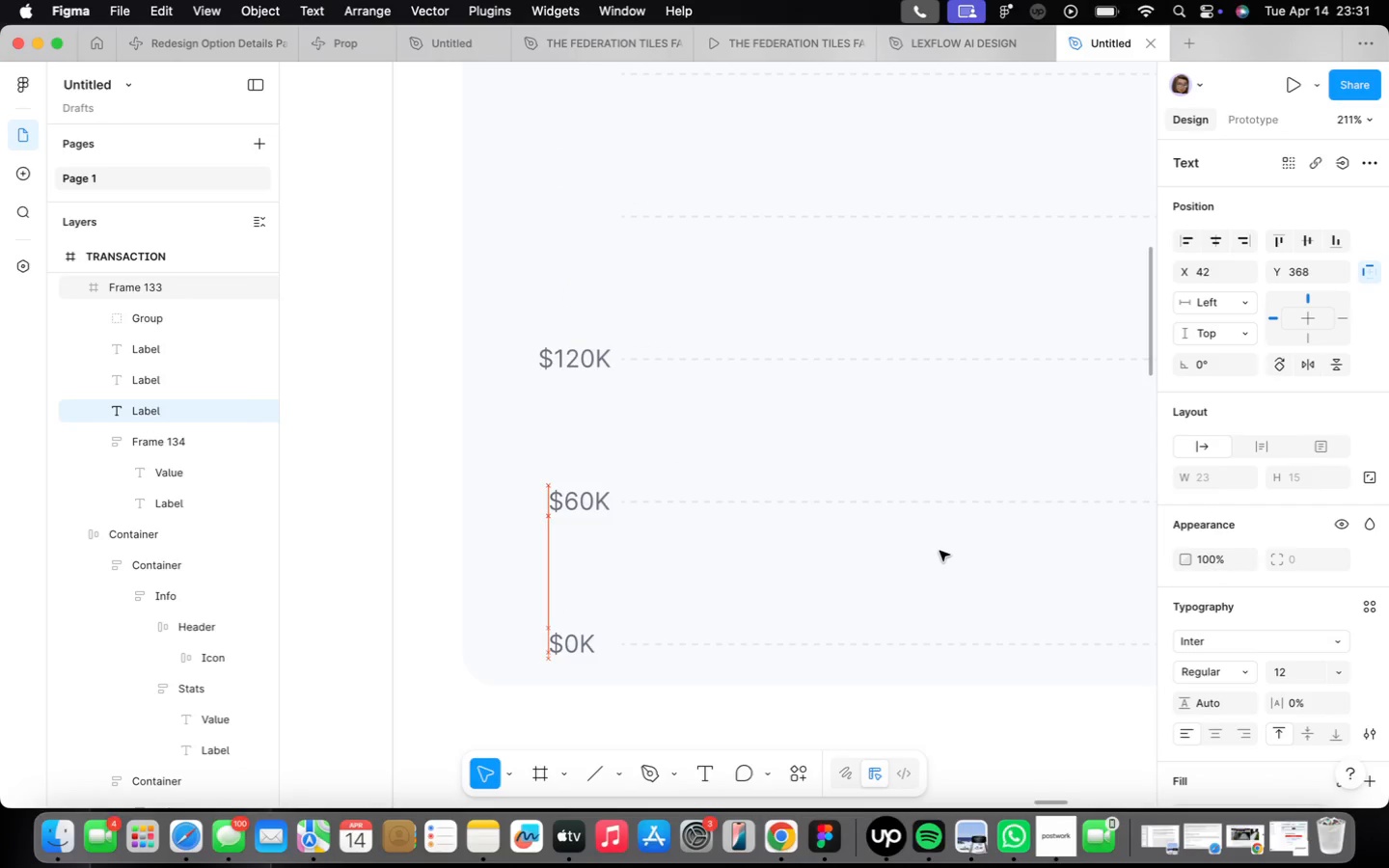 
key(ArrowRight)
 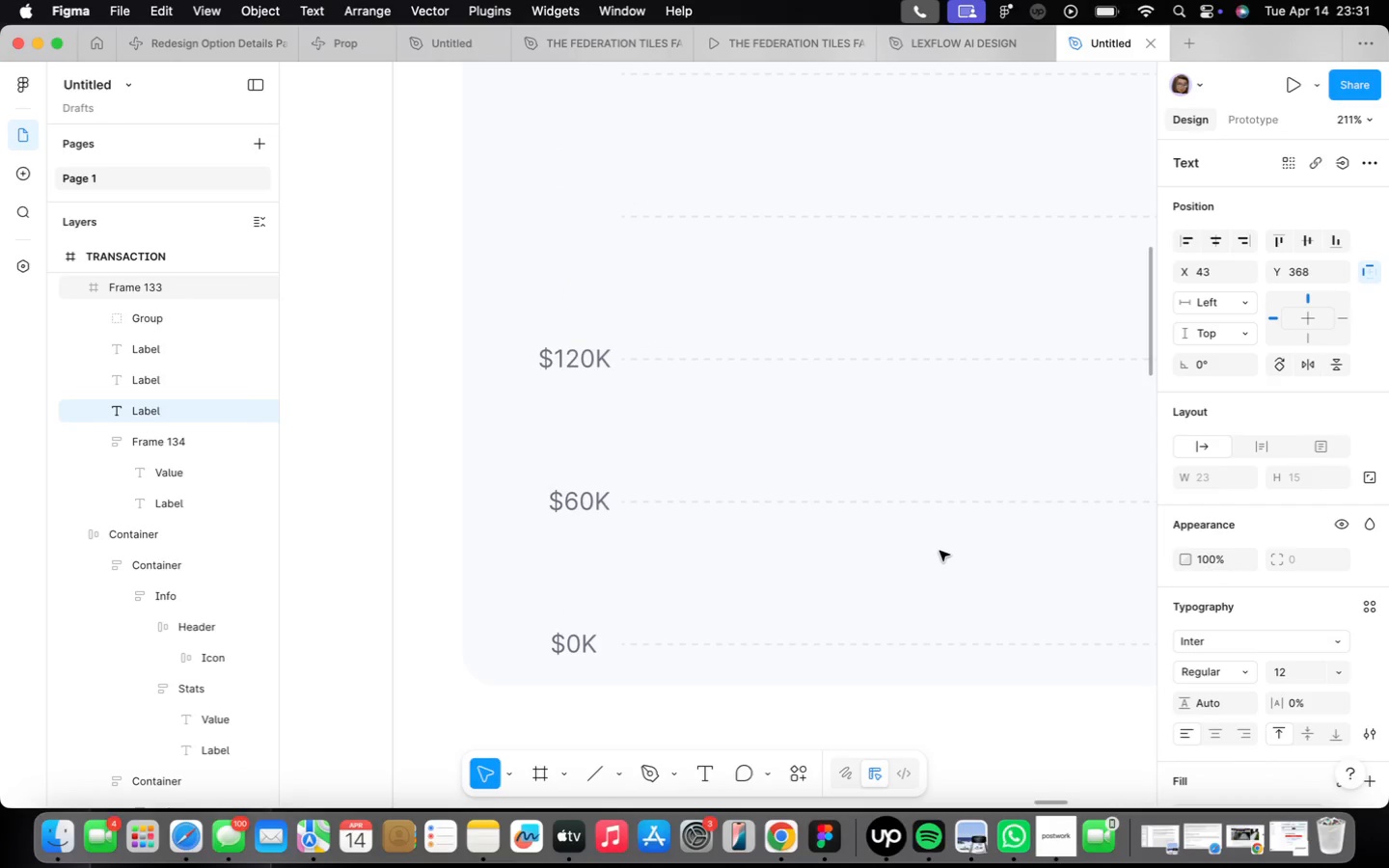 
key(ArrowRight)
 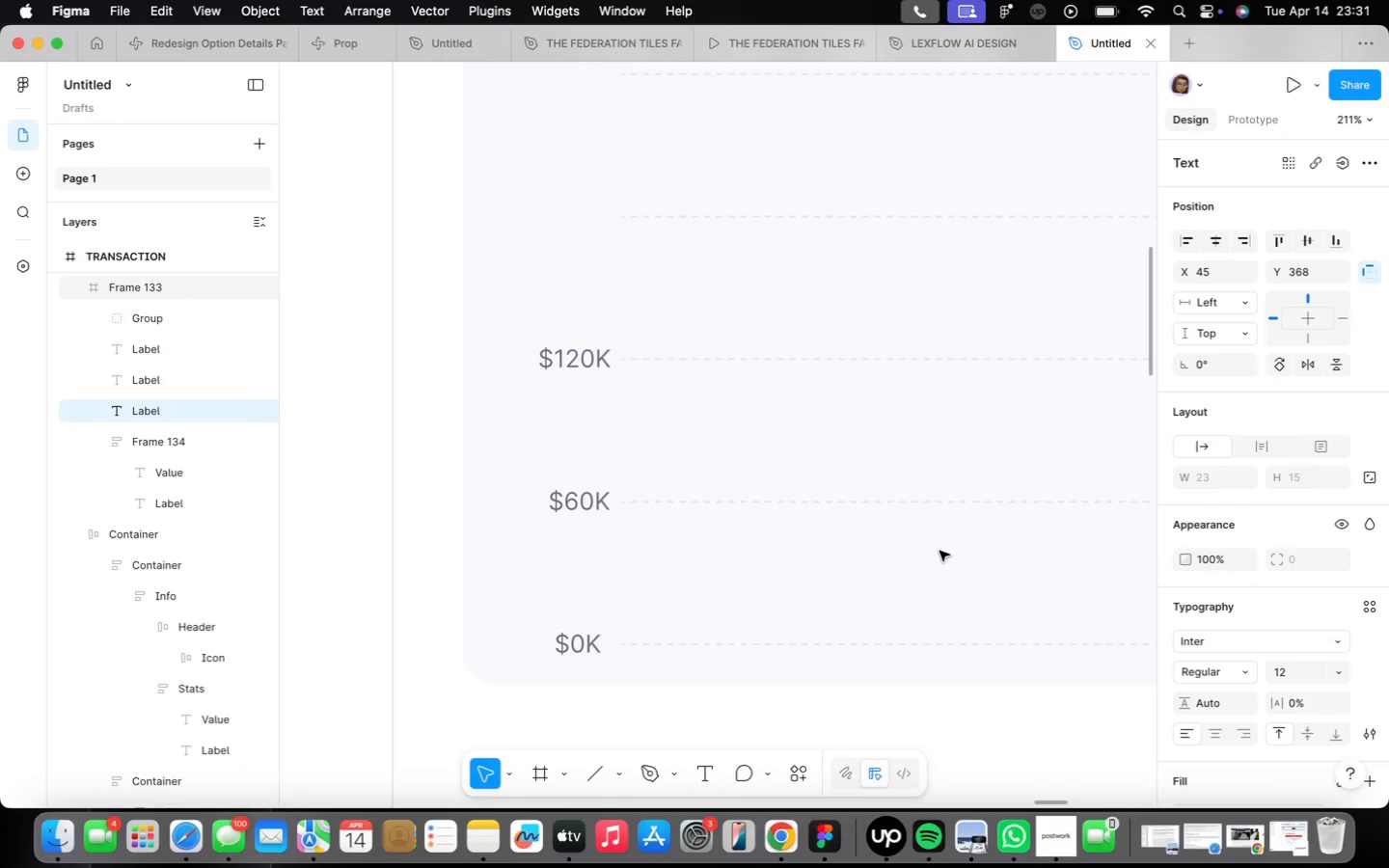 
key(ArrowRight)
 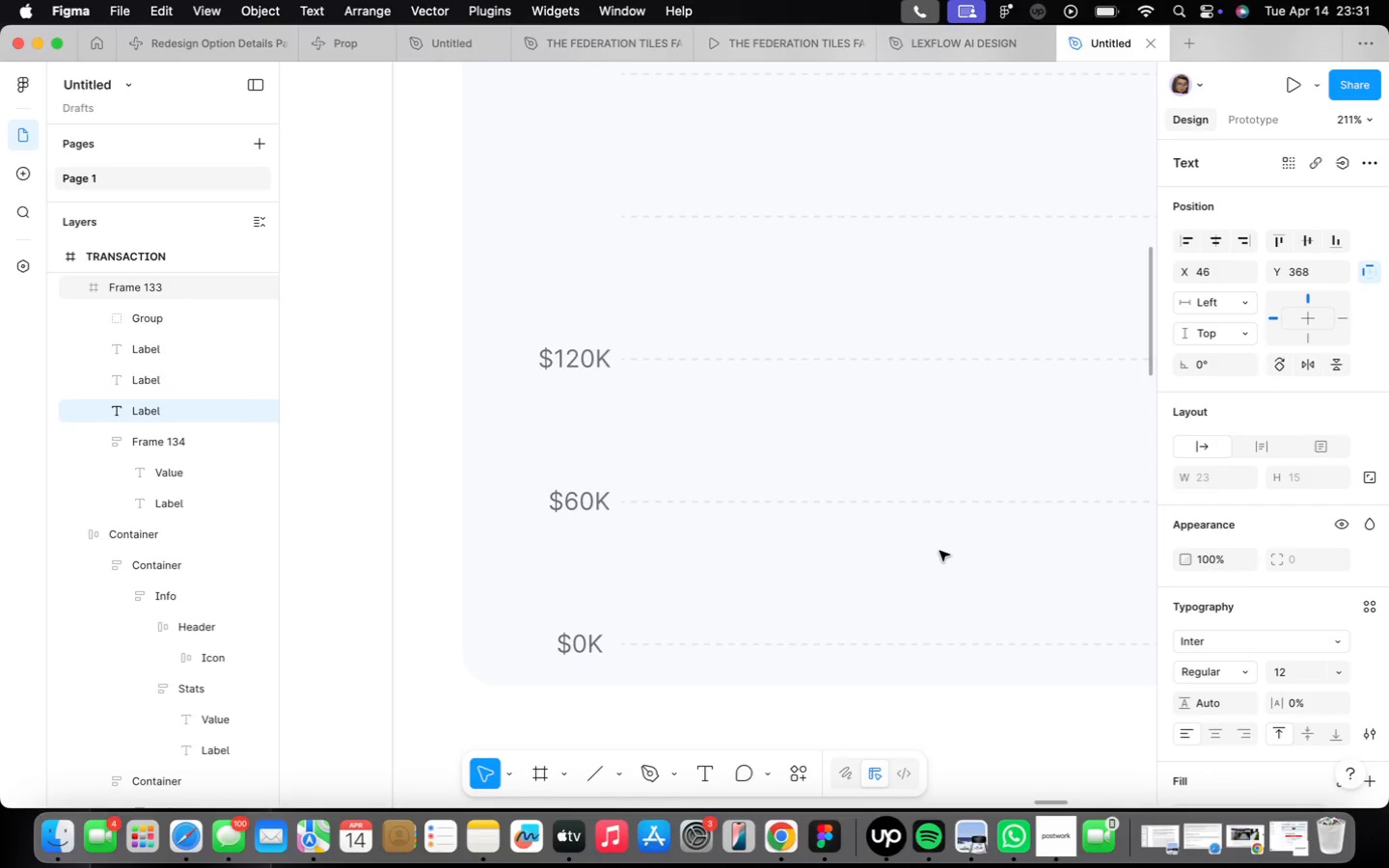 
key(ArrowRight)
 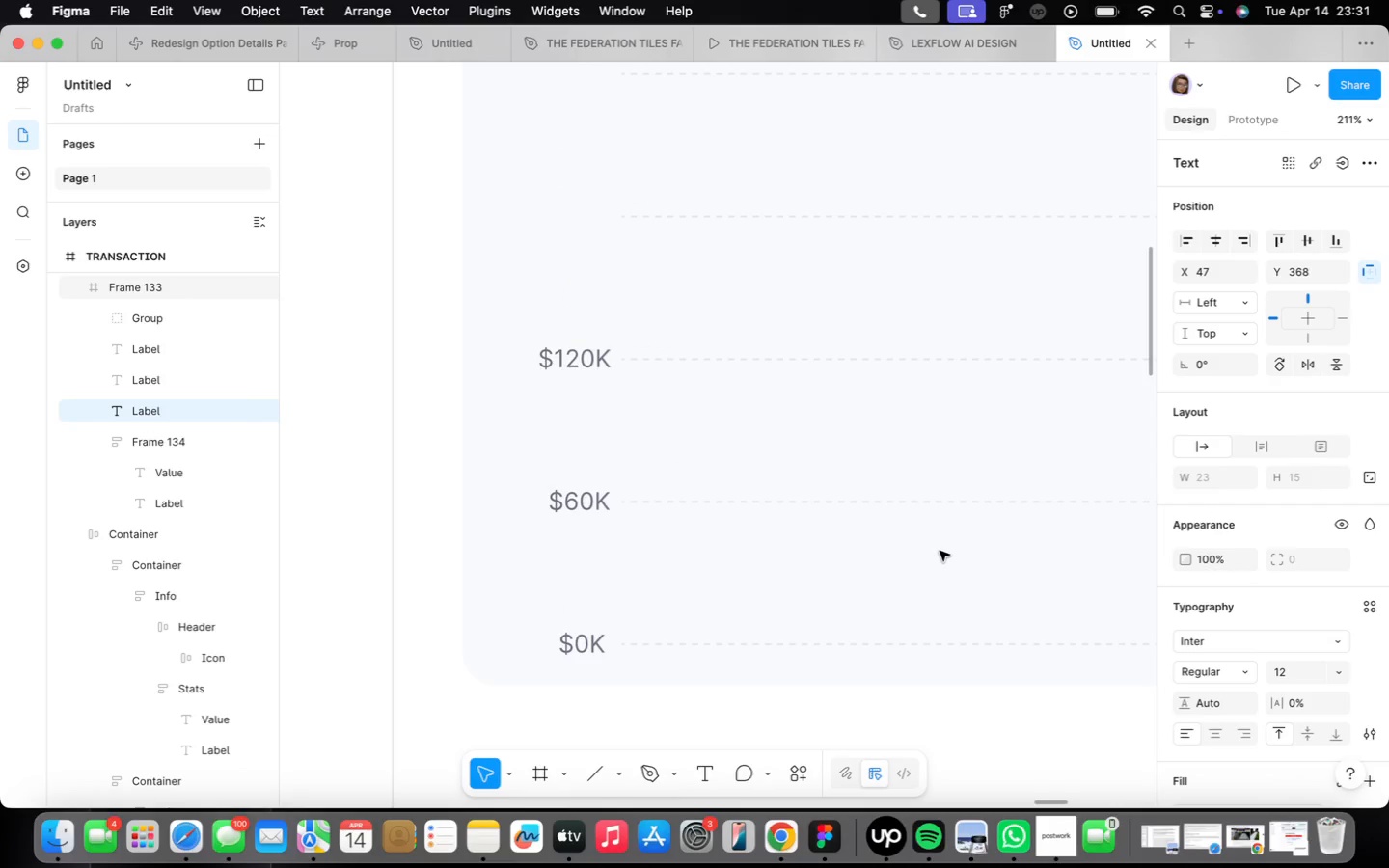 
key(ArrowRight)
 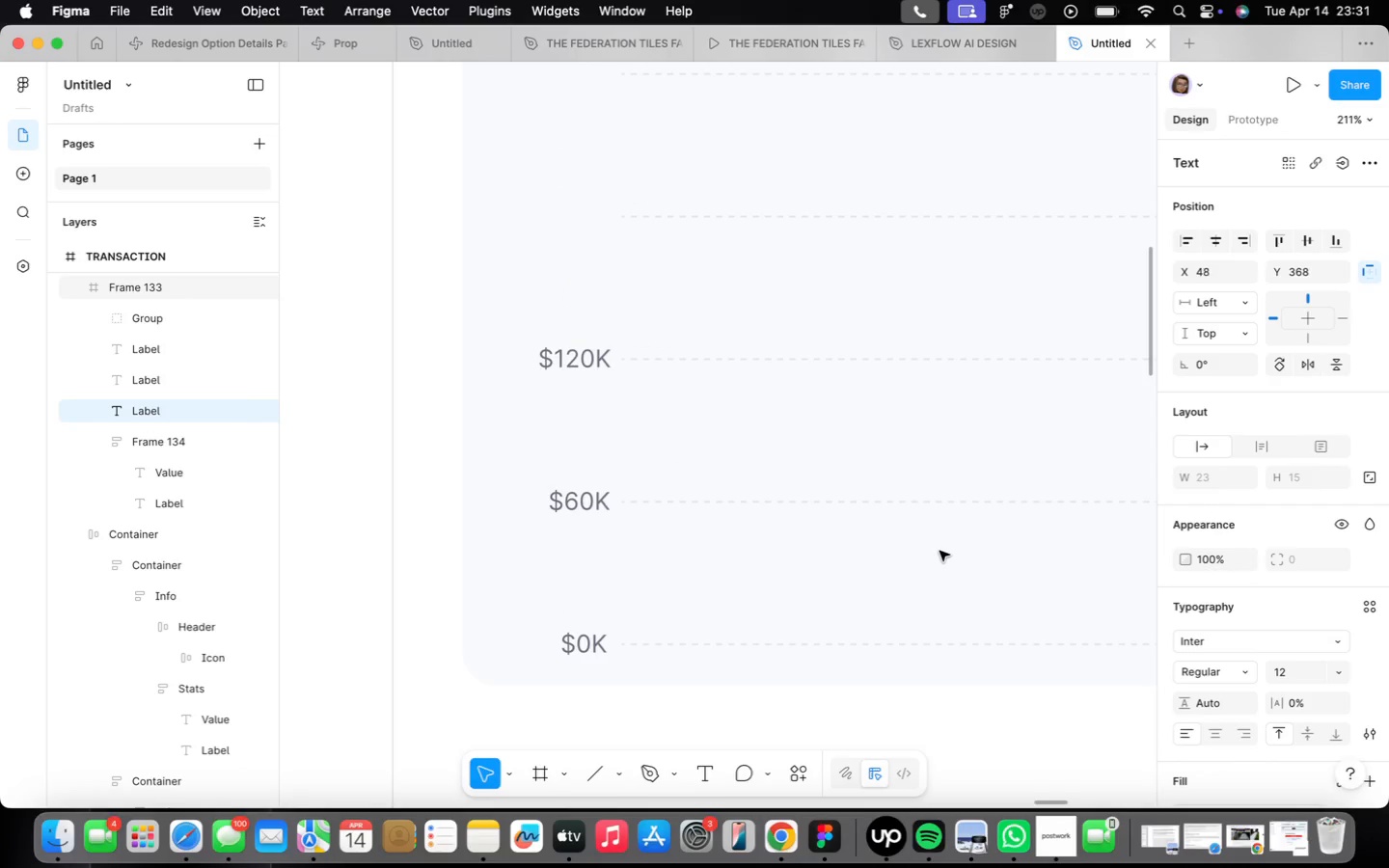 
key(ArrowRight)
 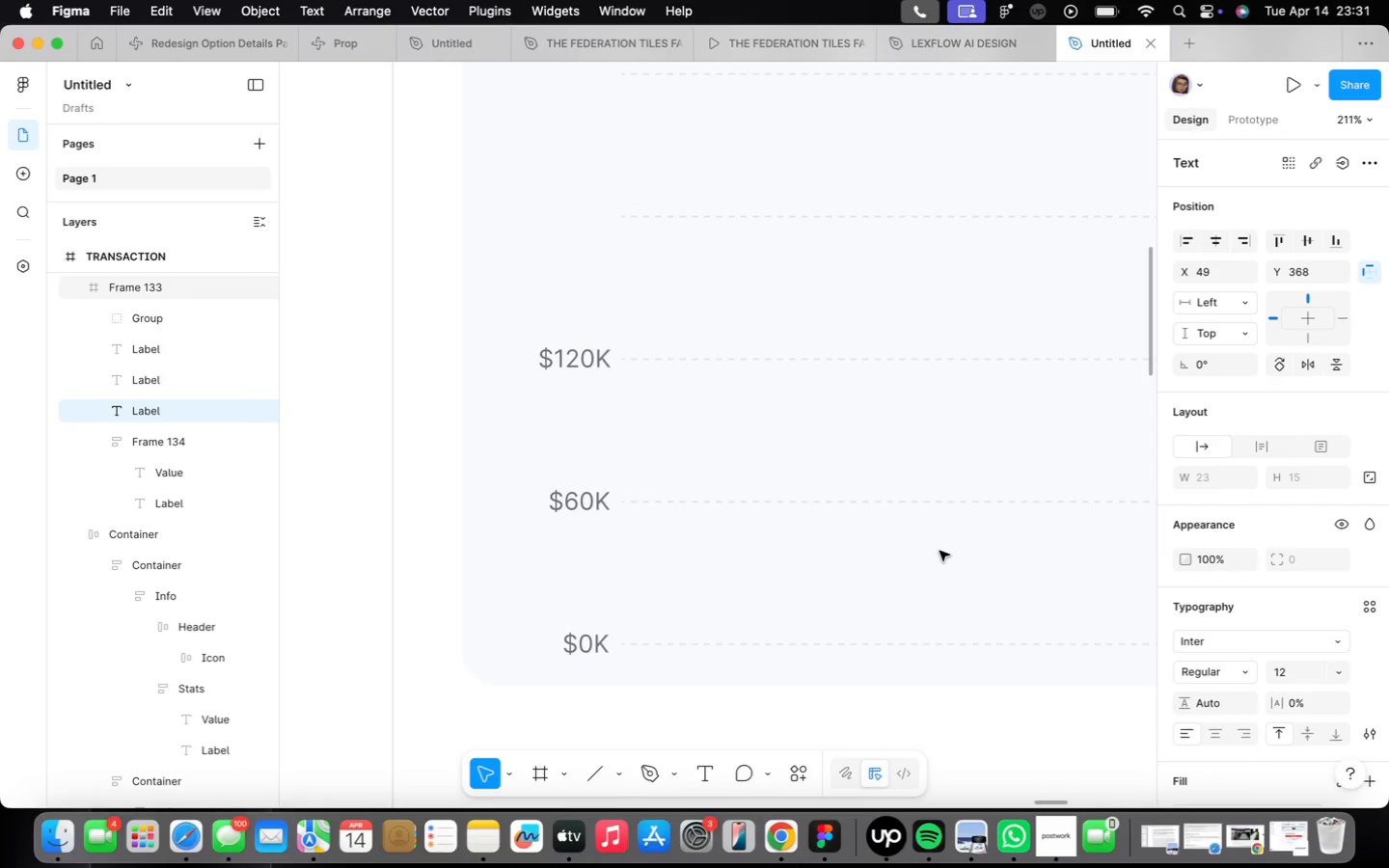 
key(ArrowRight)
 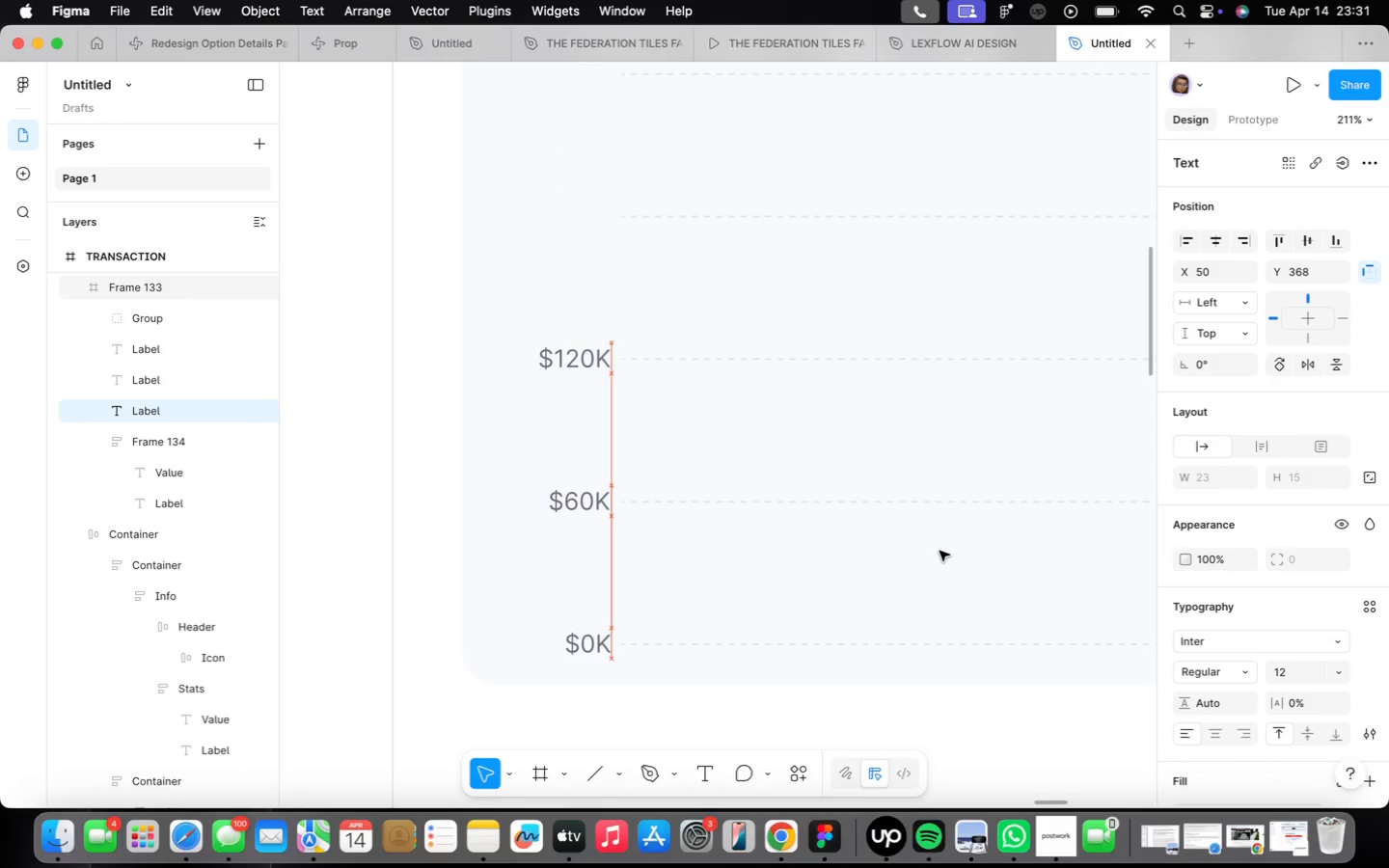 
key(ArrowRight)
 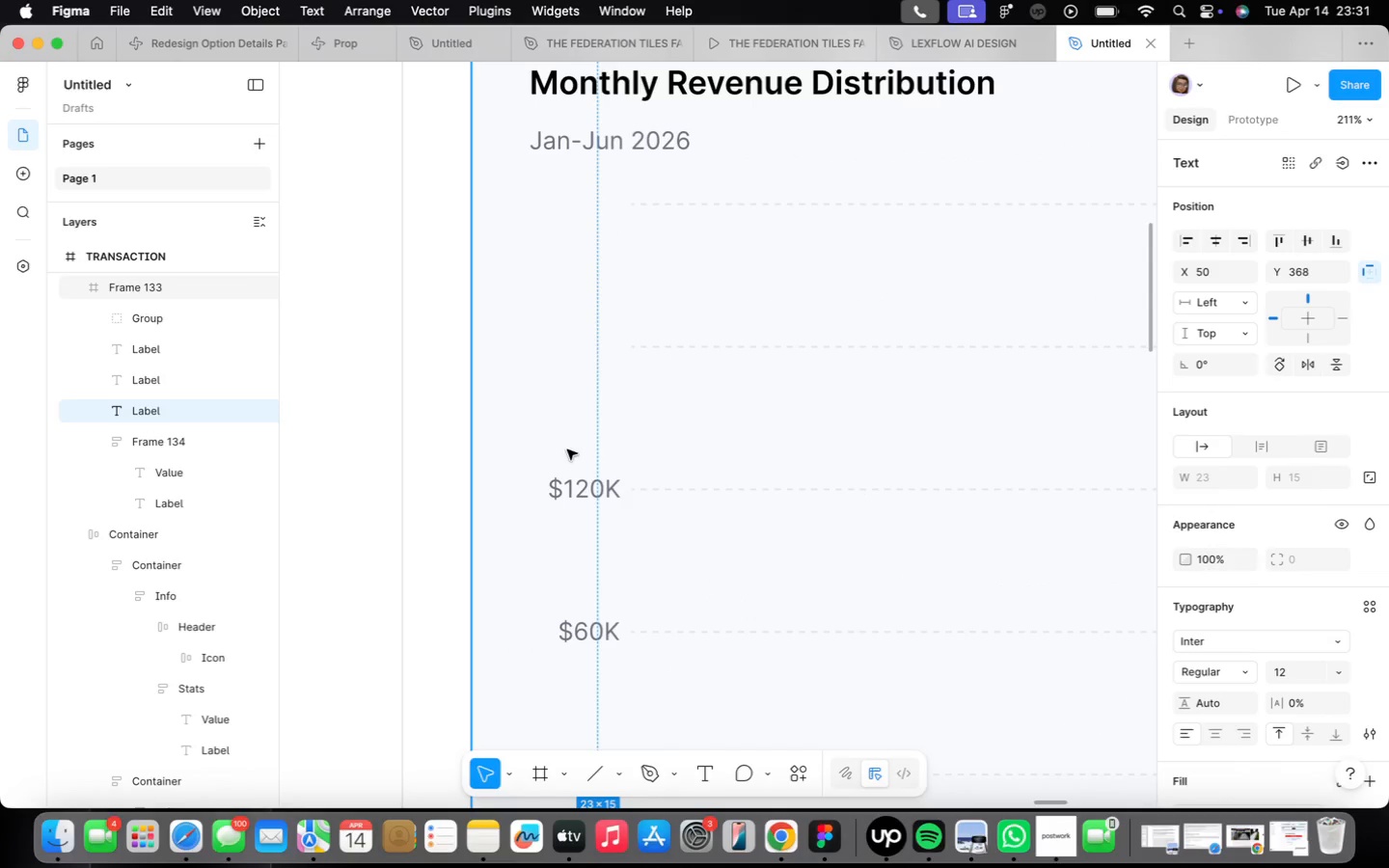 
hold_key(key=OptionLeft, duration=2.03)
left_click_drag(start_coordinate=[590, 489], to_coordinate=[586, 347])
 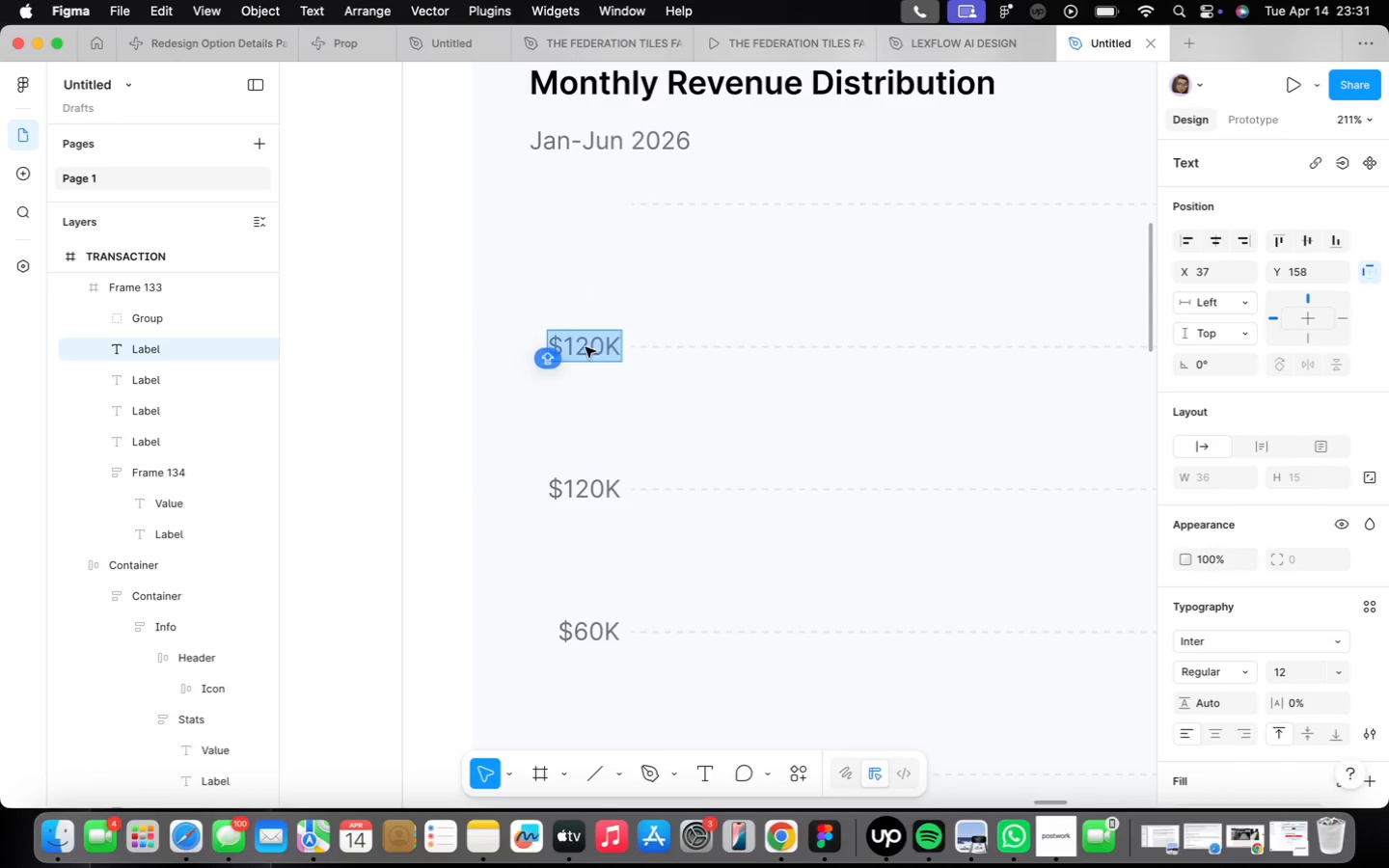 
left_click([587, 347])
 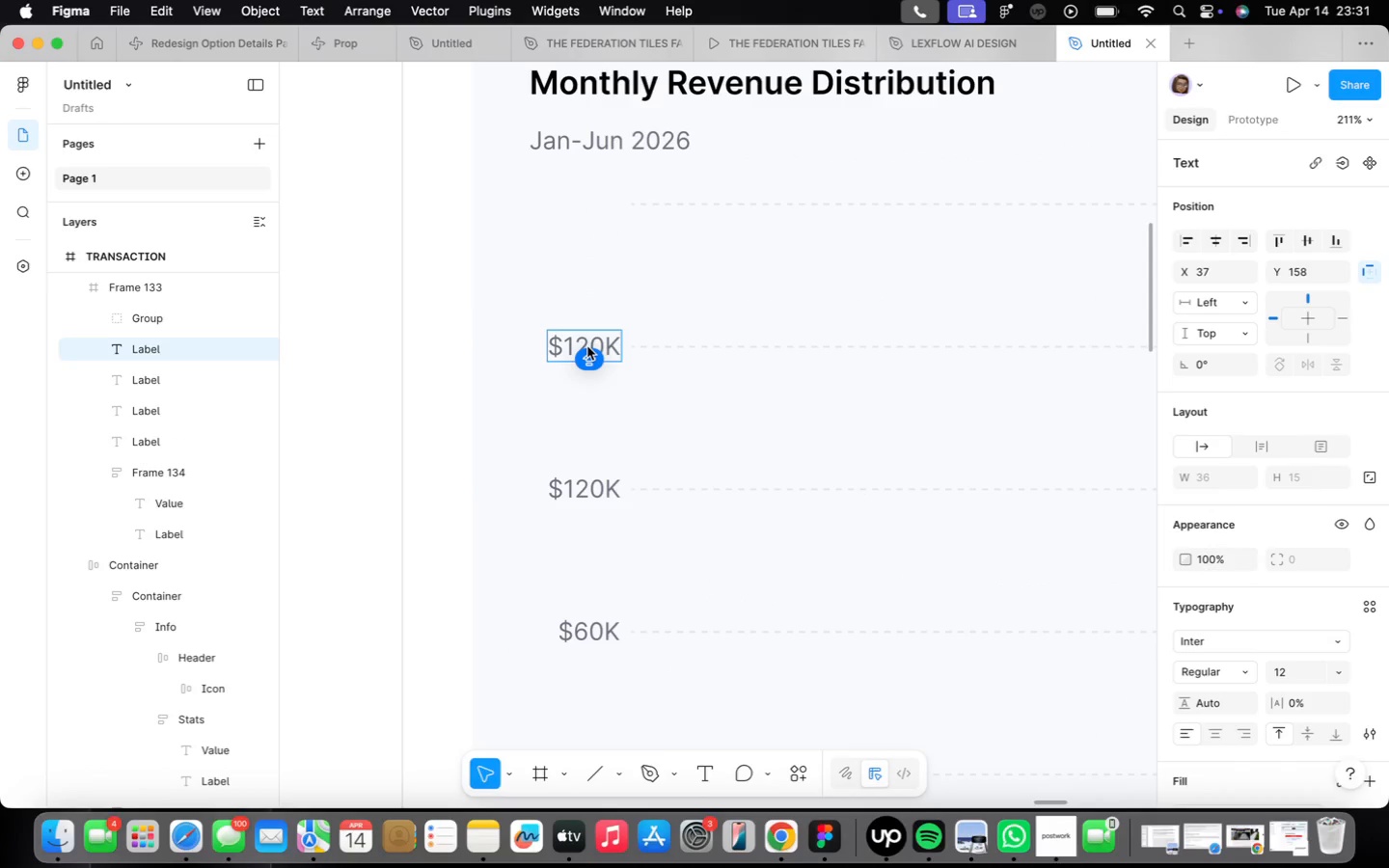 
key(Backspace)
 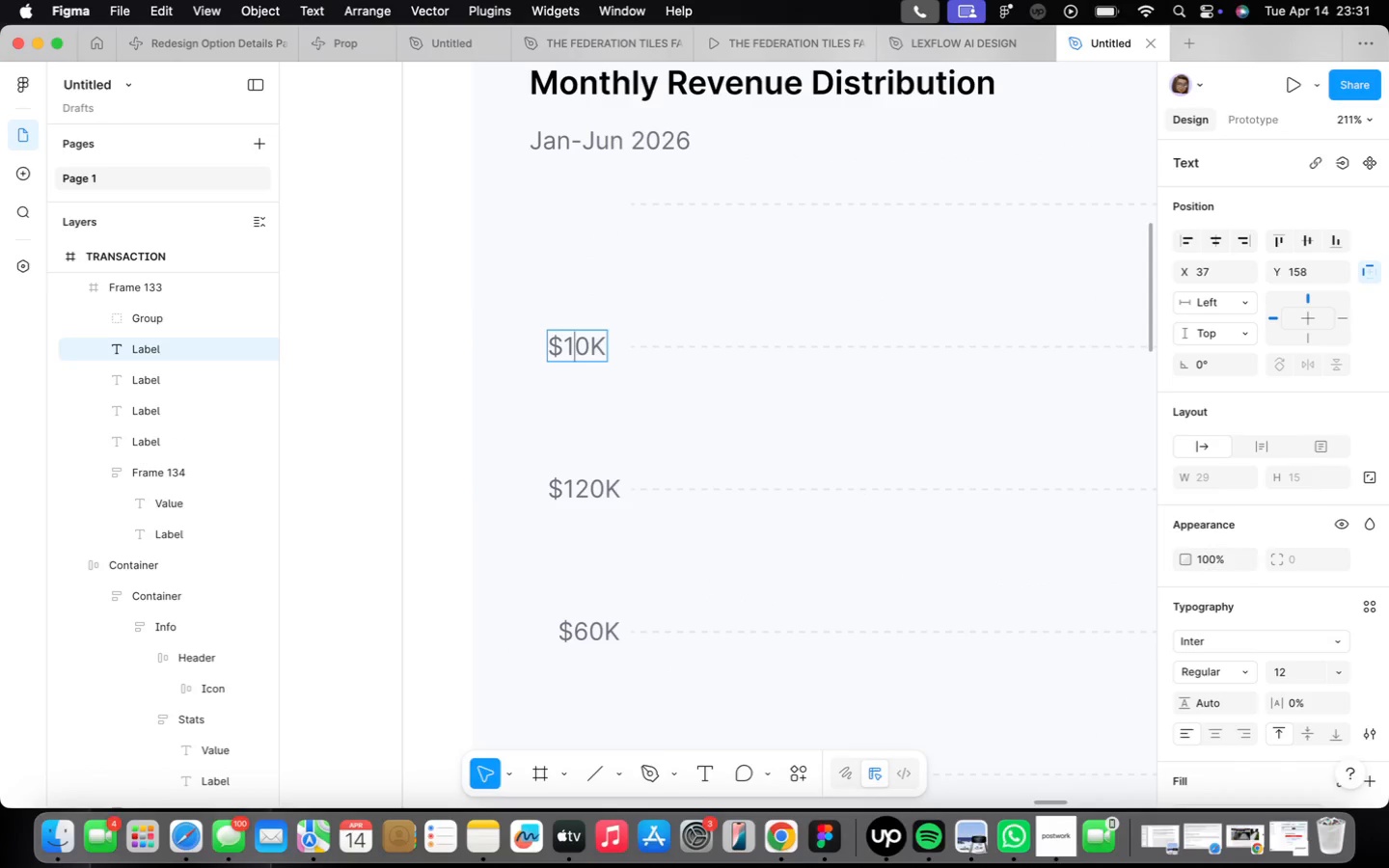 
key(8)
 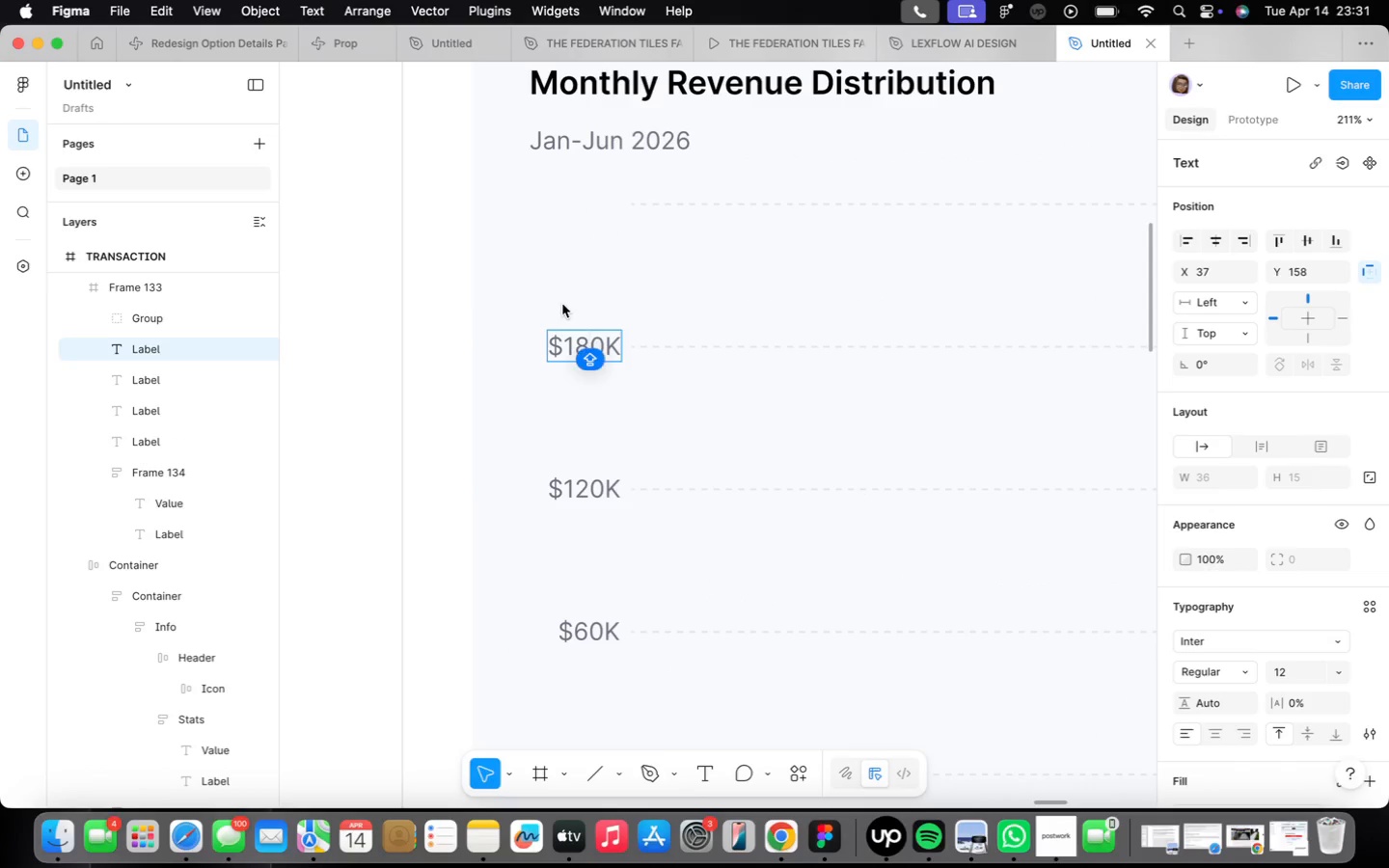 
left_click_drag(start_coordinate=[567, 312], to_coordinate=[558, 295])
 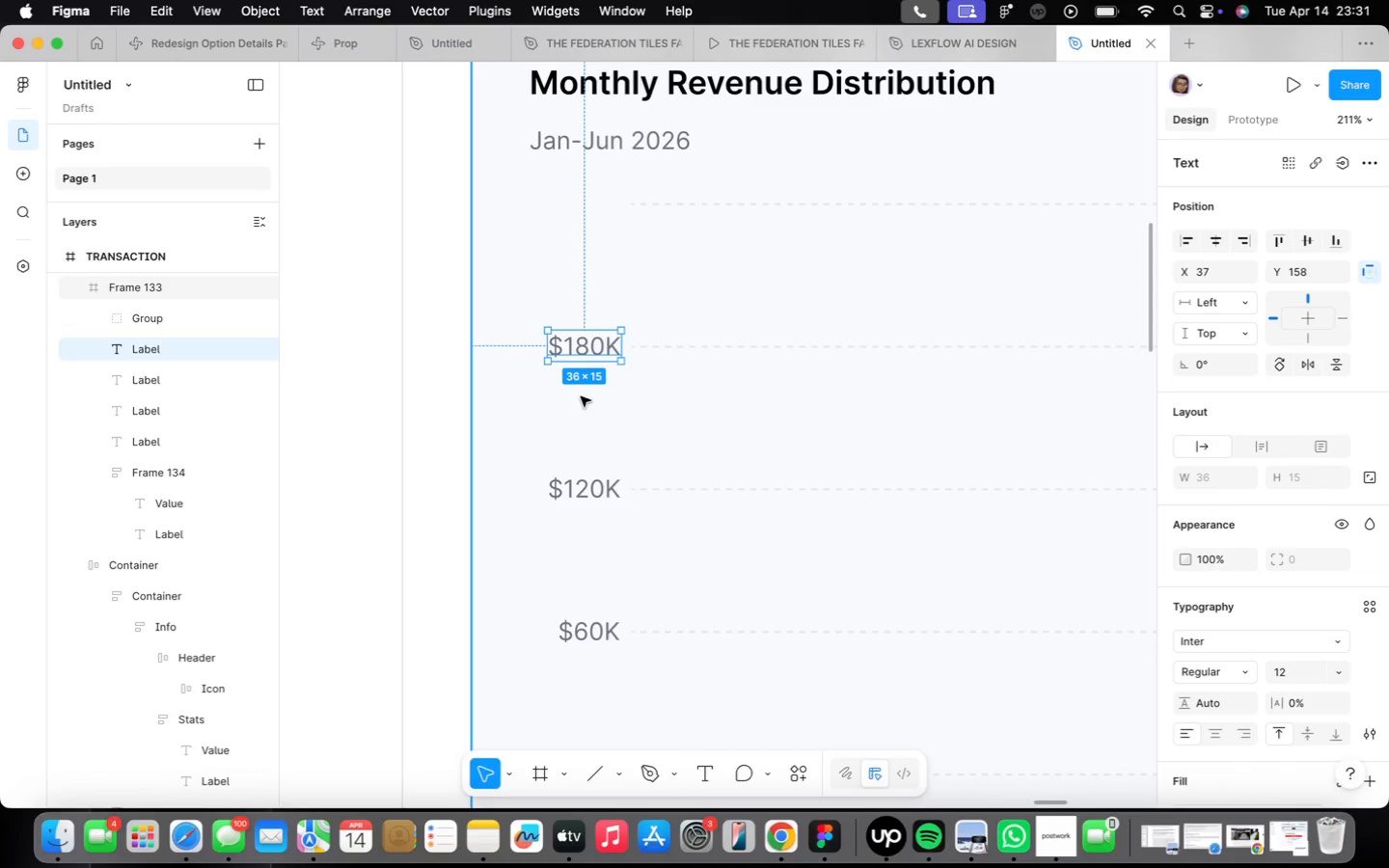 
left_click([590, 418])
 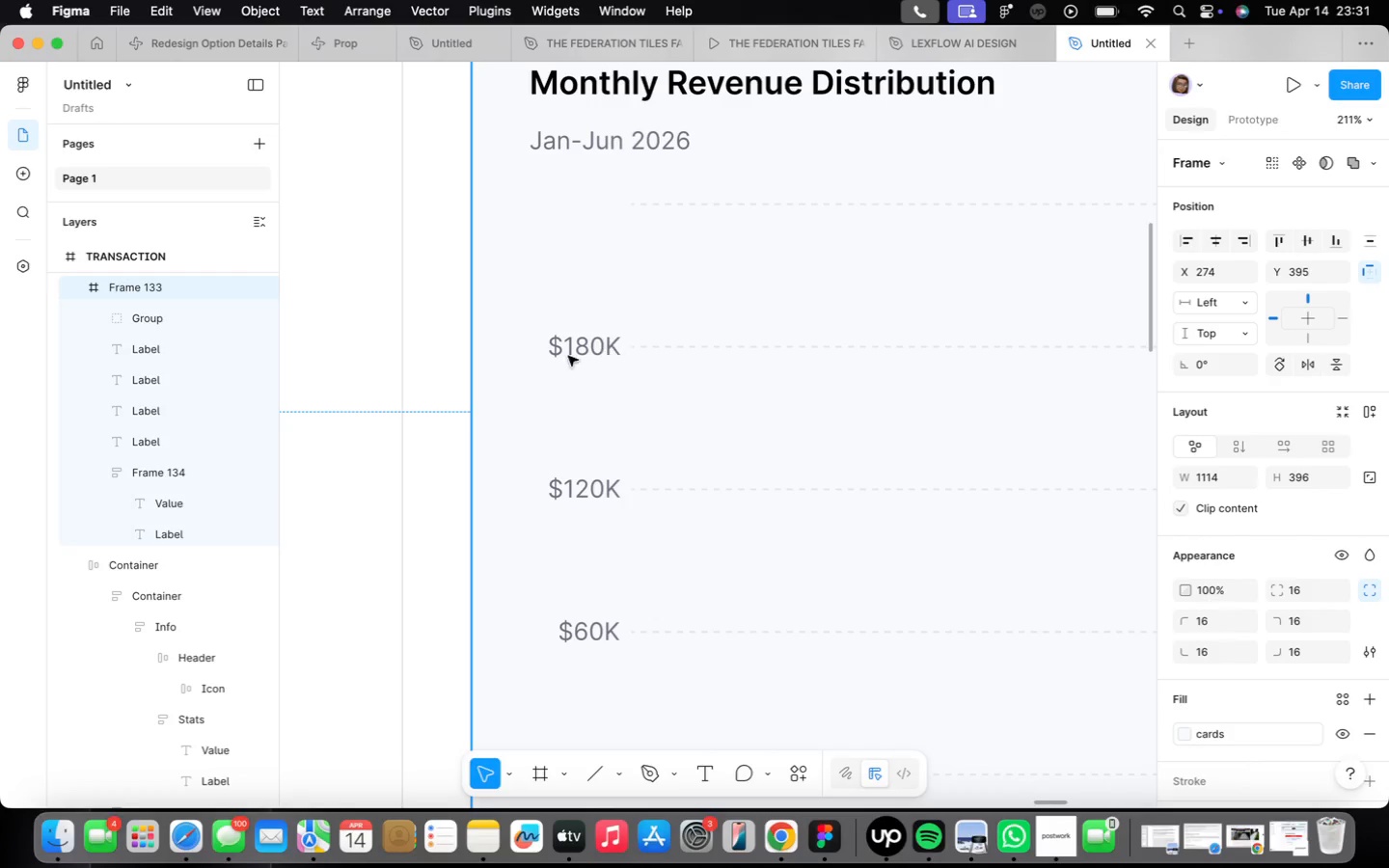 
double_click([571, 354])
 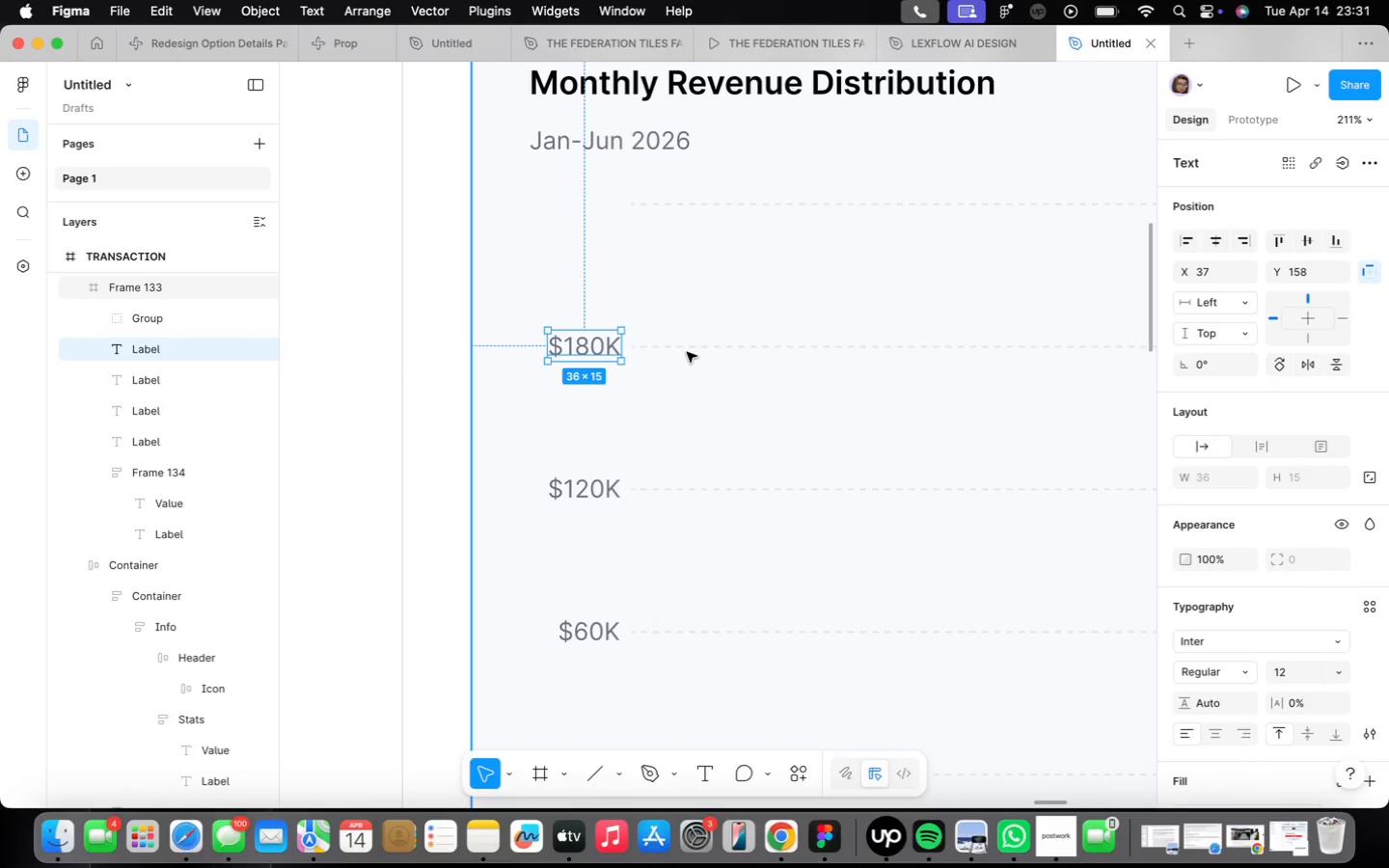 
key(ArrowLeft)
 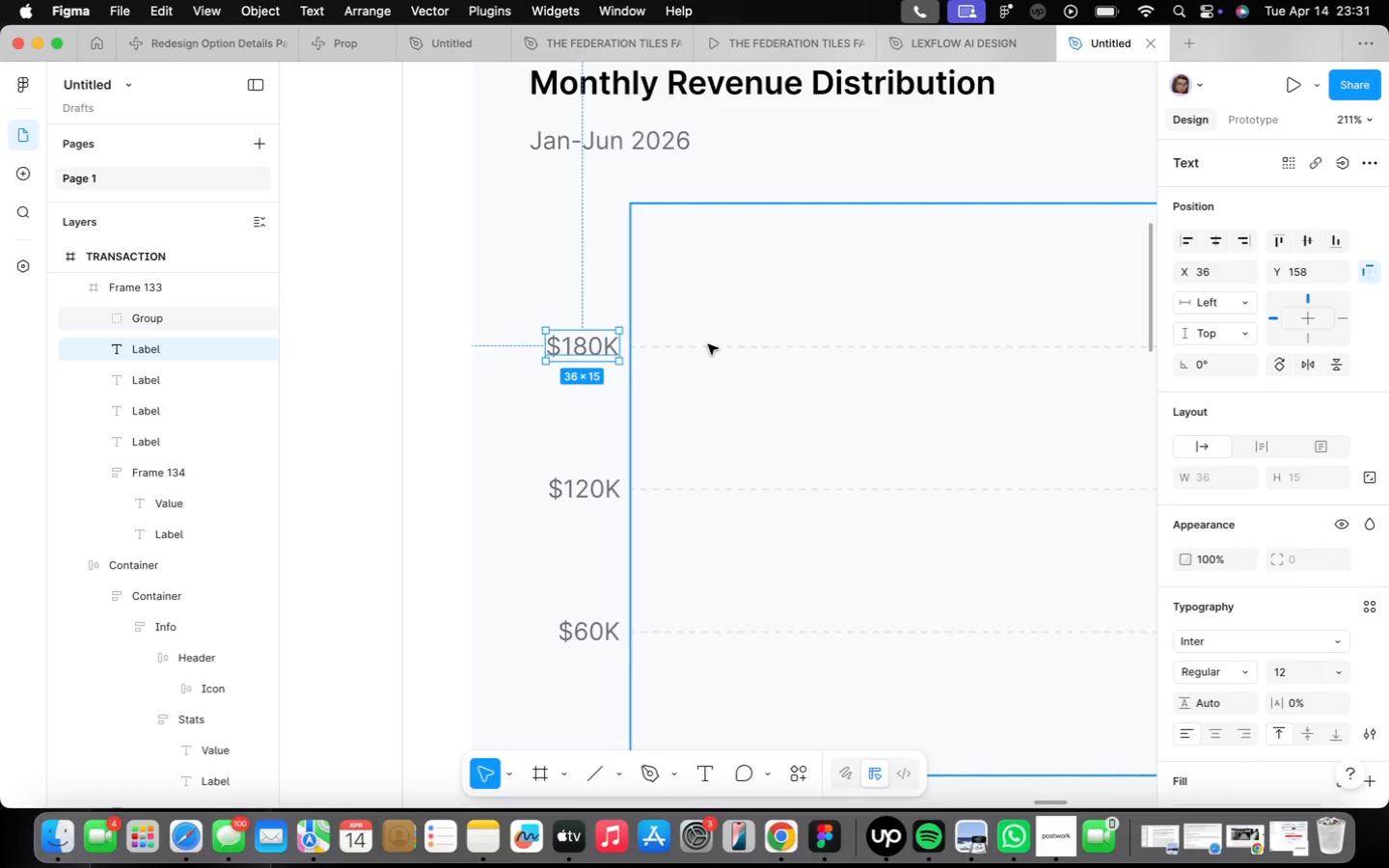 
key(ArrowRight)
 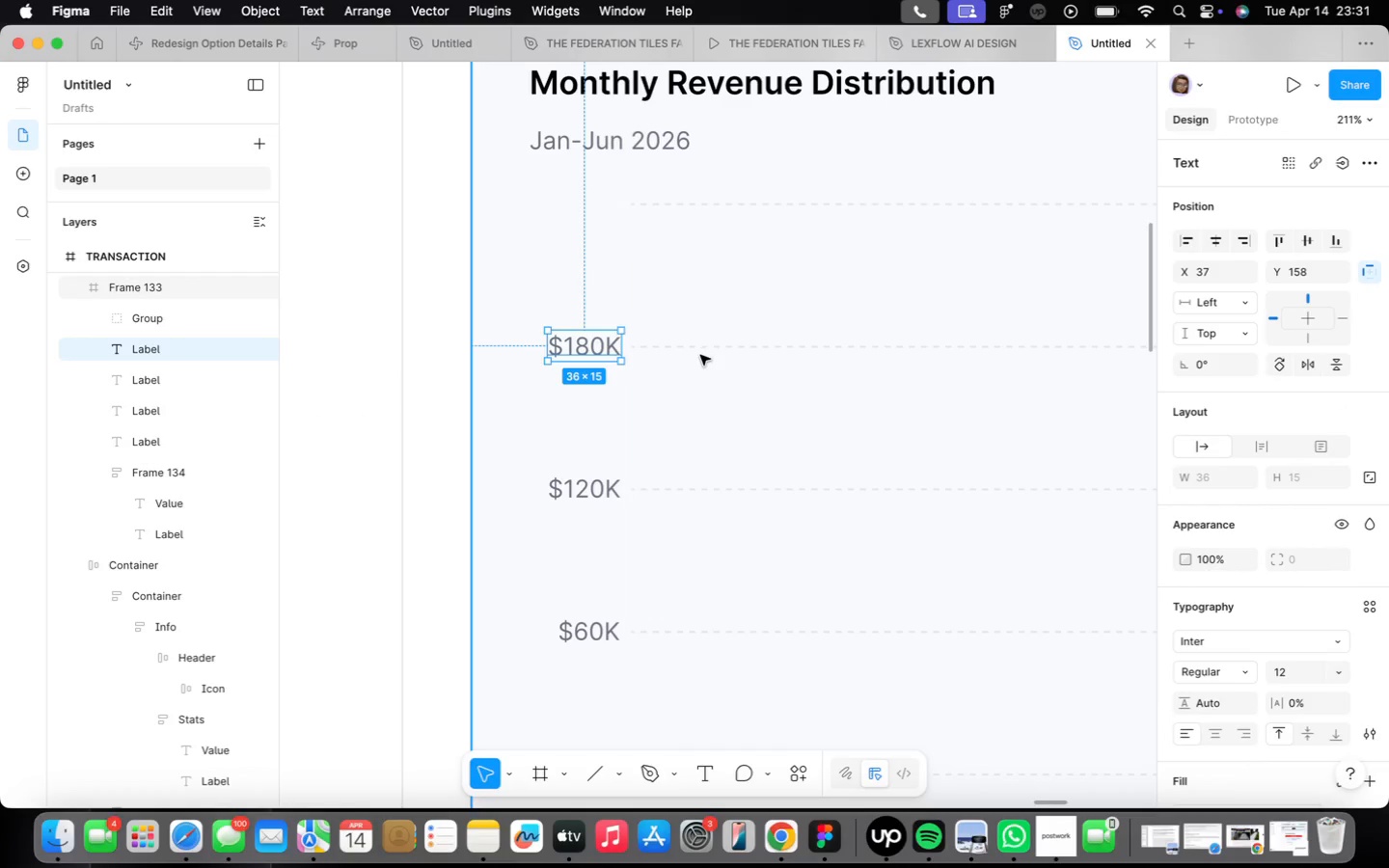 
key(ArrowRight)
 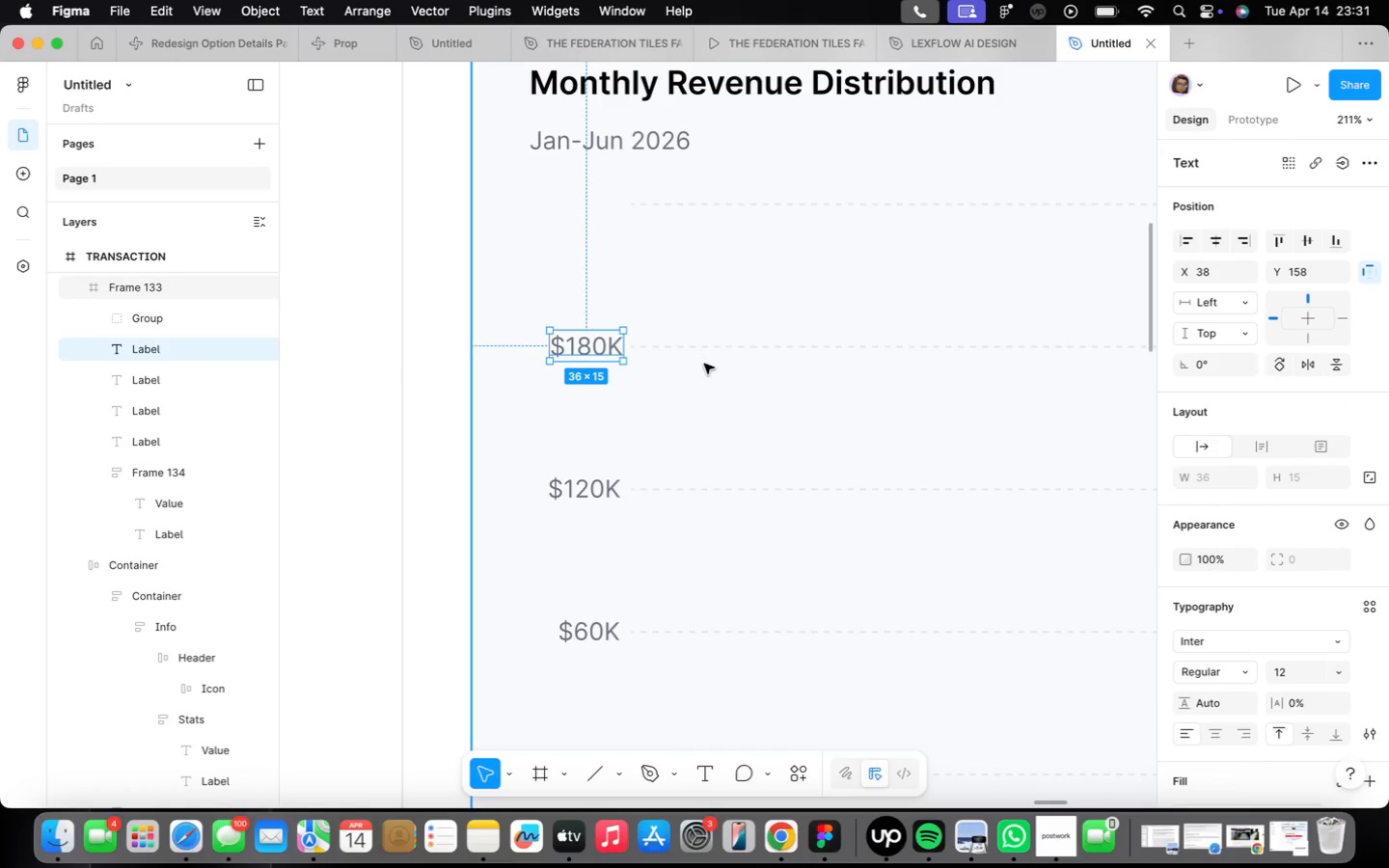 
key(ArrowLeft)
 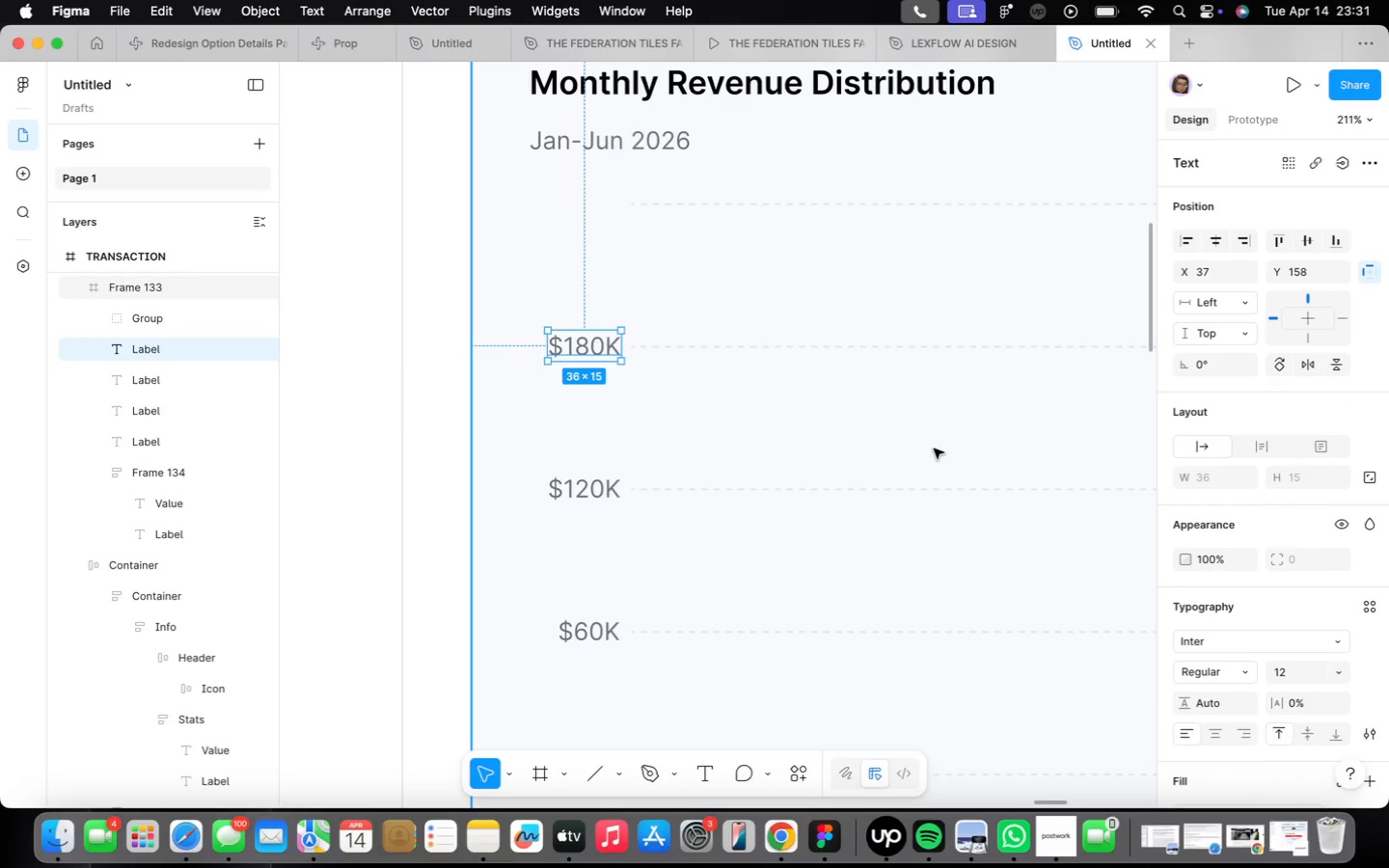 
key(ArrowLeft)
 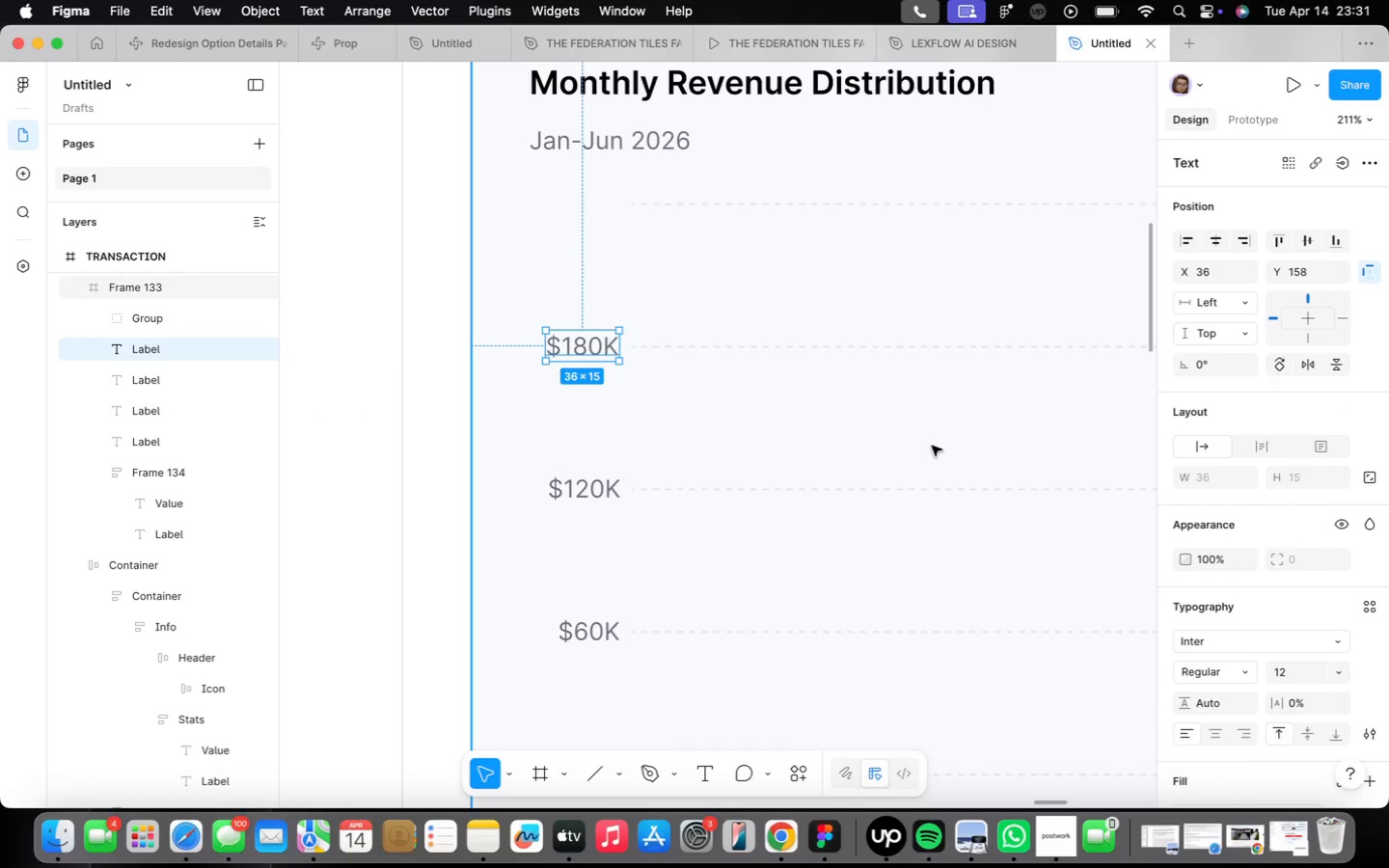 
key(ArrowLeft)
 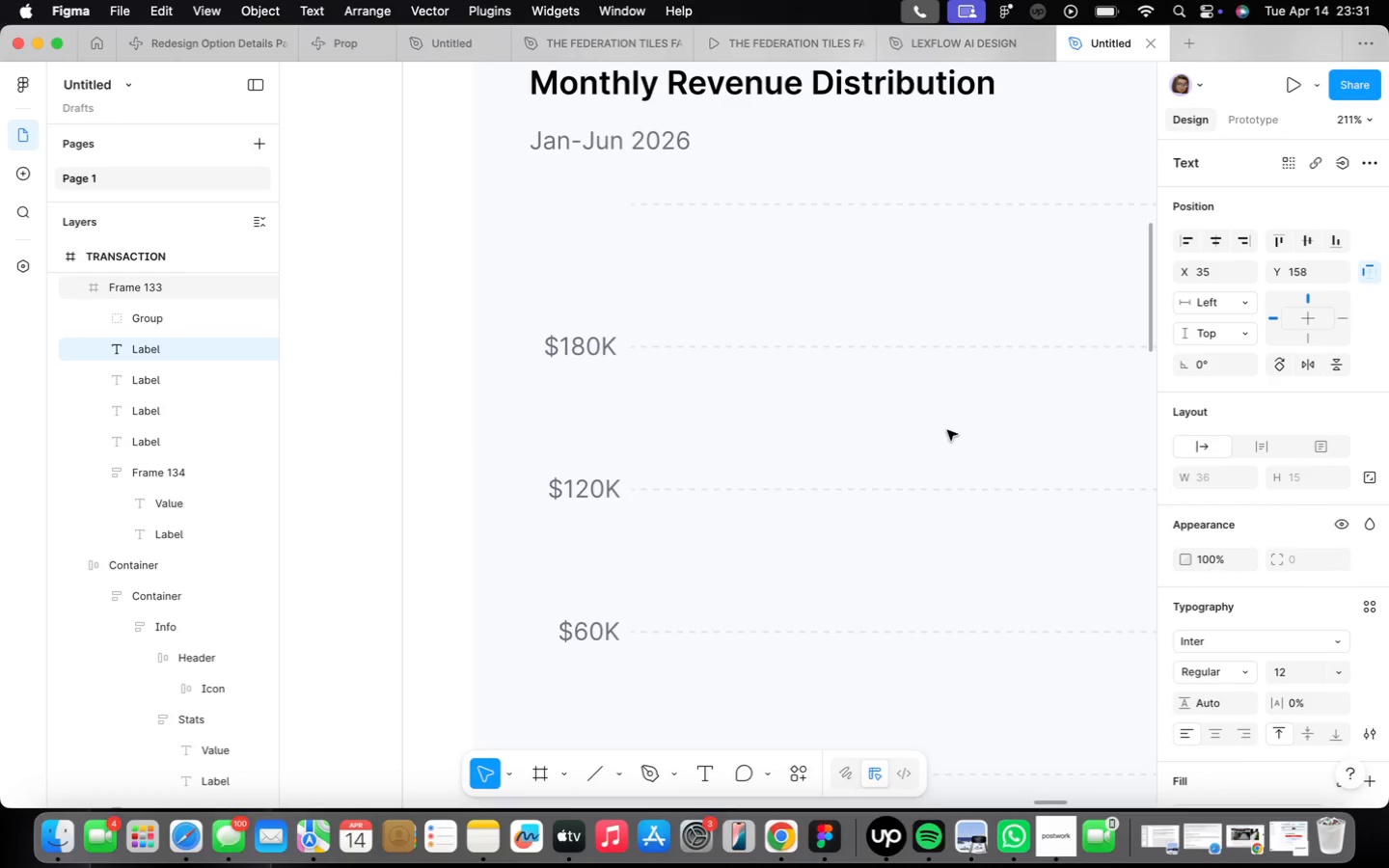 
key(ArrowRight)
 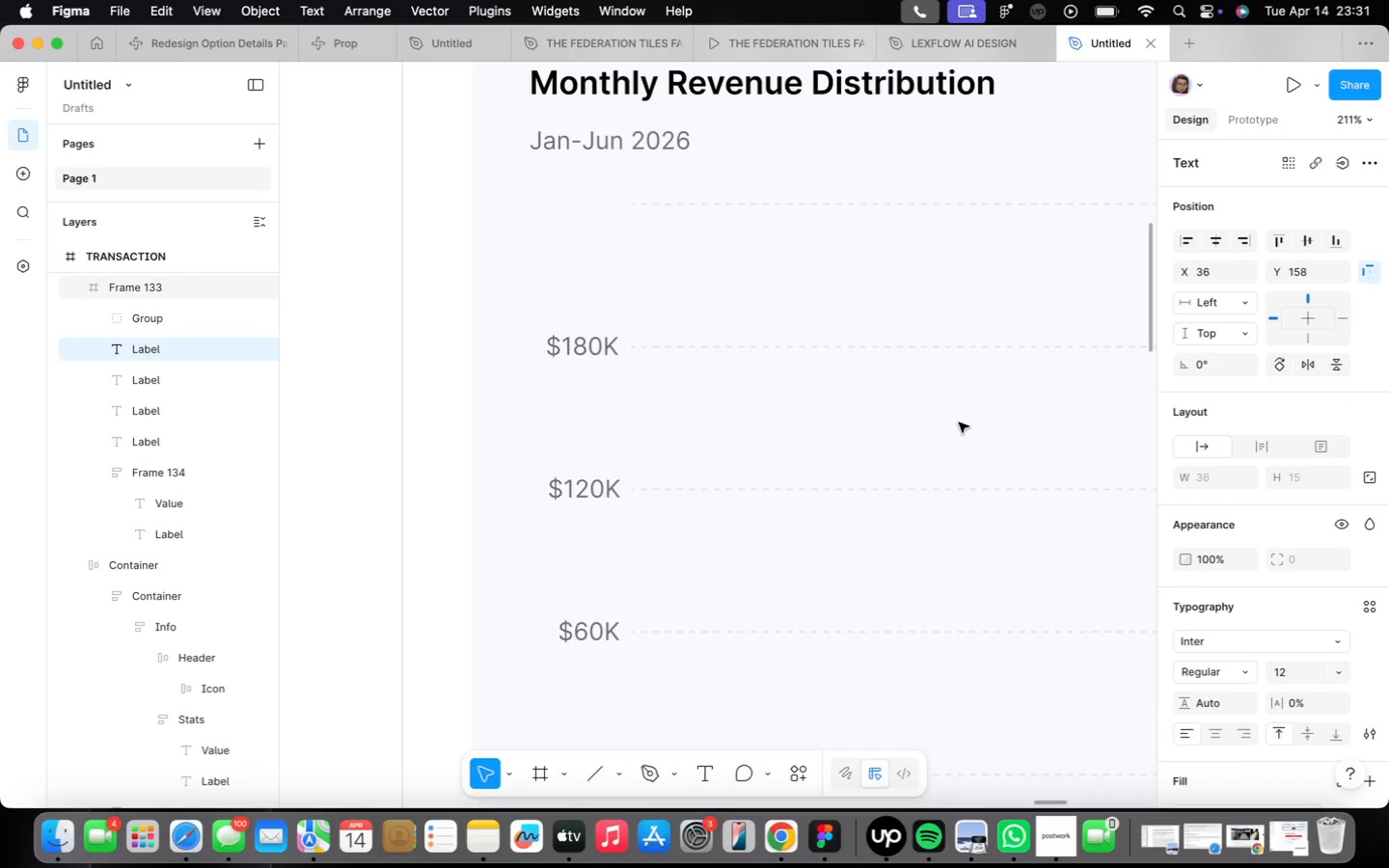 
key(ArrowRight)
 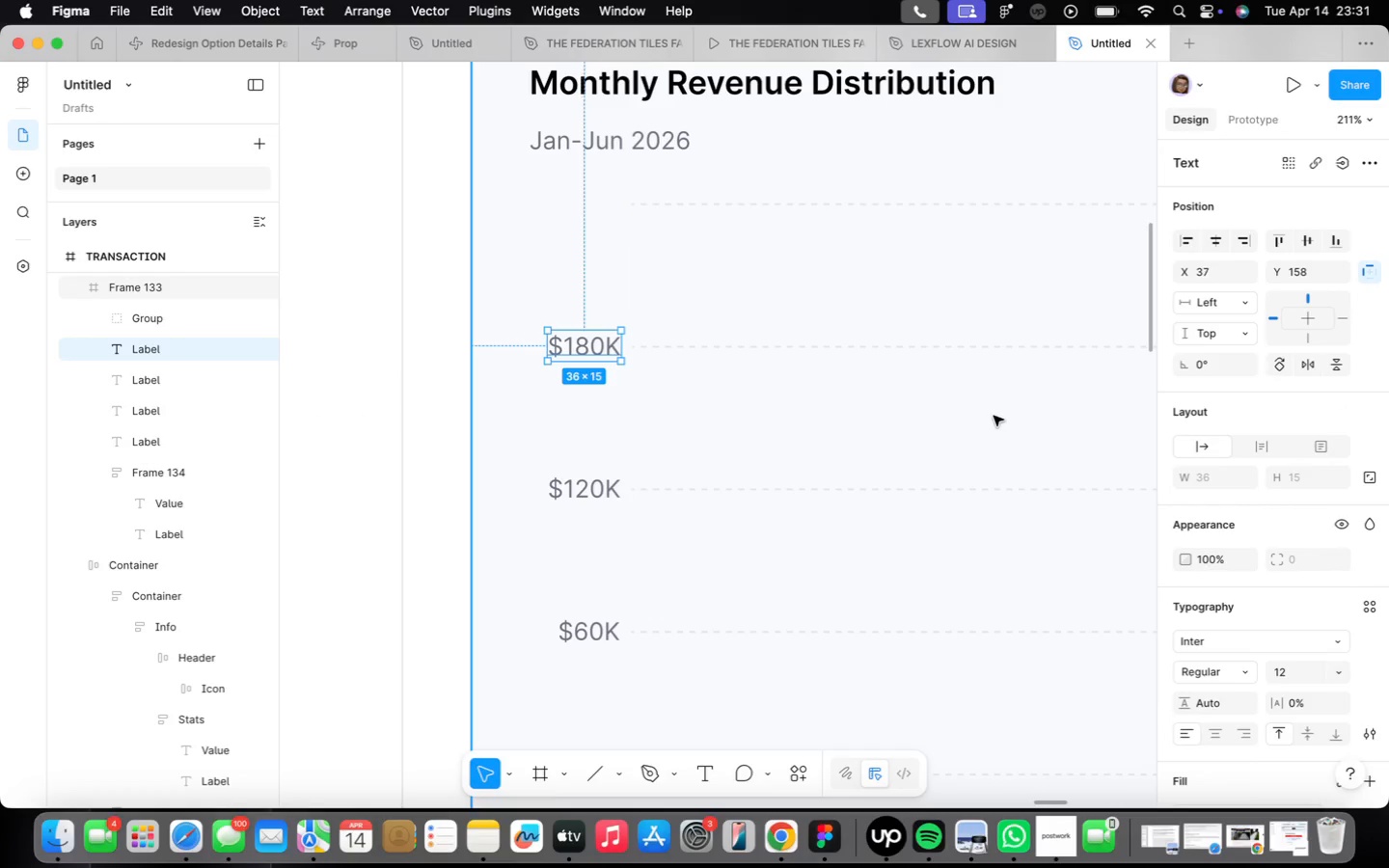 
key(ArrowRight)
 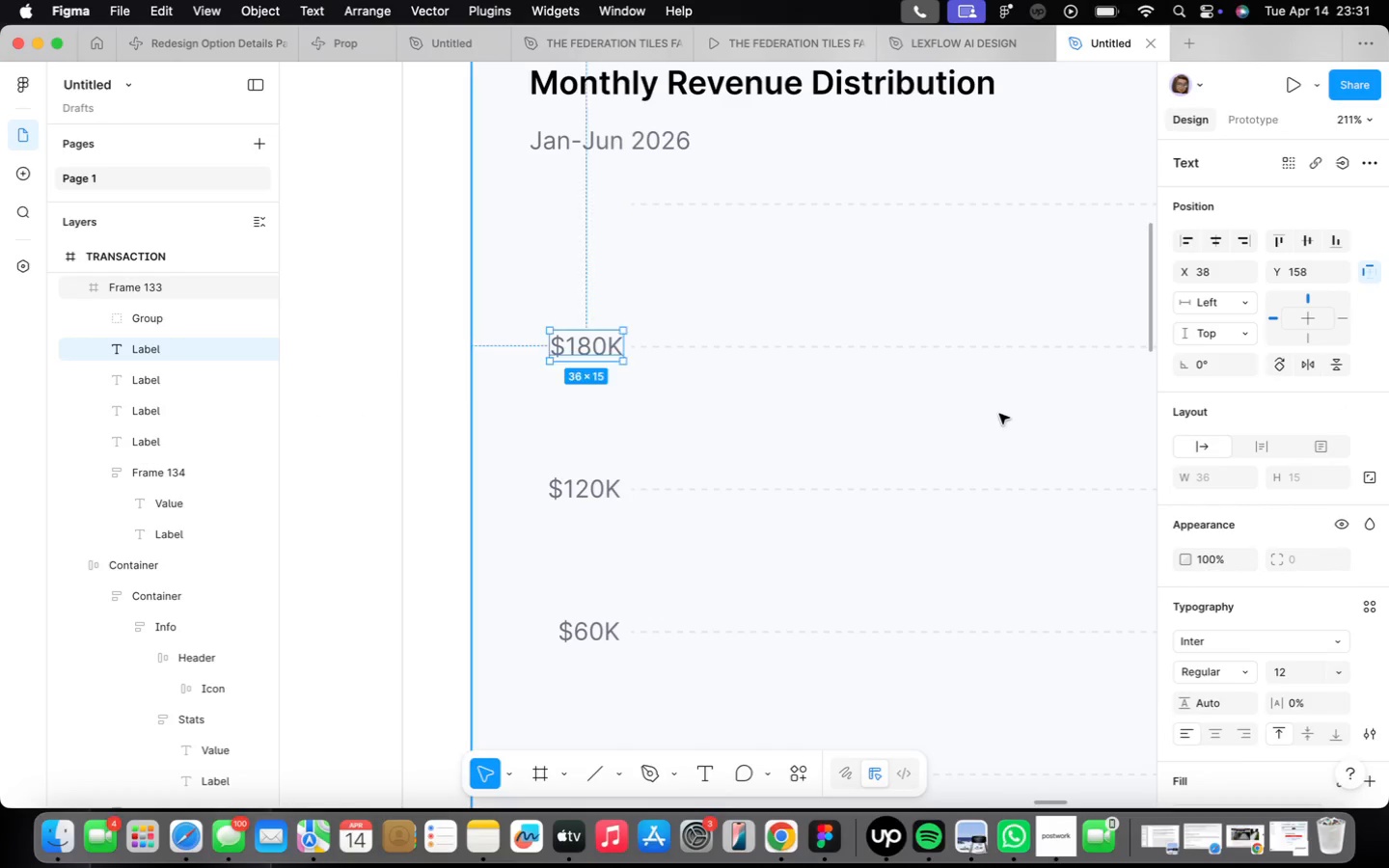 
key(ArrowRight)
 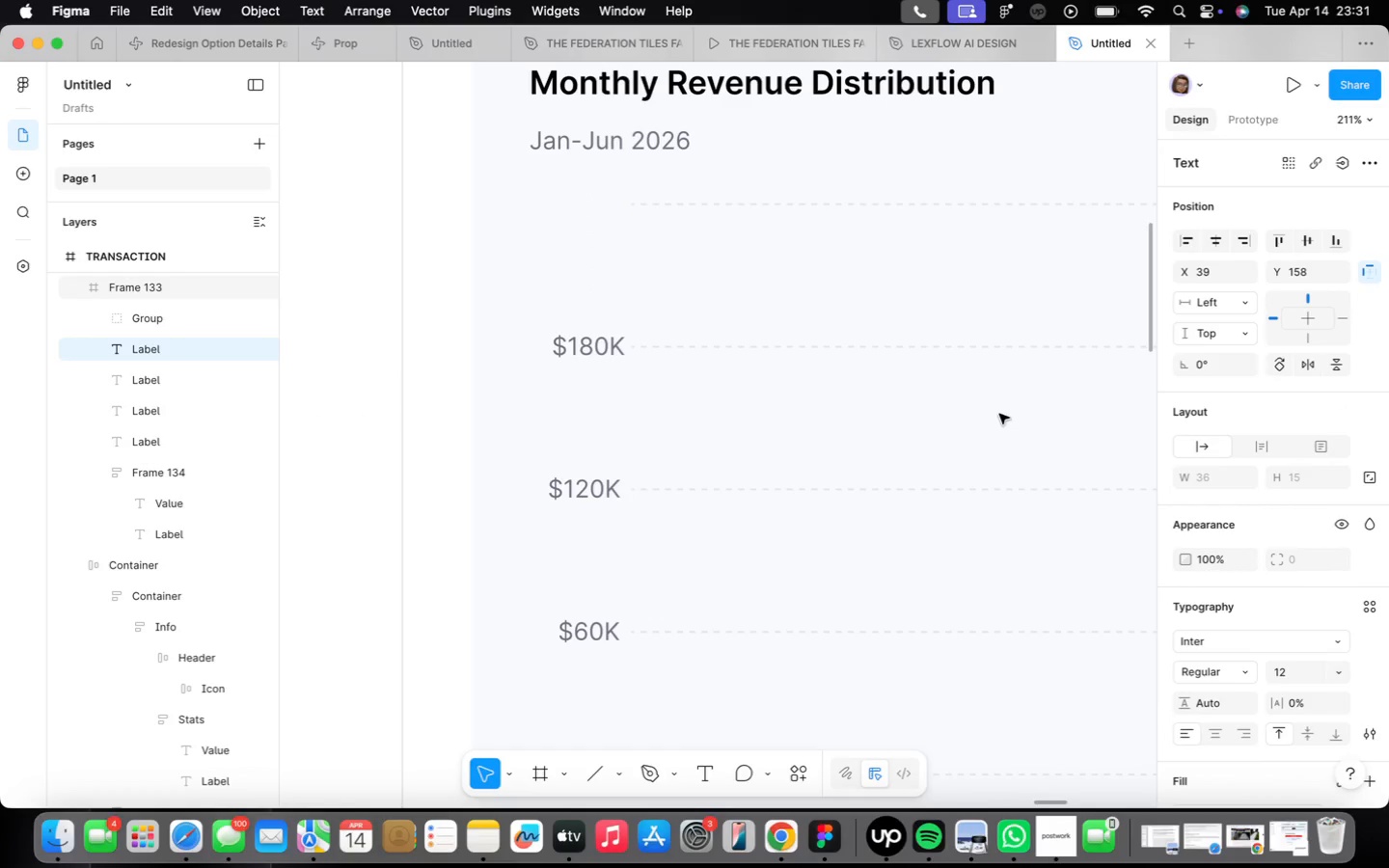 
key(ArrowRight)
 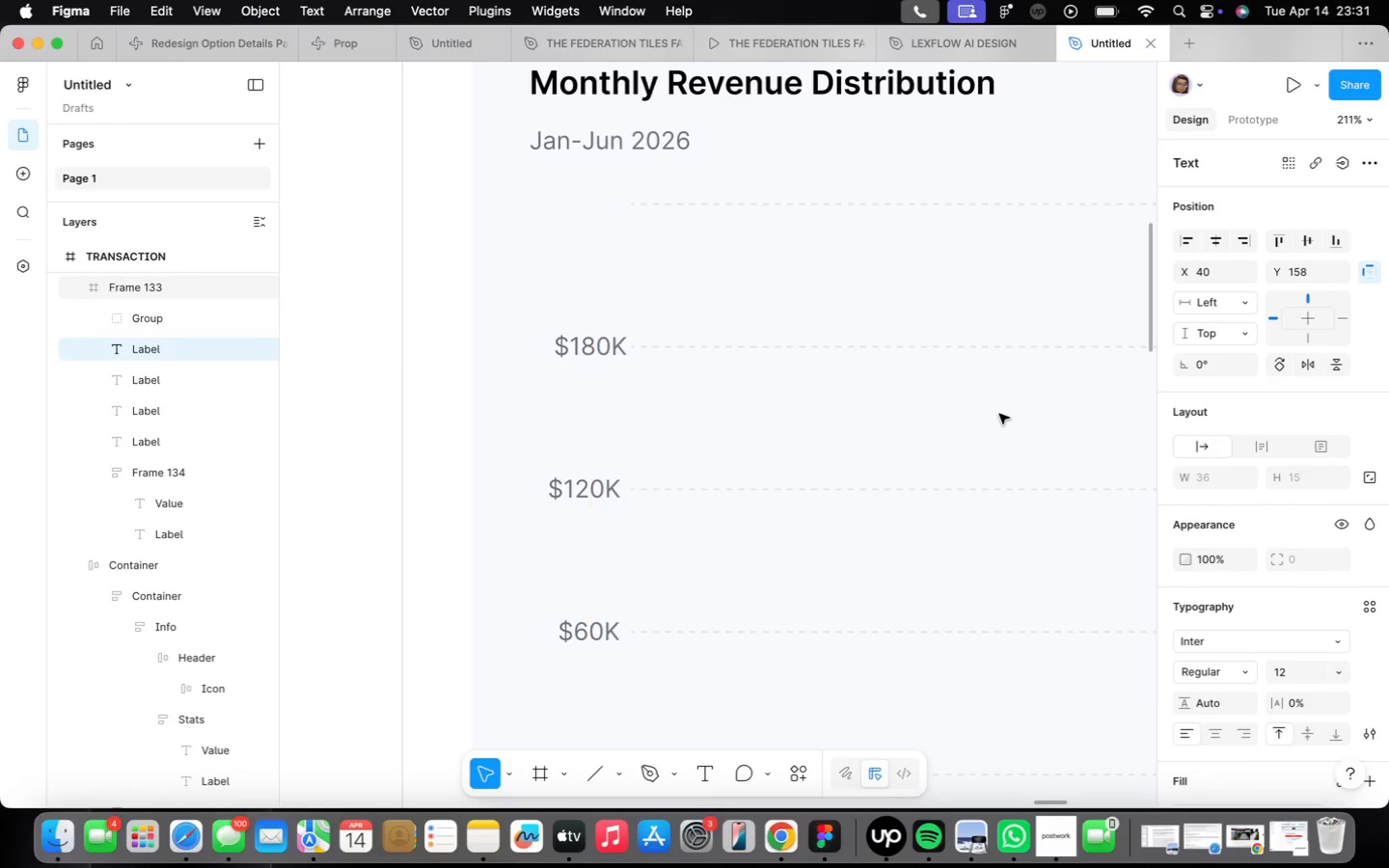 
key(ArrowLeft)
 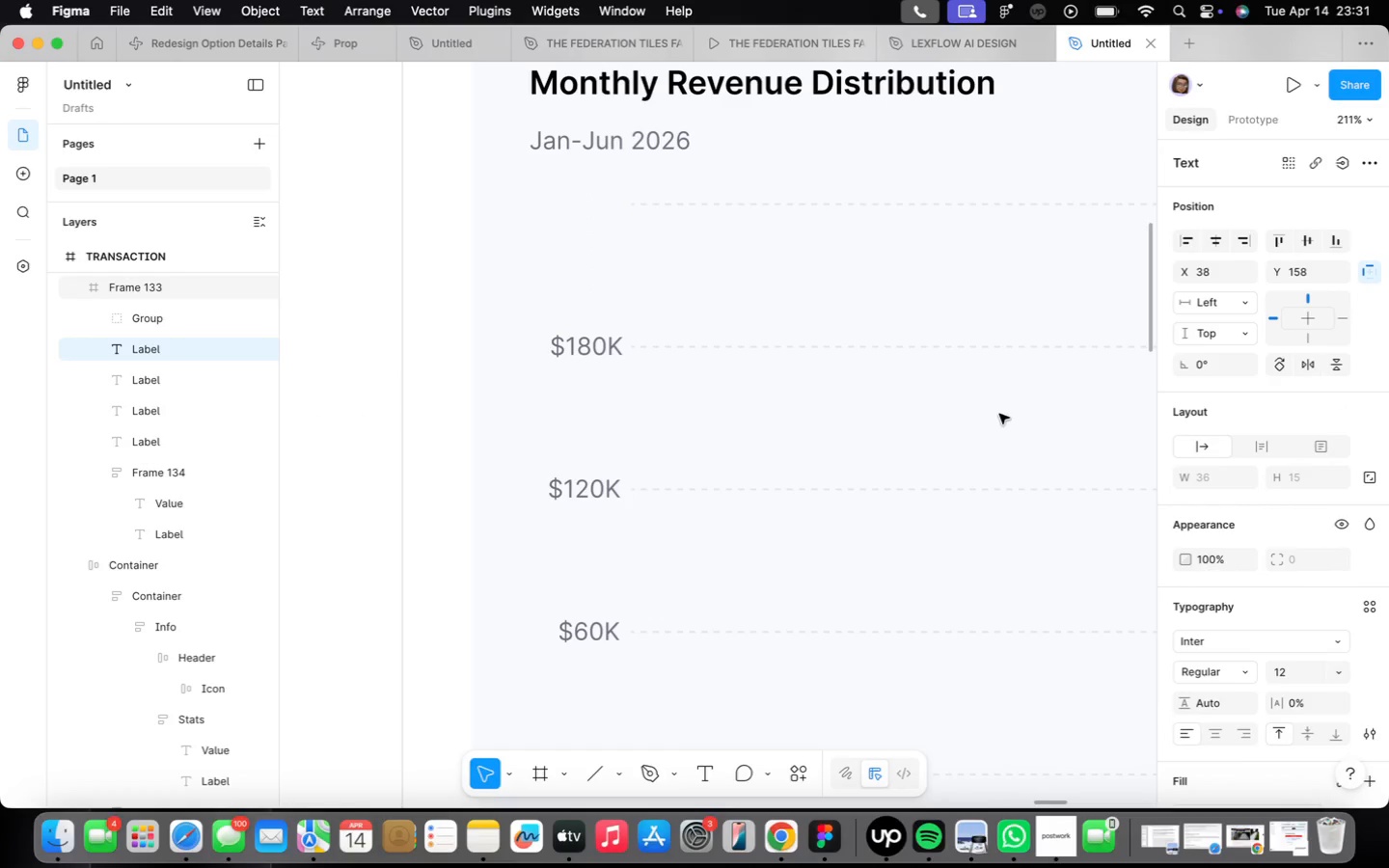 
key(ArrowLeft)
 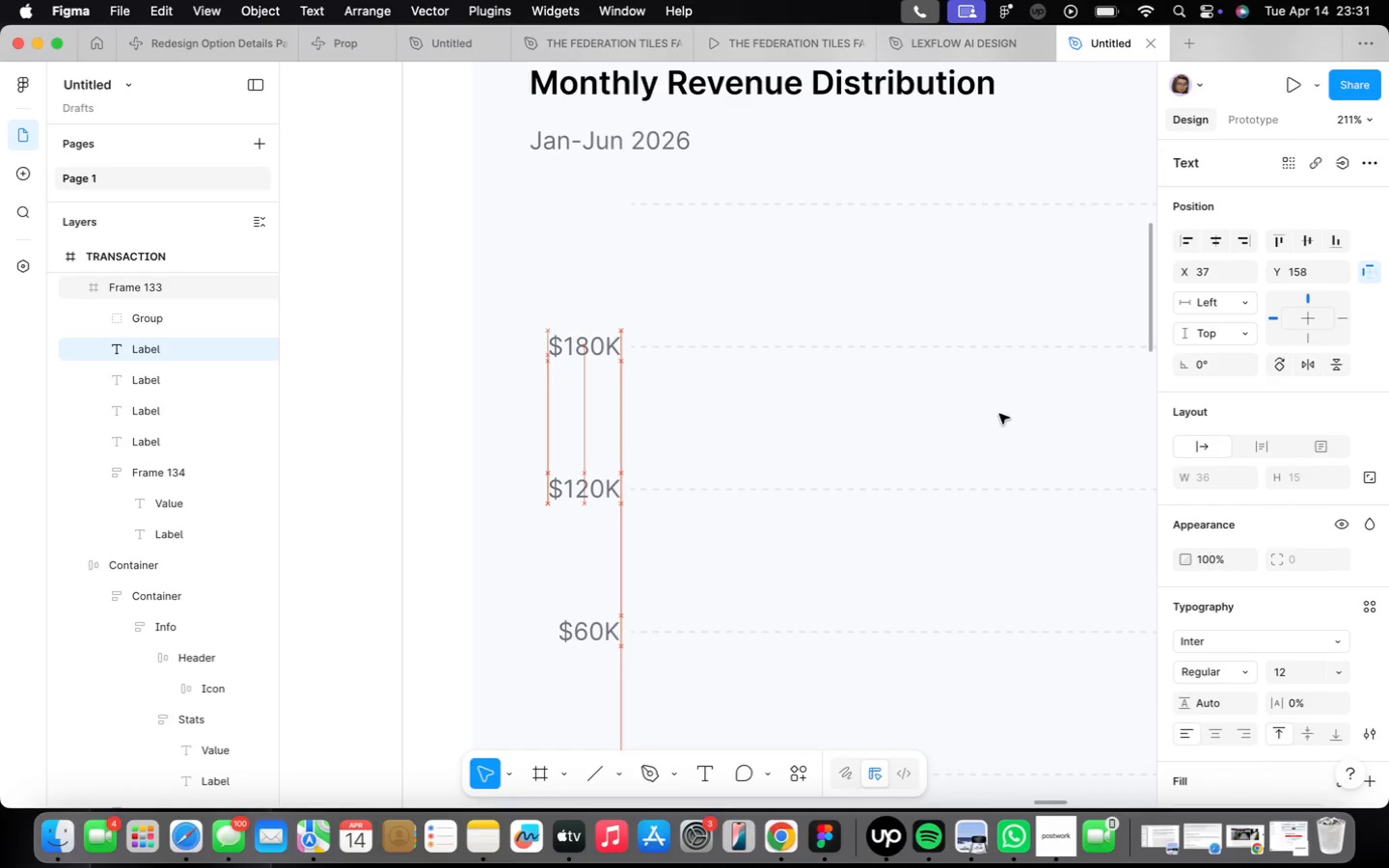 
key(ArrowLeft)
 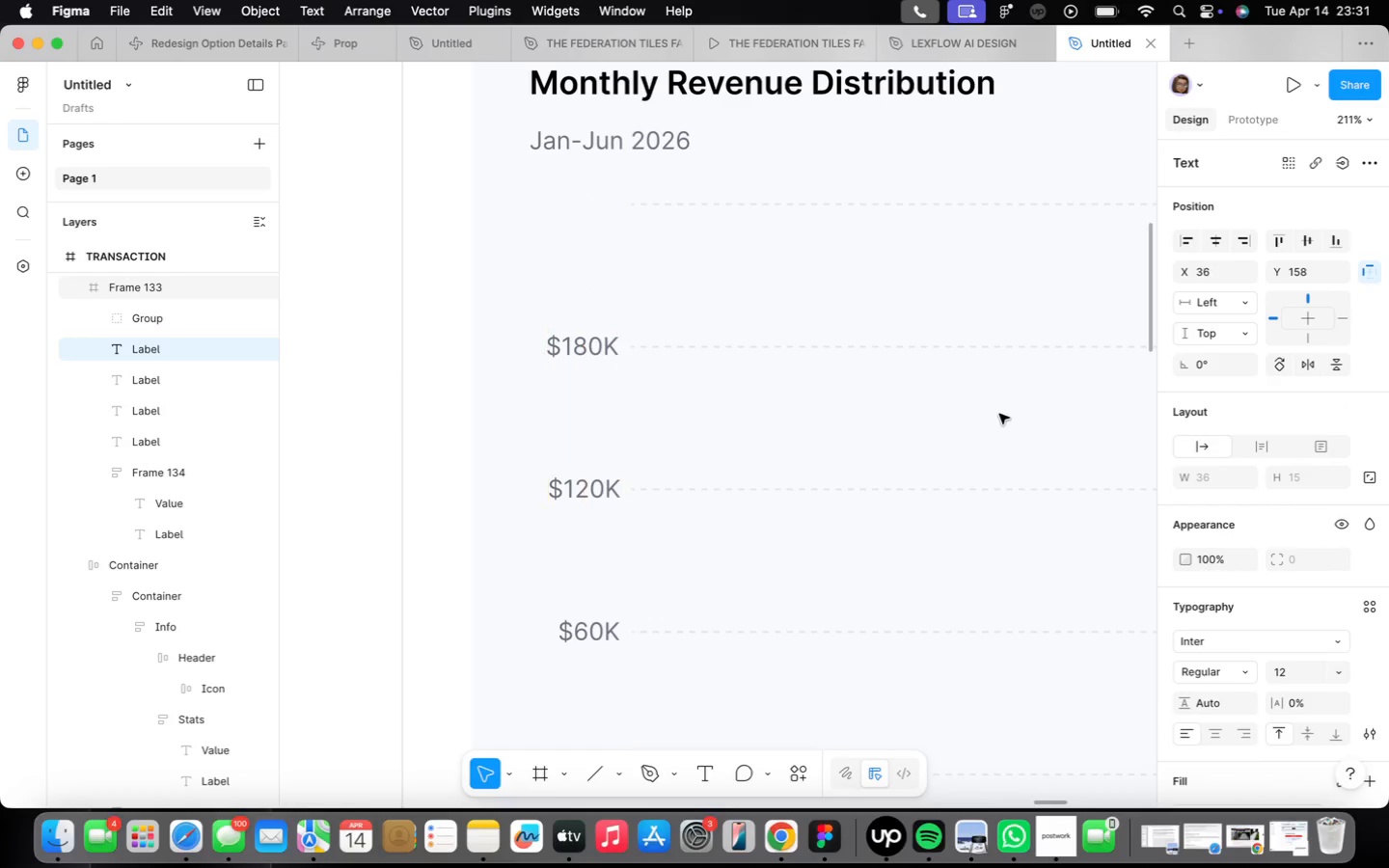 
key(ArrowLeft)
 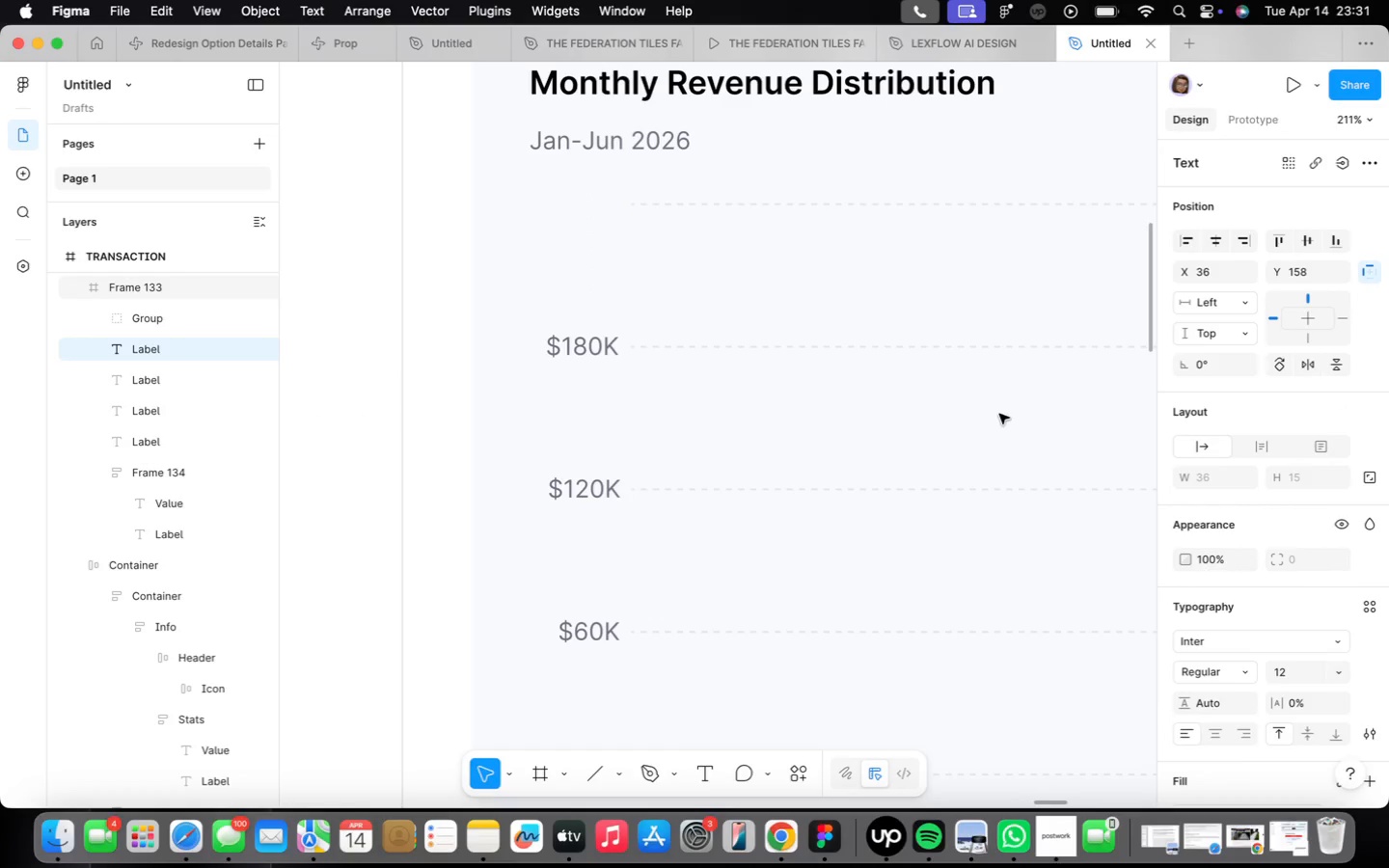 
key(ArrowRight)
 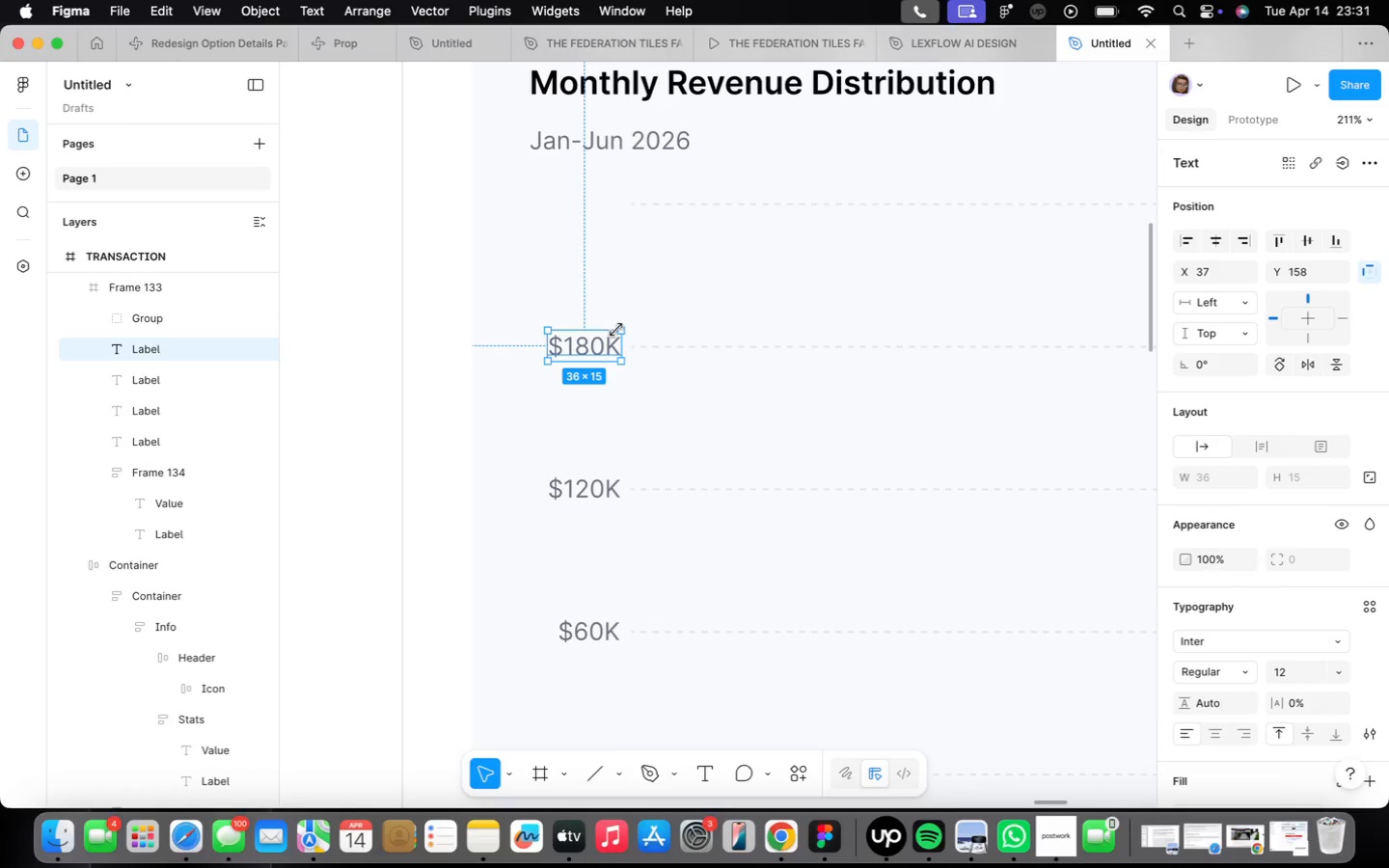 
left_click_drag(start_coordinate=[588, 347], to_coordinate=[590, 200])
 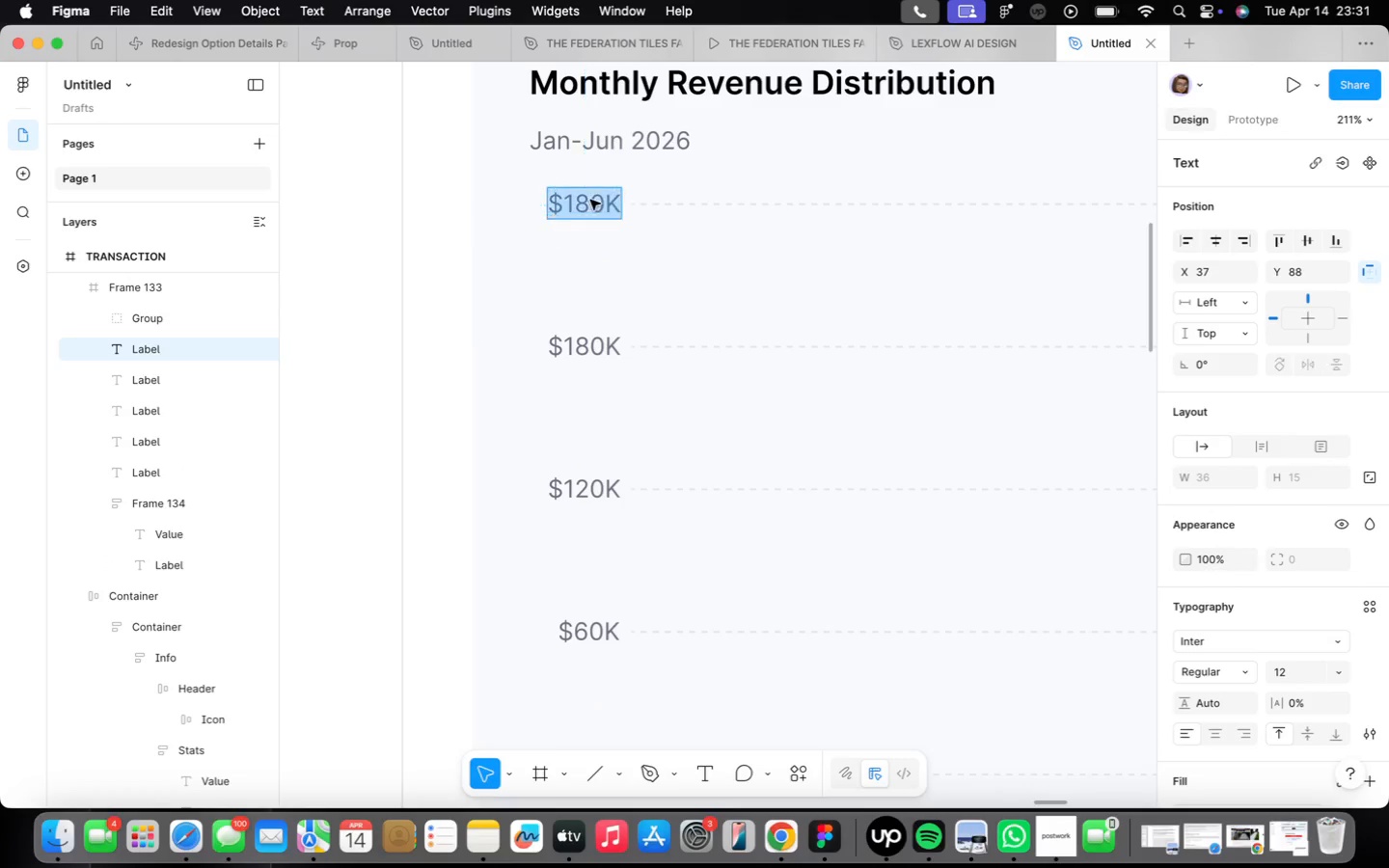 
hold_key(key=OptionLeft, duration=2.17)
 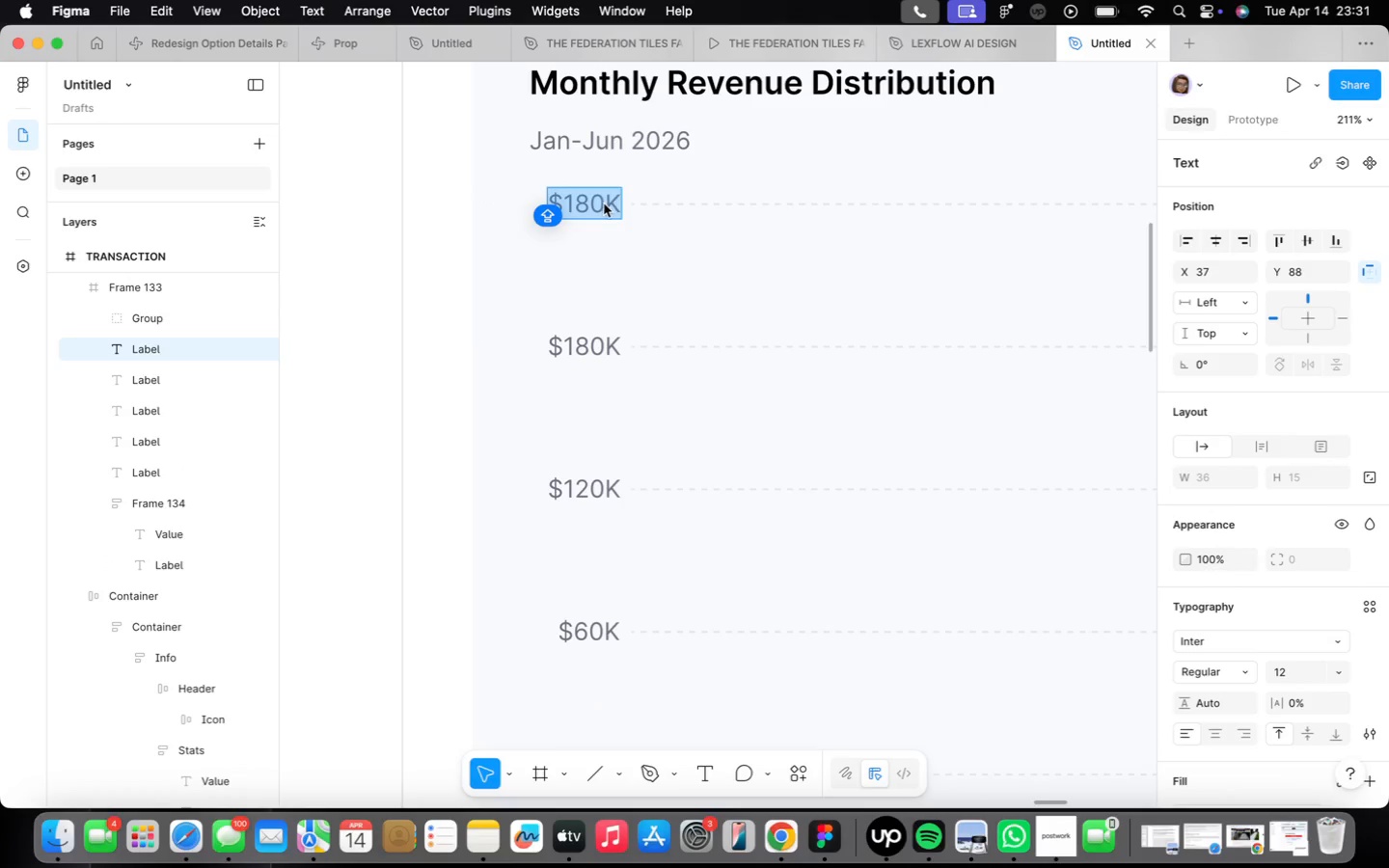 
left_click_drag(start_coordinate=[602, 204], to_coordinate=[563, 203])
 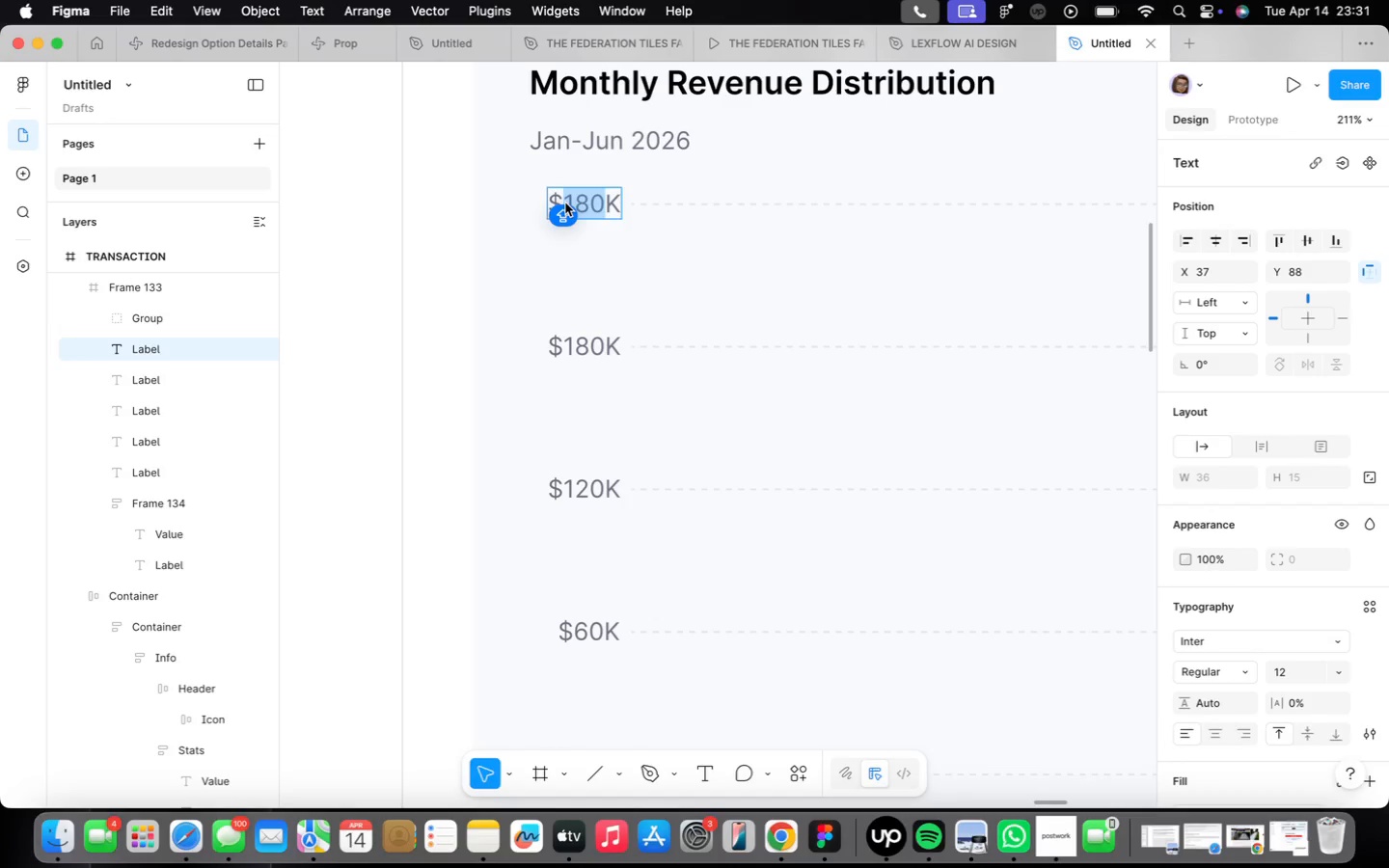 
type(24)
 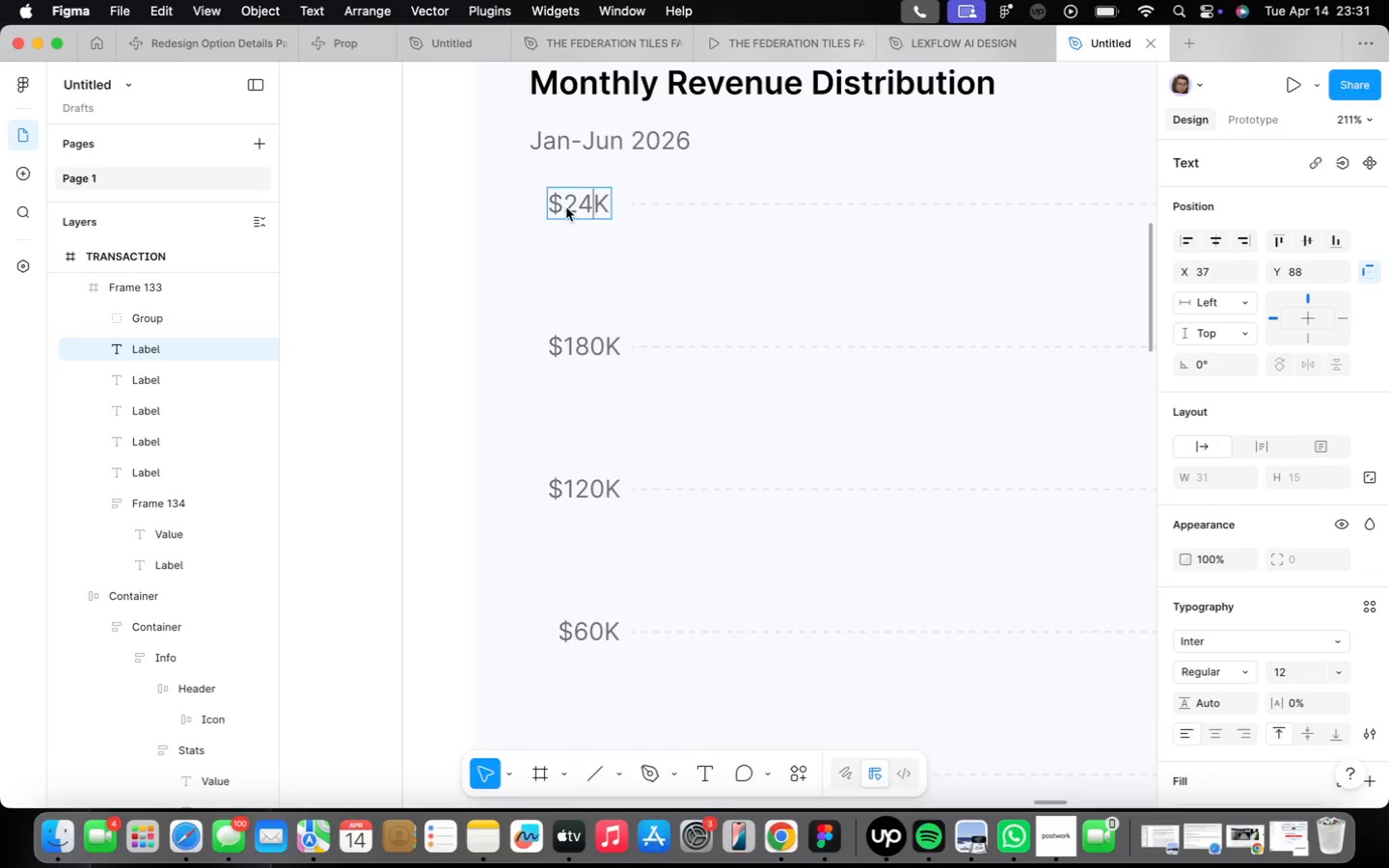 
key(0)
 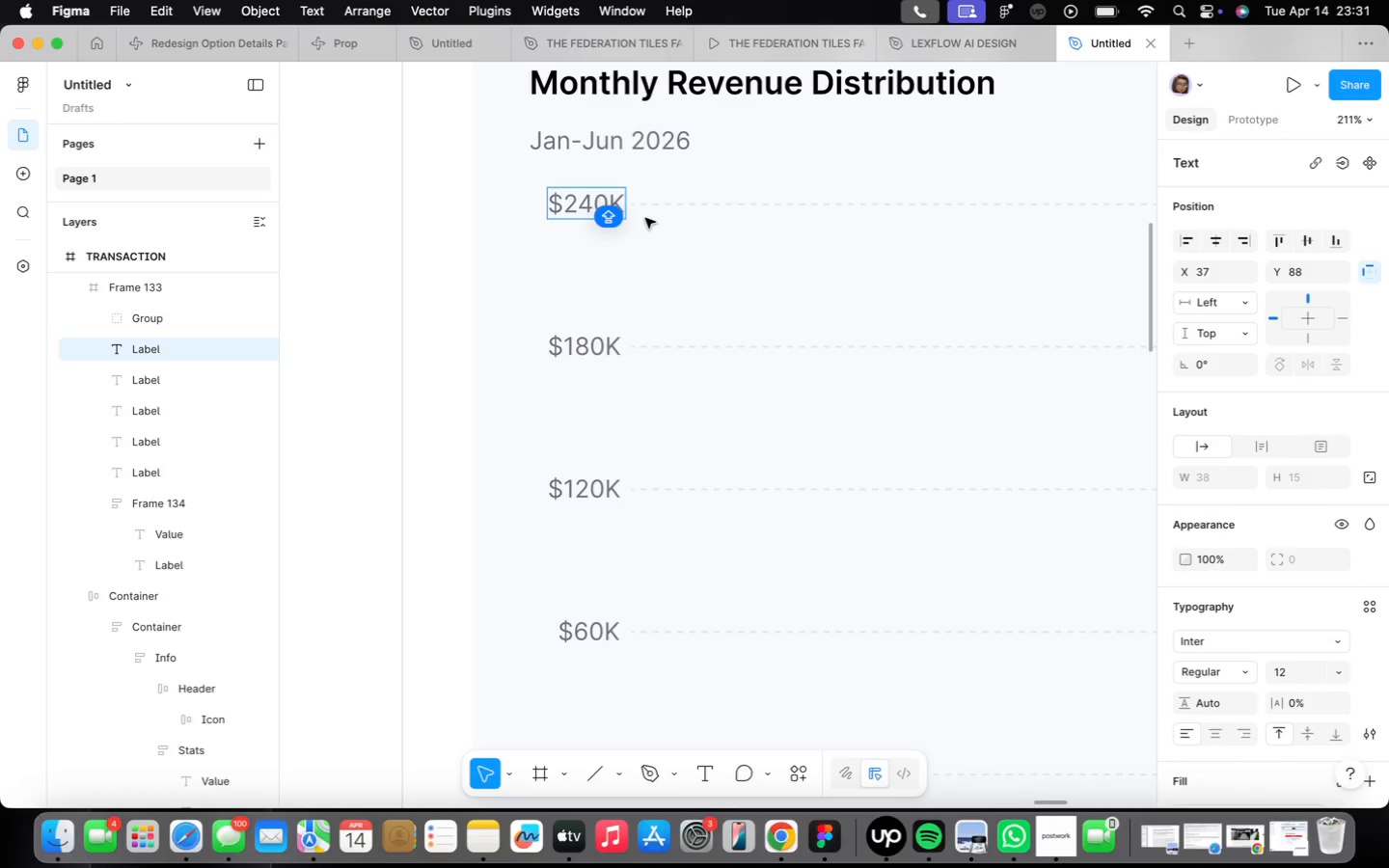 
left_click([644, 222])
 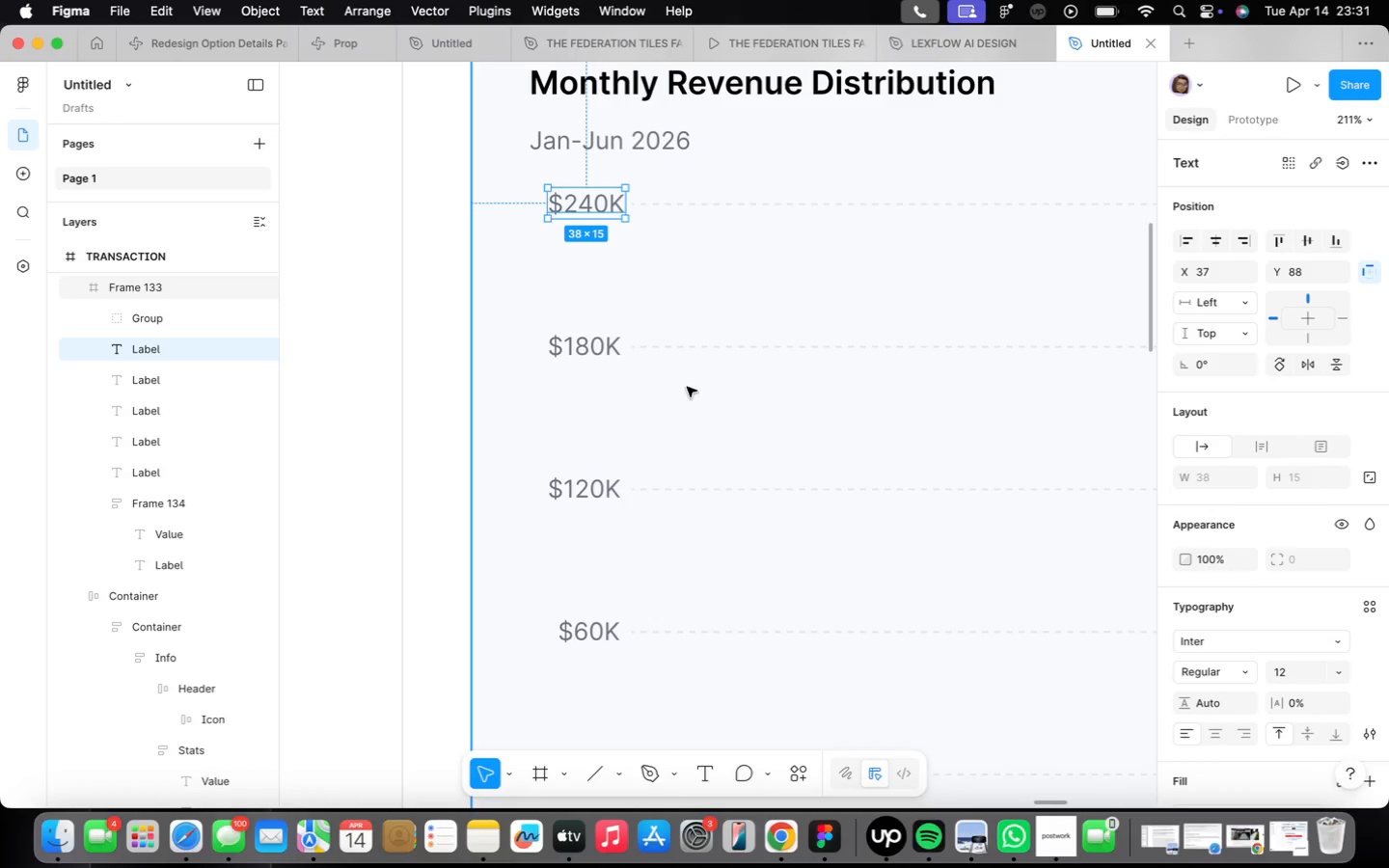 
scroll: coordinate [786, 636], scroll_direction: down, amount: 18.0
 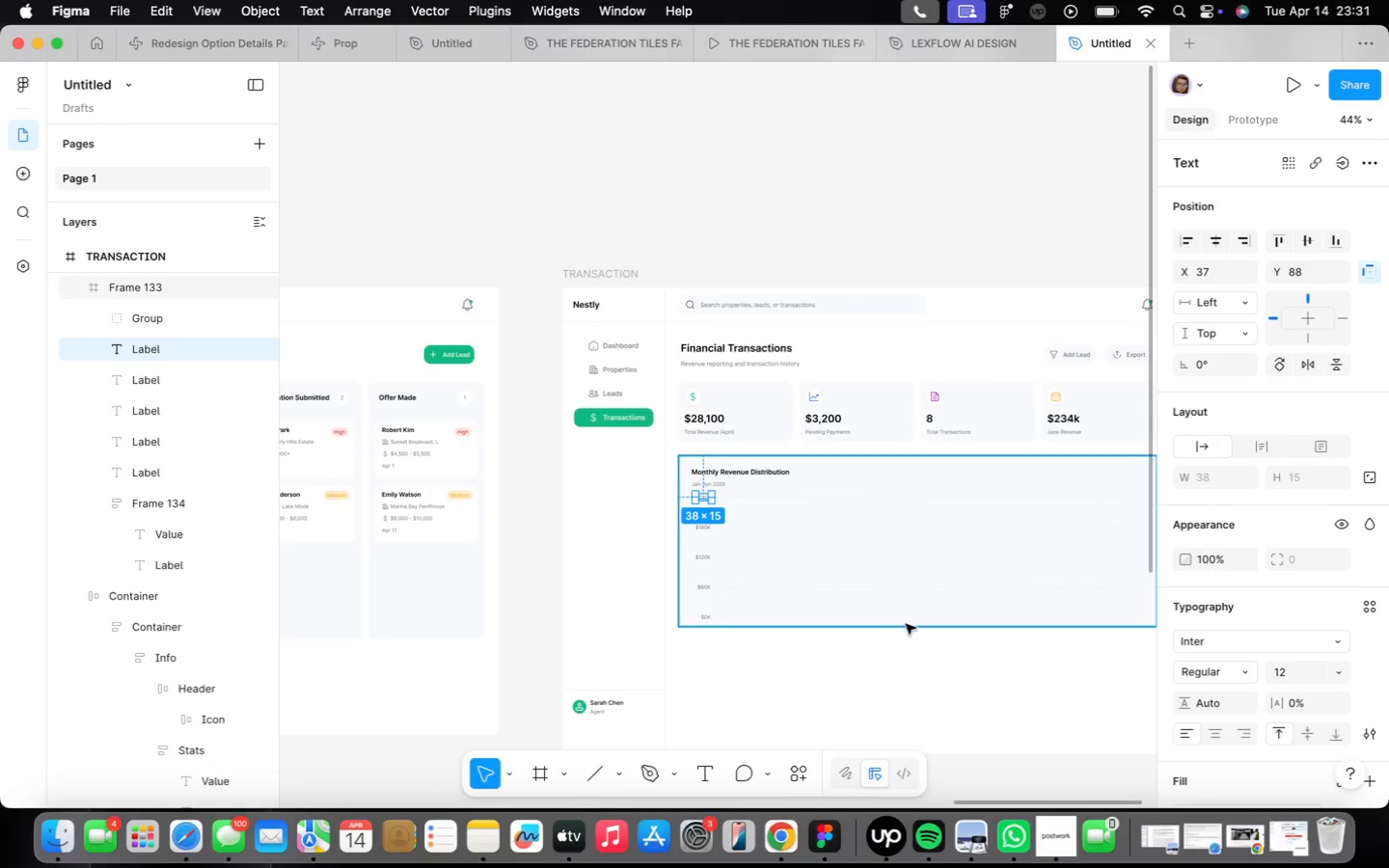 
wait(6.8)
 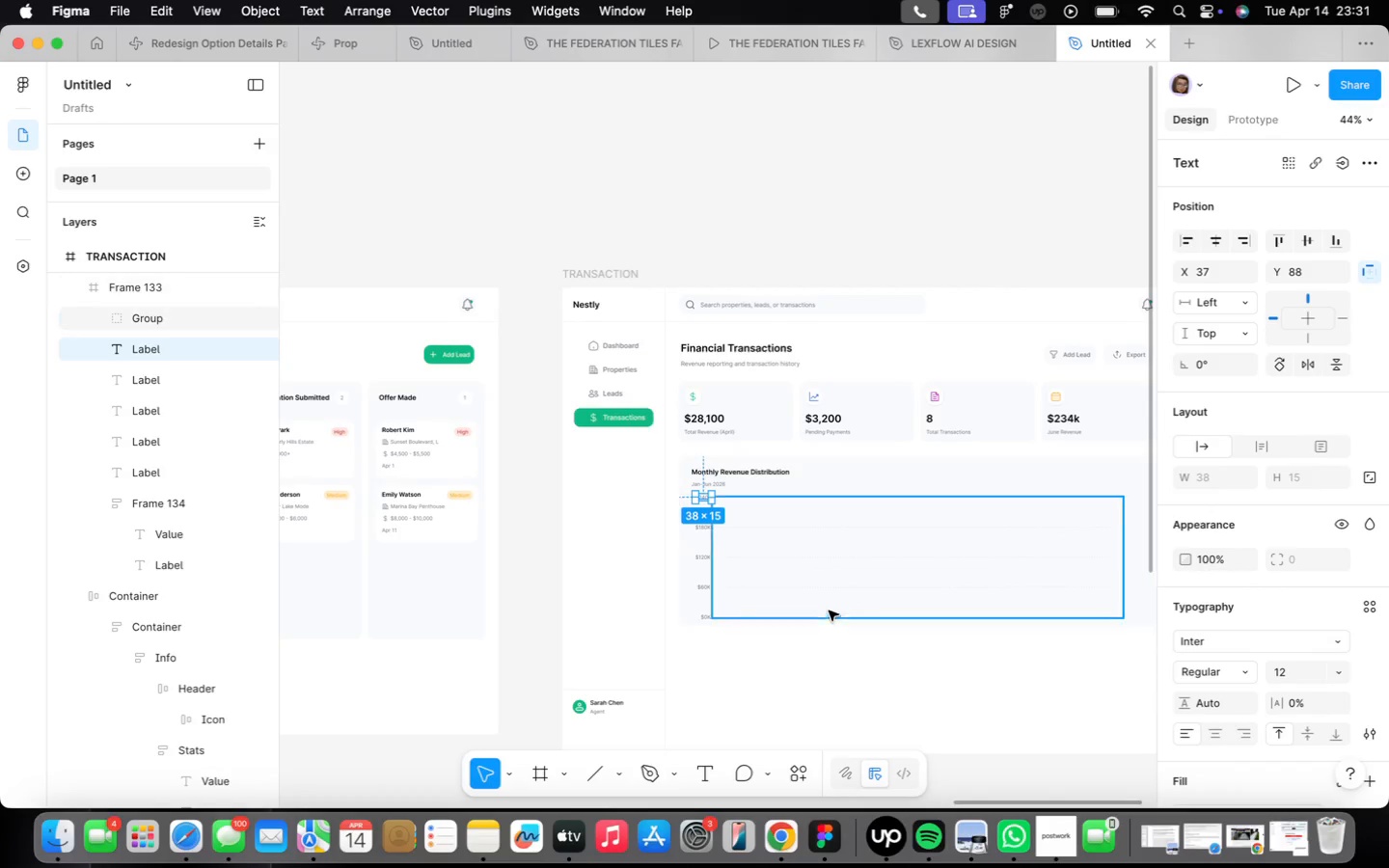 
scroll: coordinate [666, 573], scroll_direction: up, amount: 14.0
 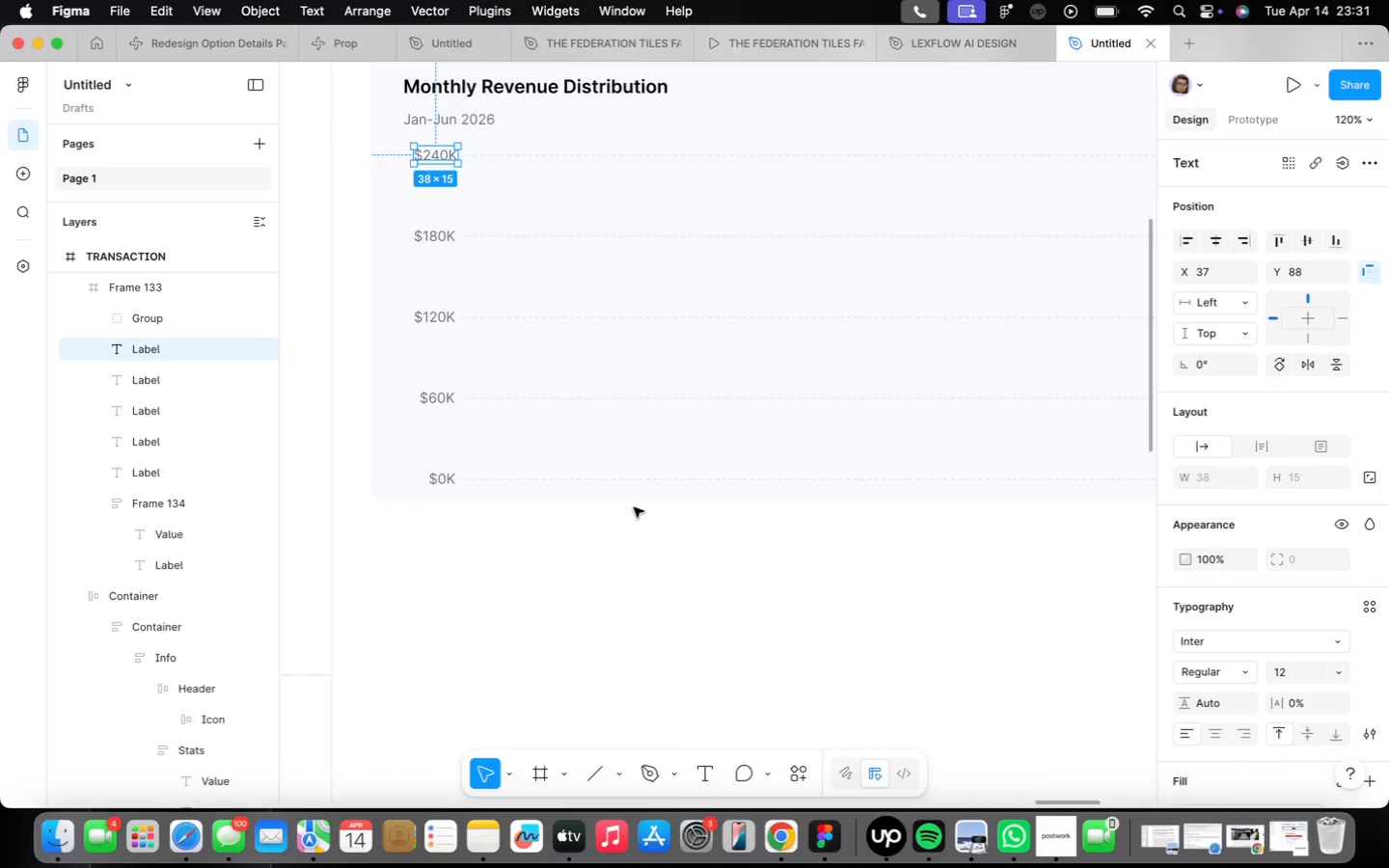 
left_click([629, 499])
 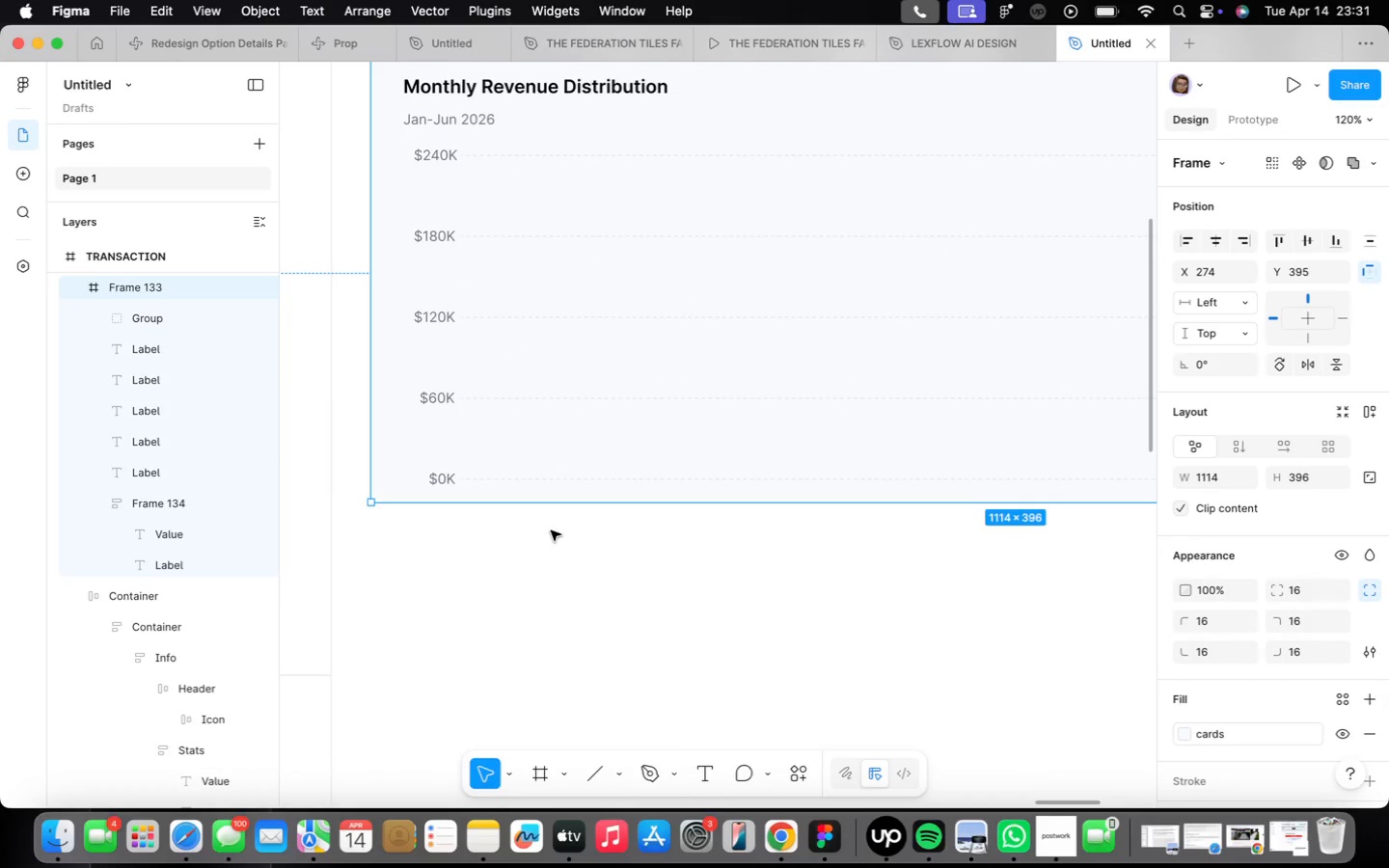 
scroll: coordinate [558, 528], scroll_direction: down, amount: 4.0
 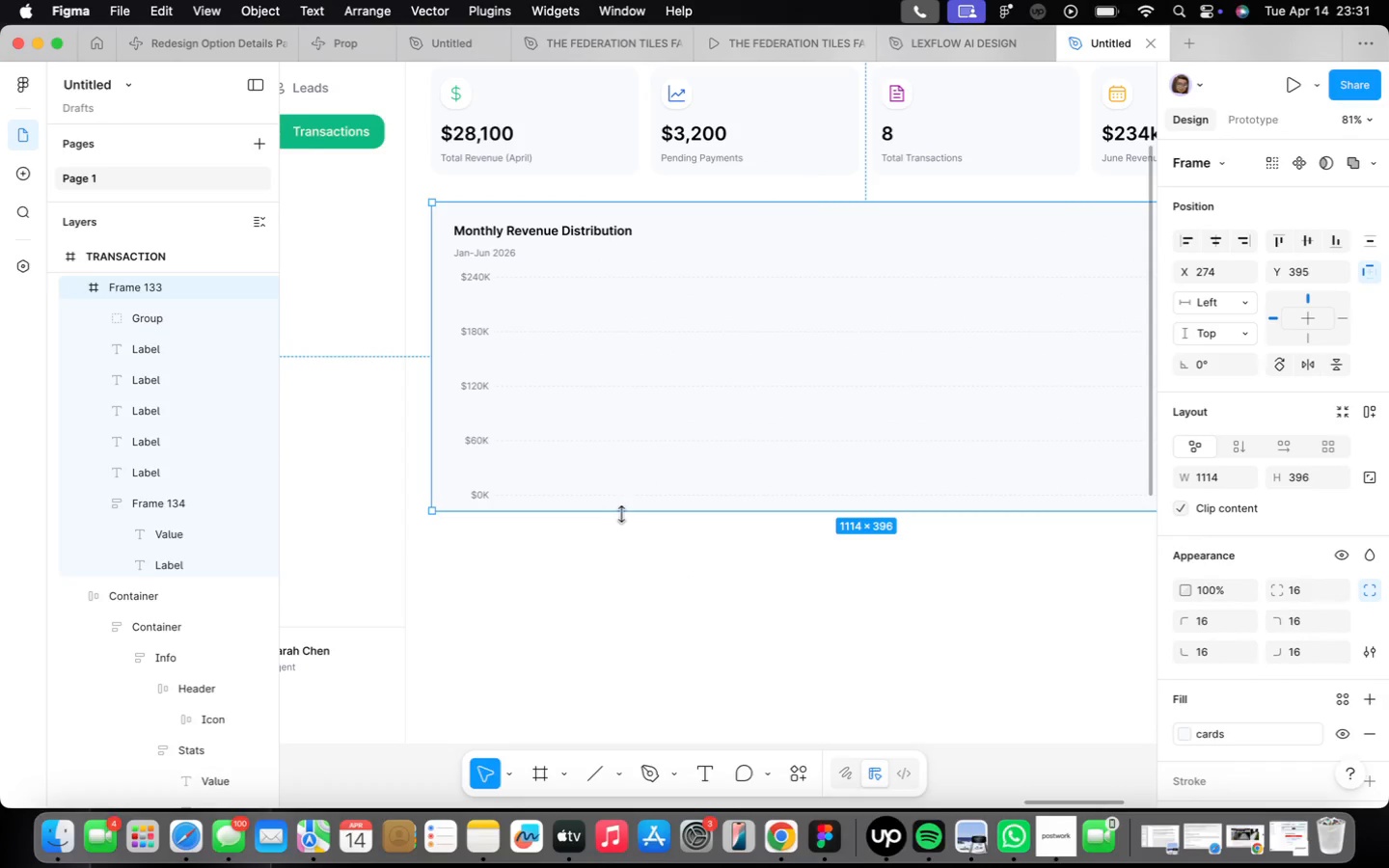 
left_click([624, 513])
 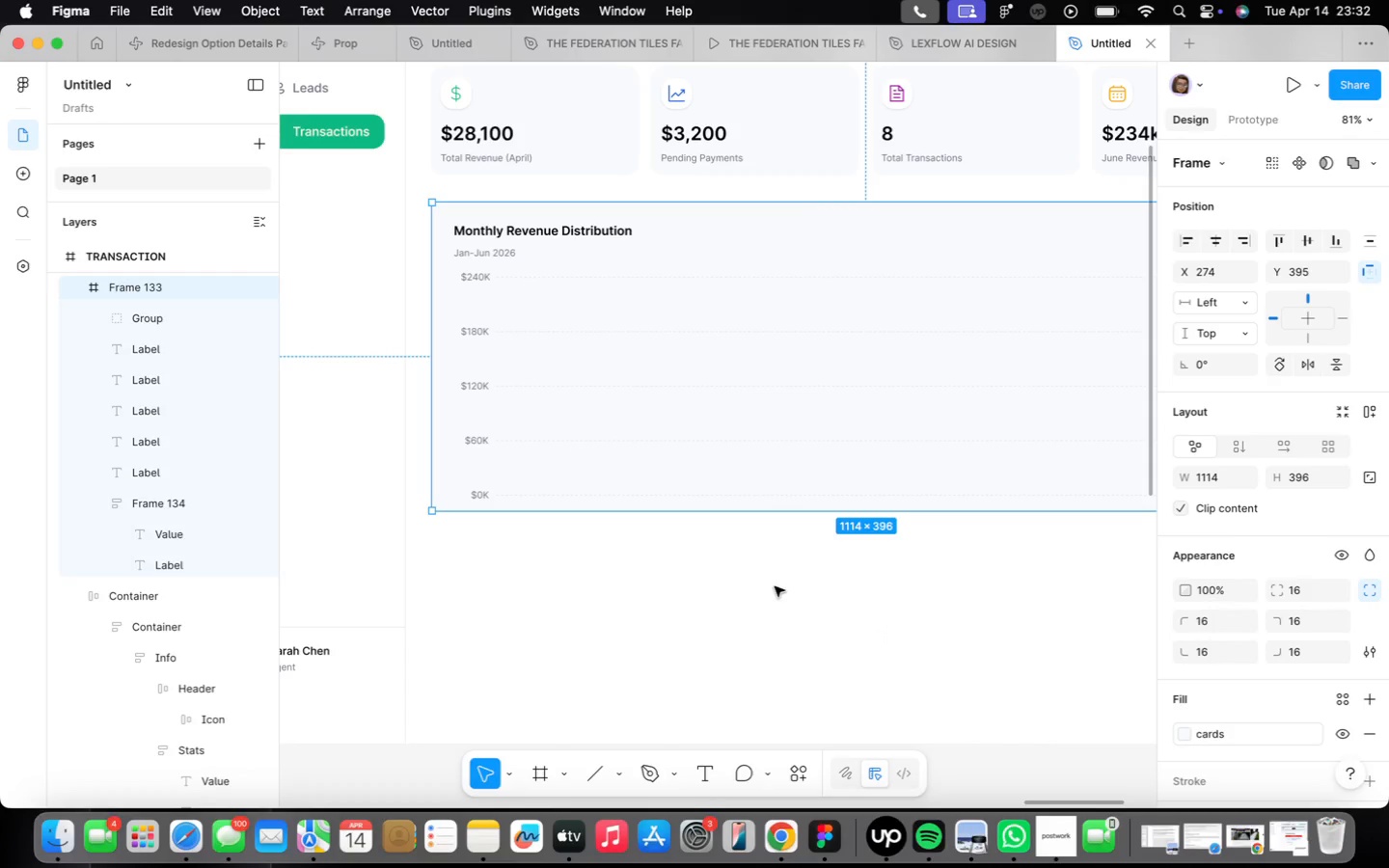 
wait(25.03)
 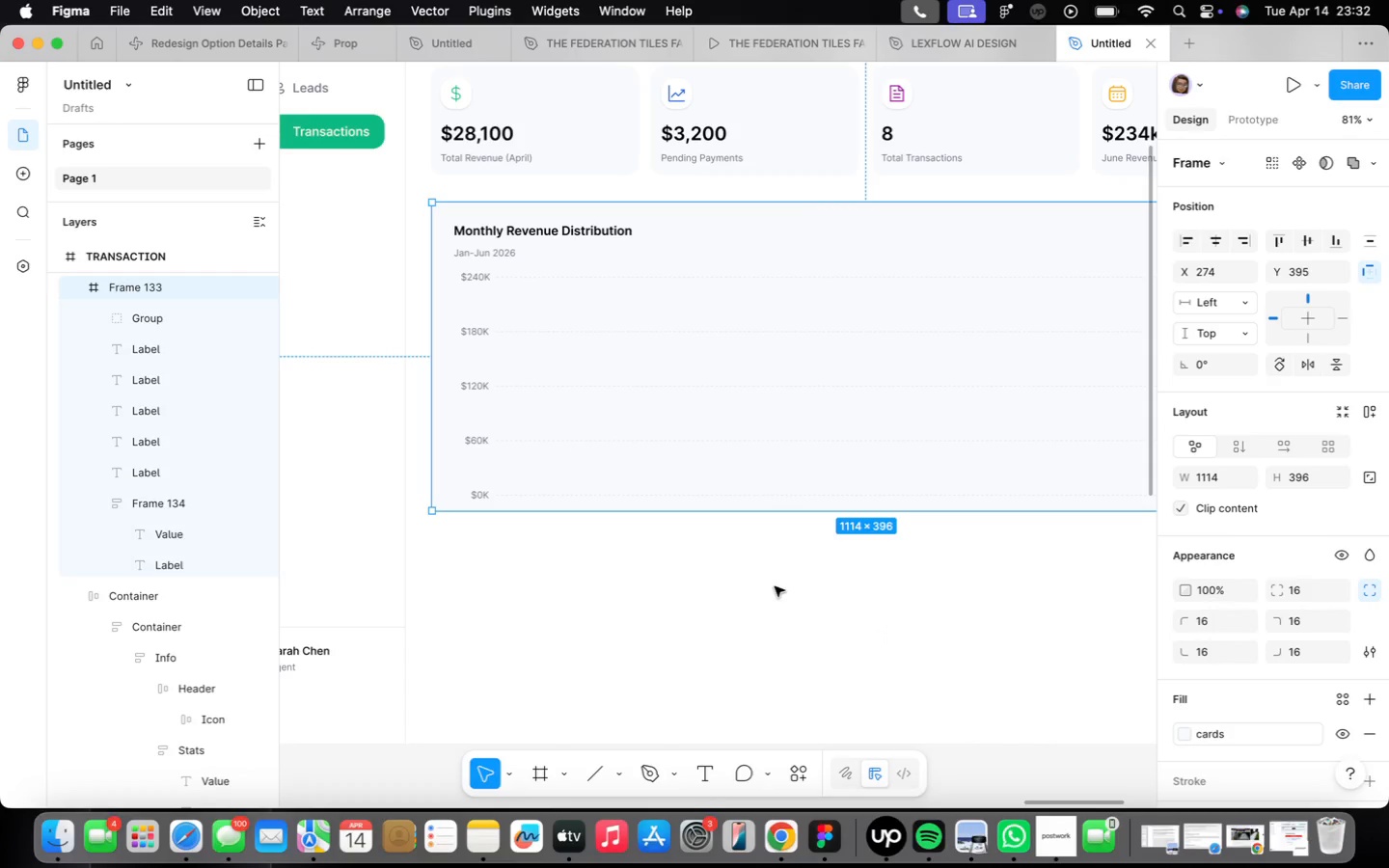 
left_click([700, 643])
 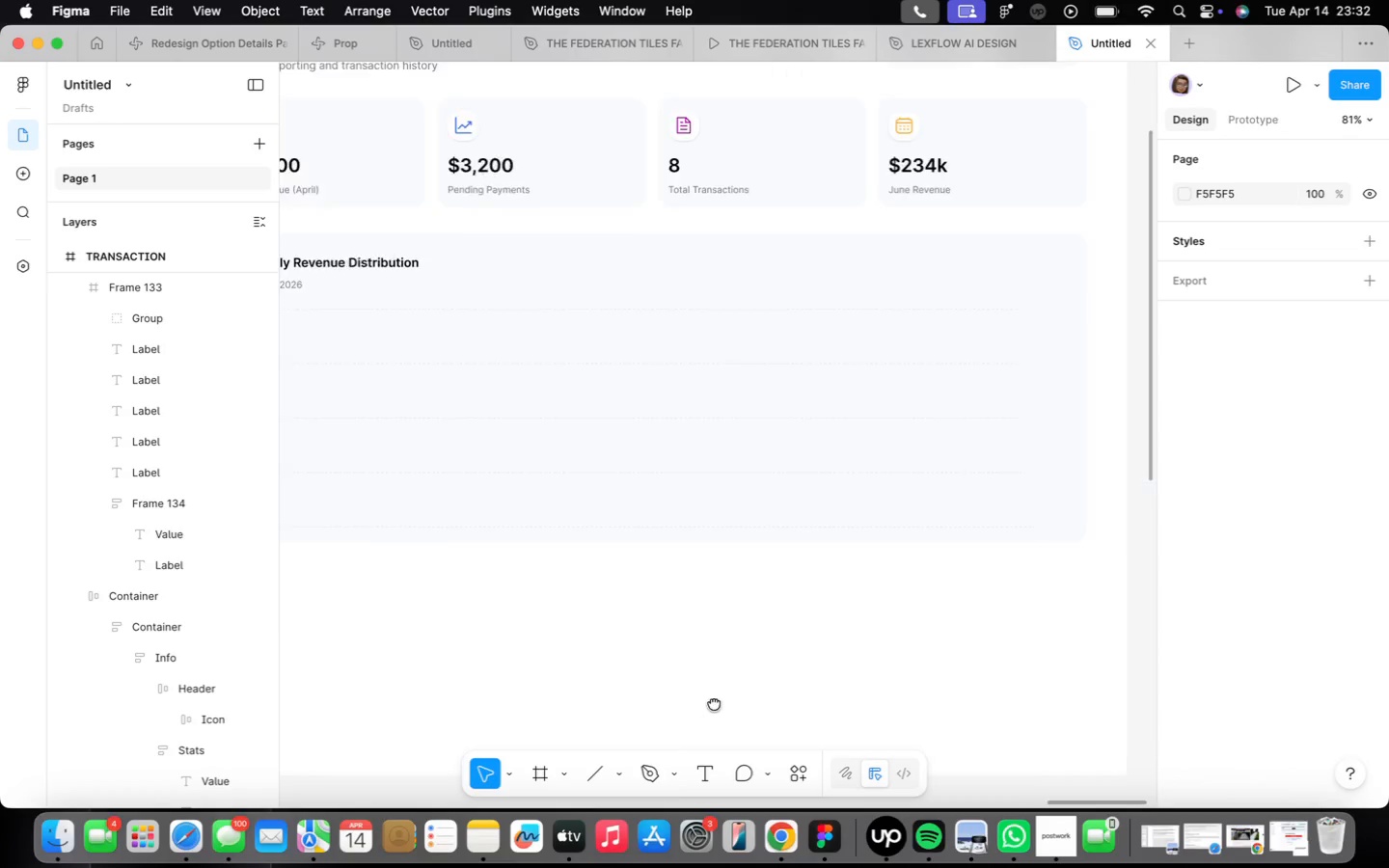 
double_click([848, 513])
 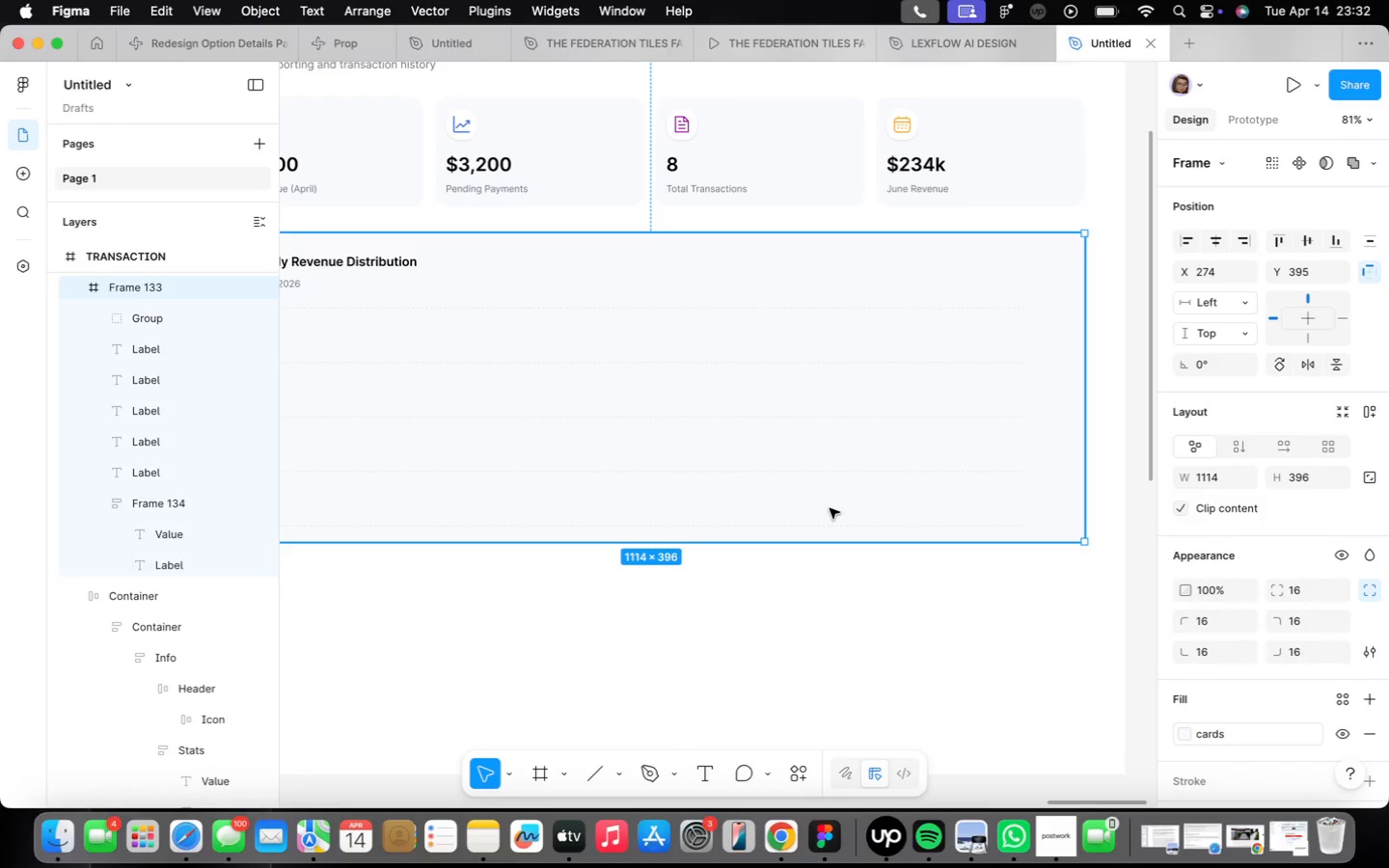 
double_click([830, 508])
 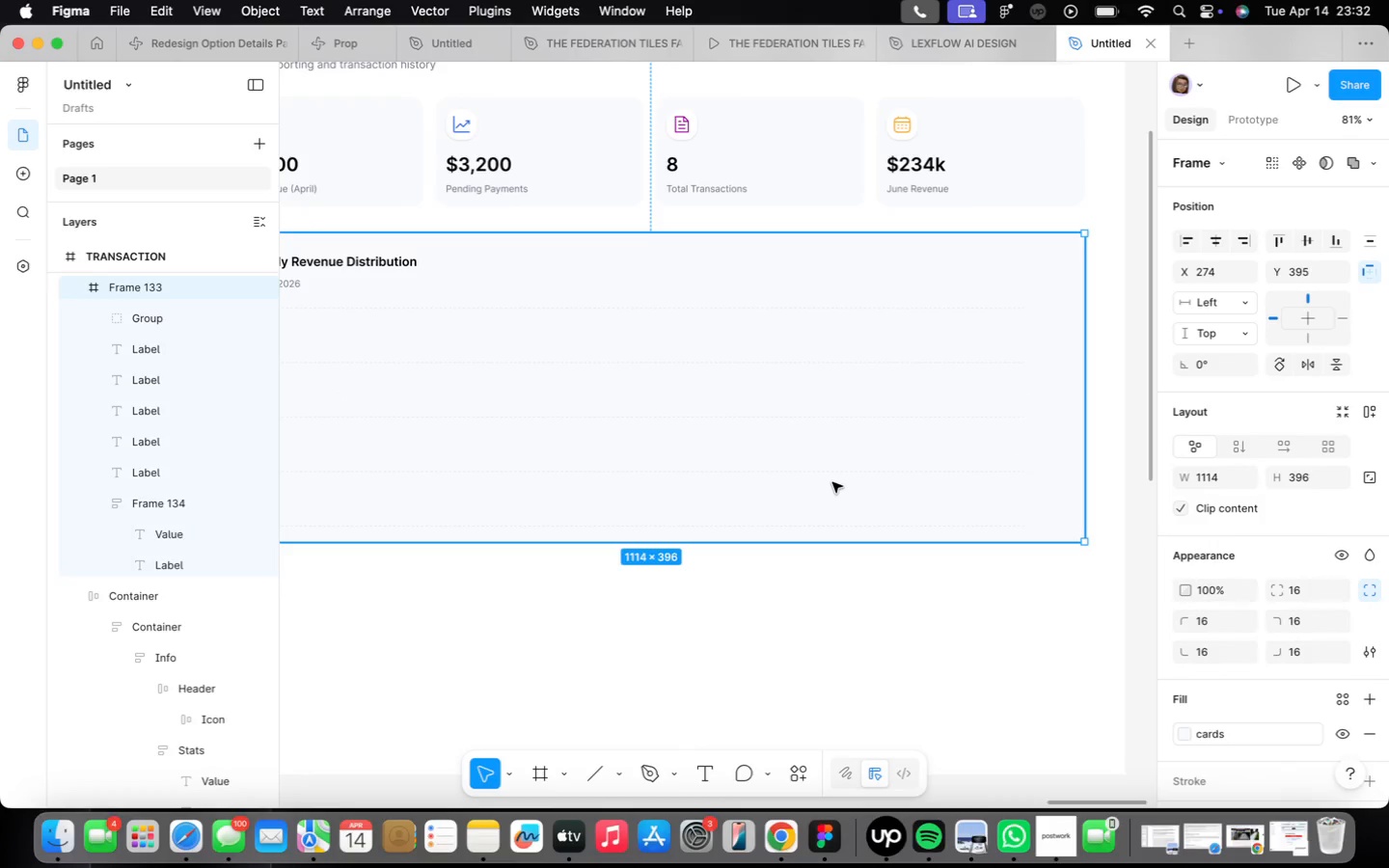 
double_click([832, 482])
 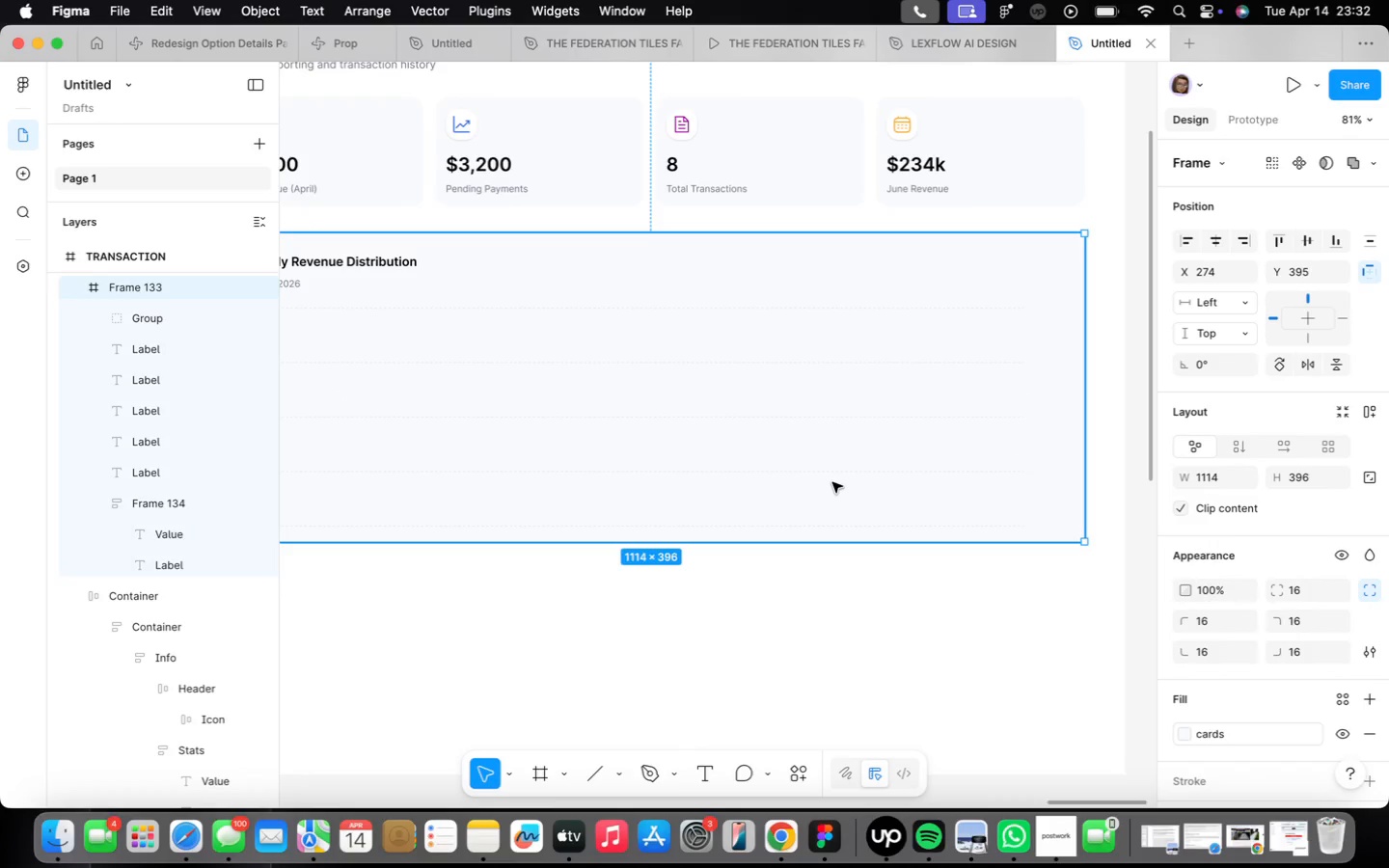 
triple_click([832, 482])
 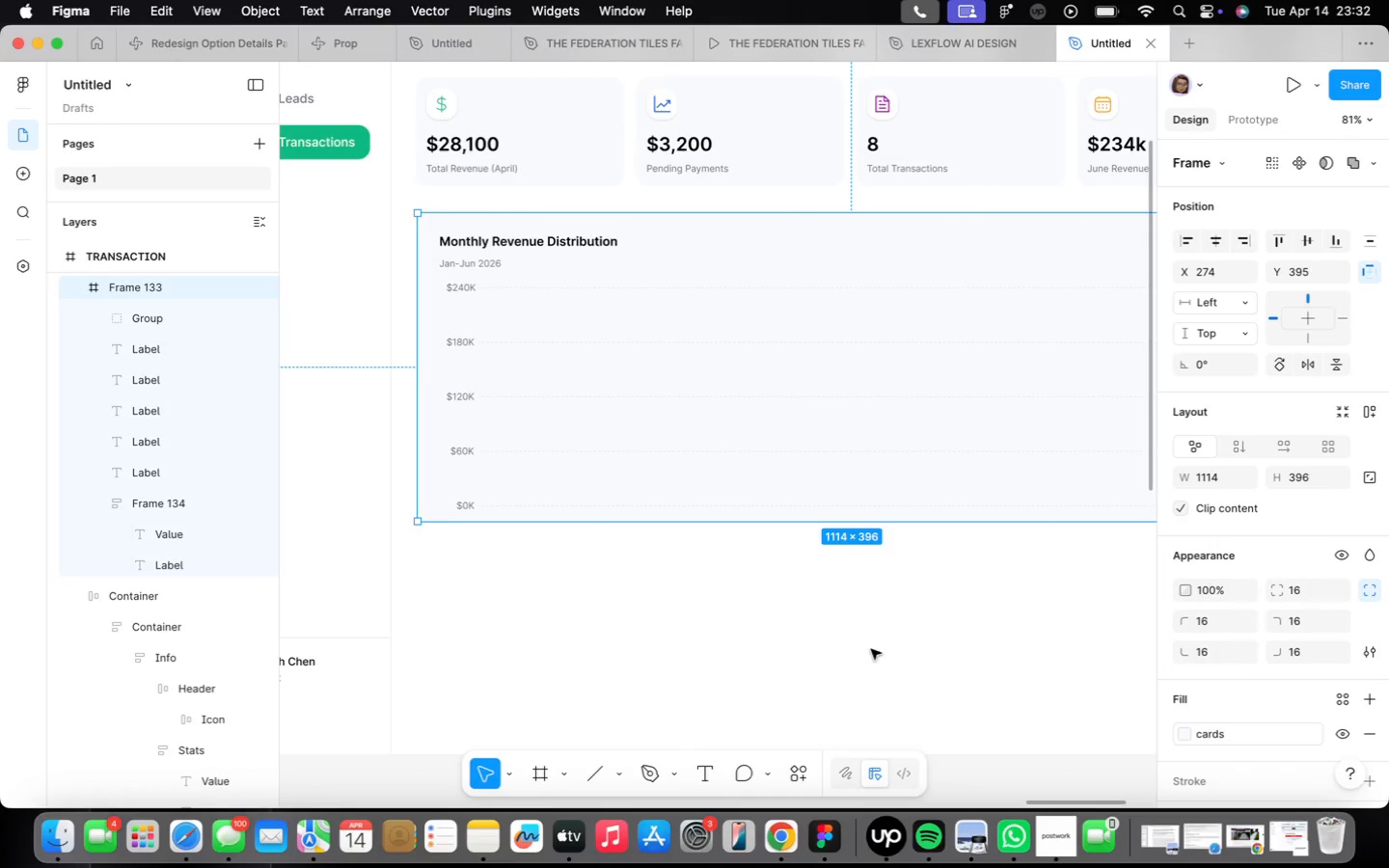 
left_click([637, 401])
 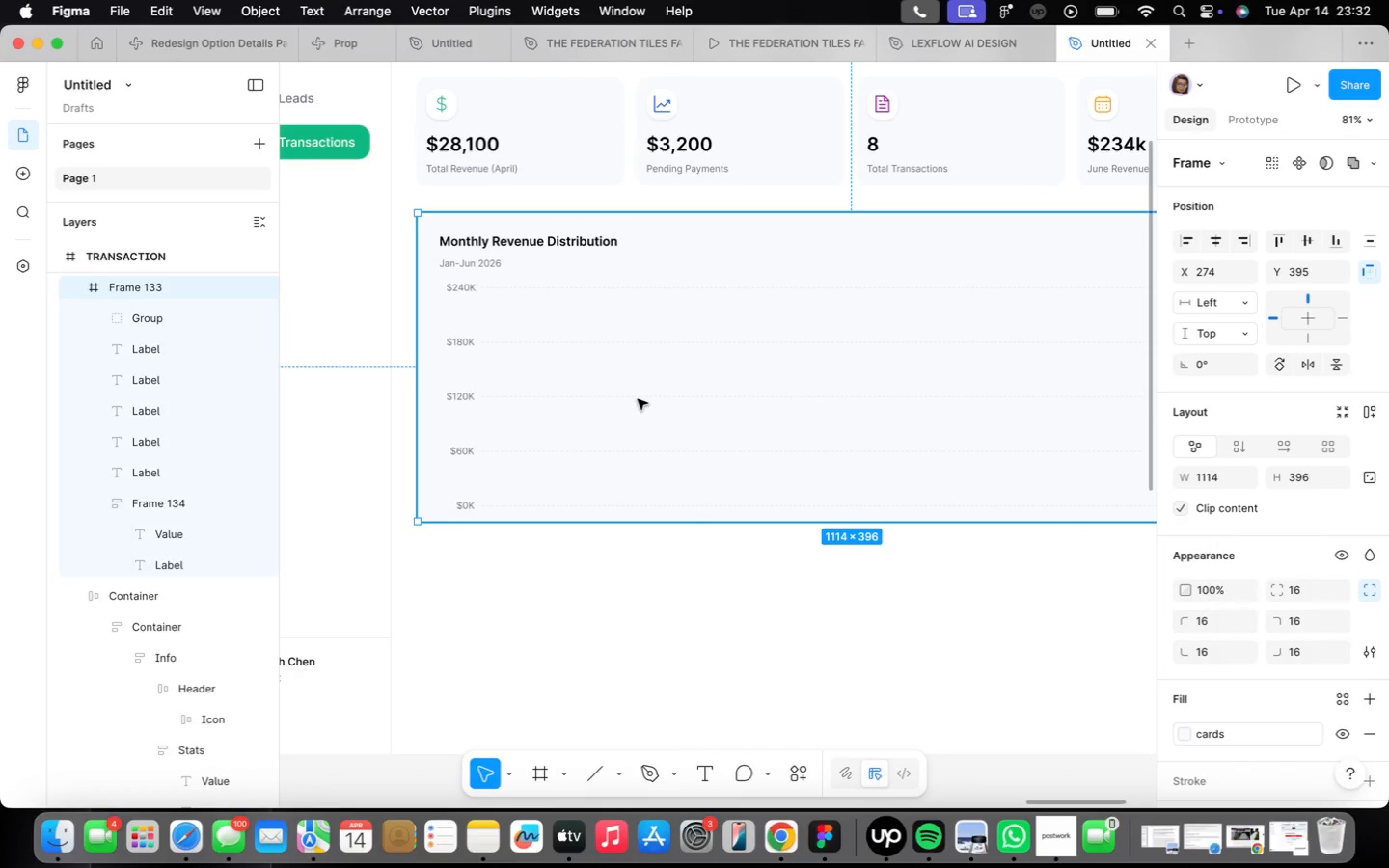 
double_click([638, 398])
 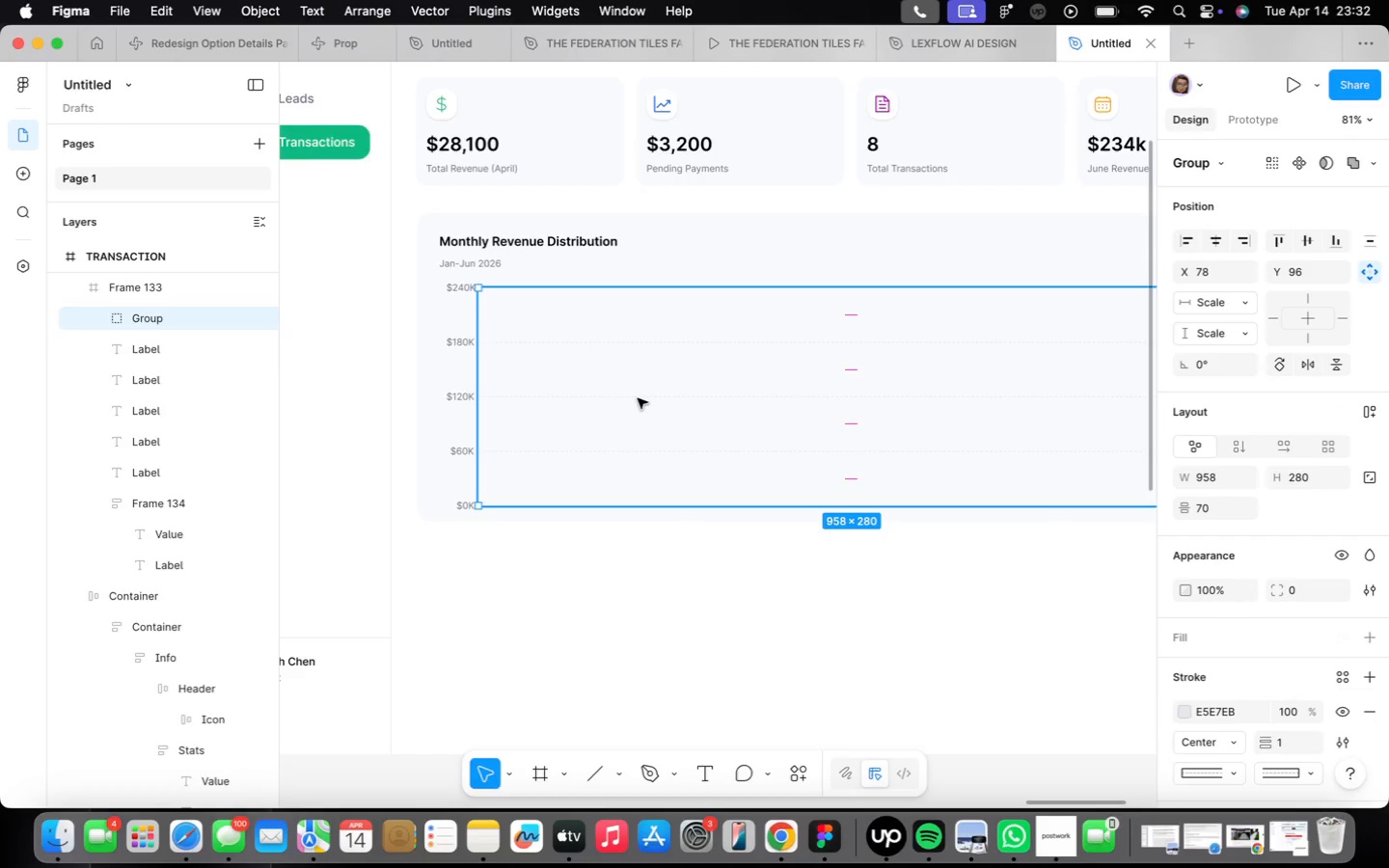 
triple_click([638, 398])
 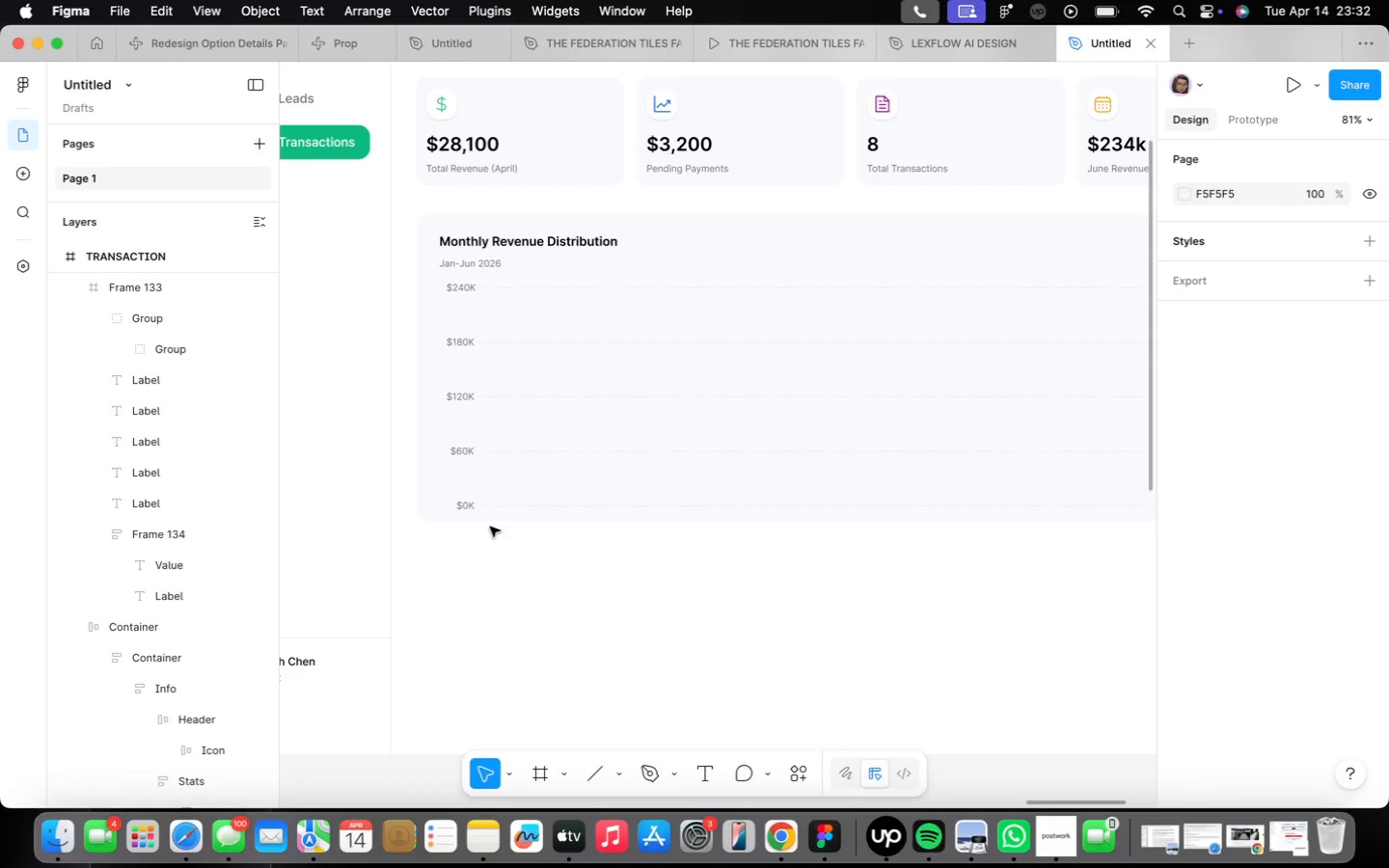 
scroll: coordinate [522, 527], scroll_direction: up, amount: 4.0
 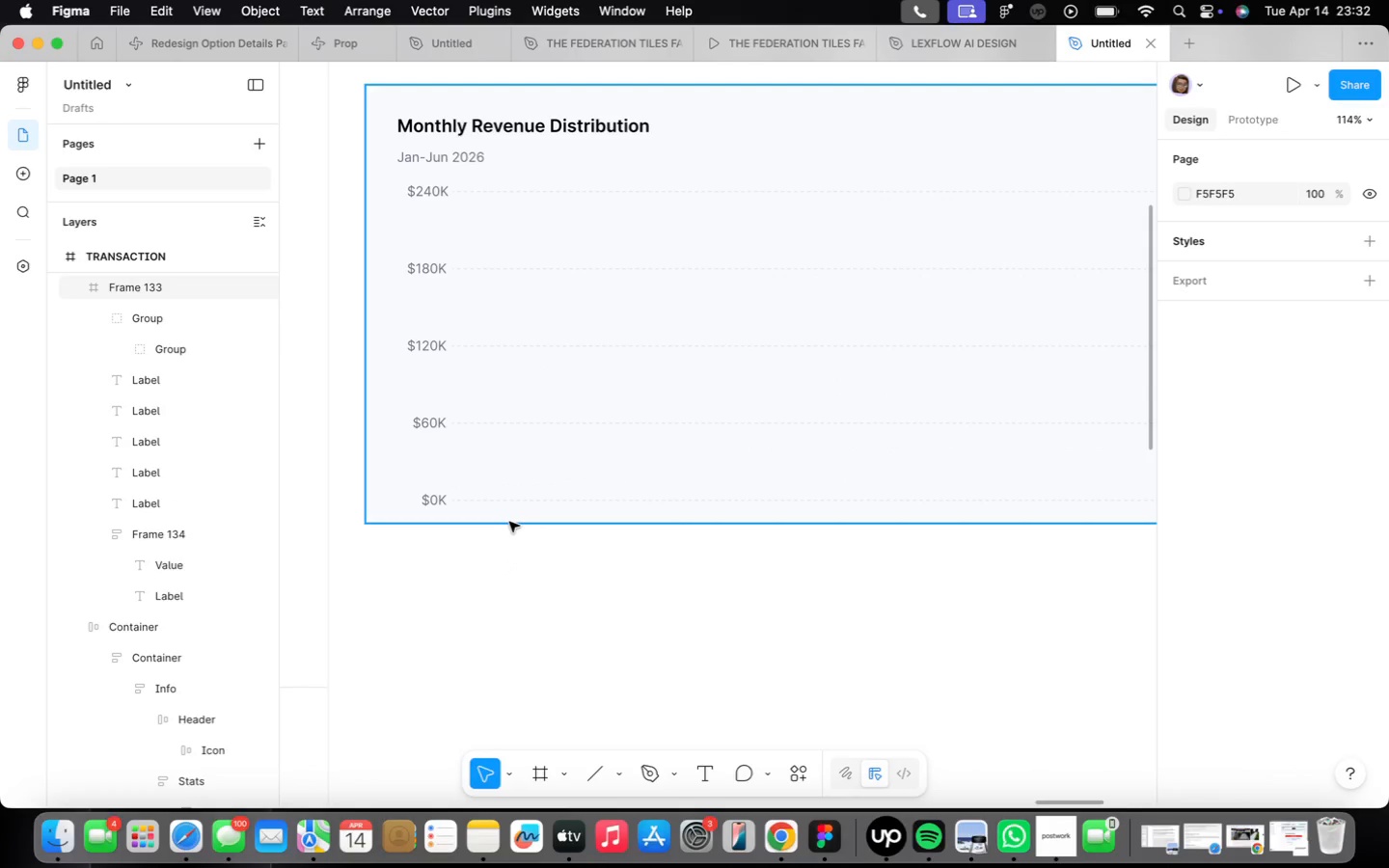 
left_click([509, 520])
 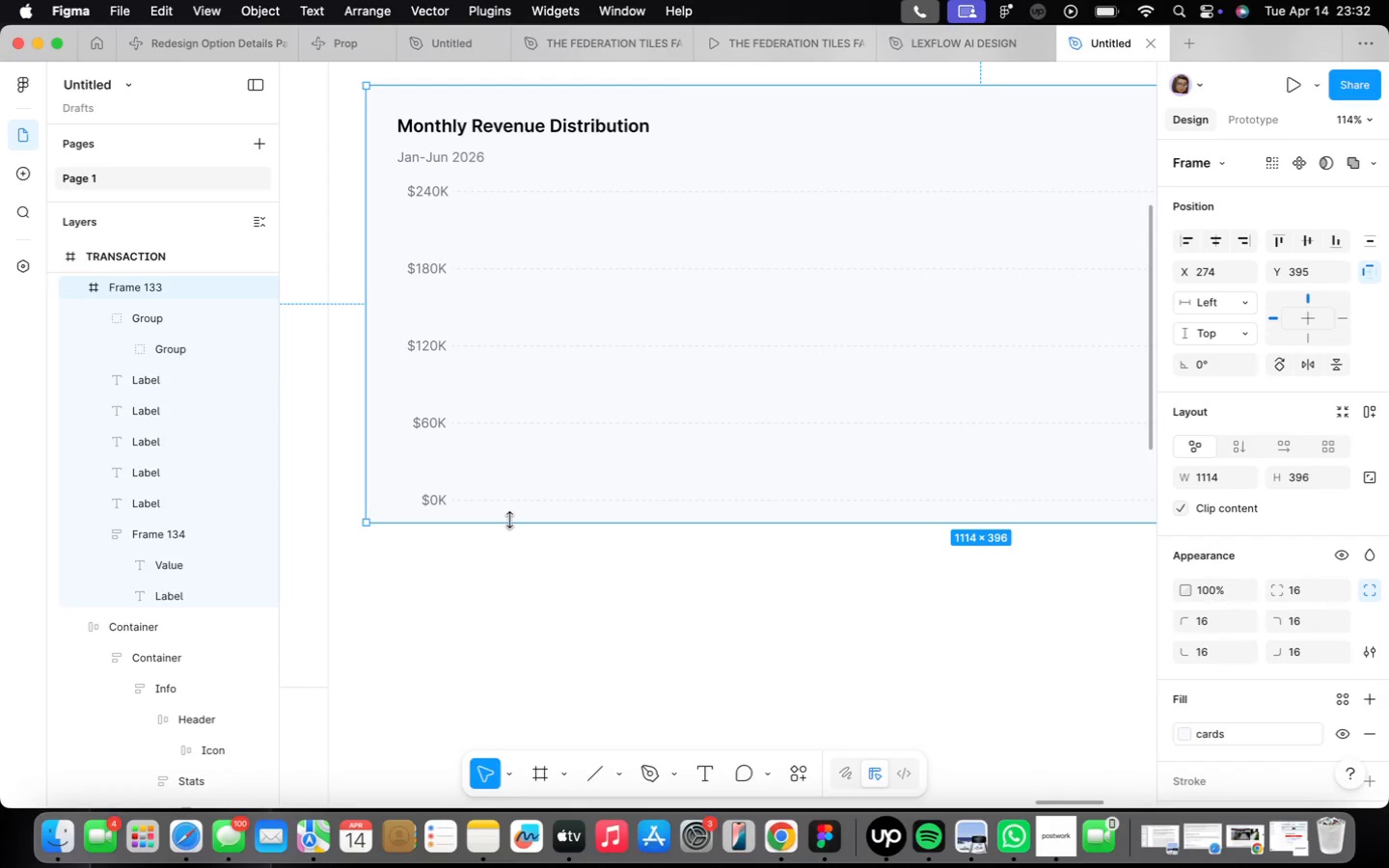 
left_click_drag(start_coordinate=[509, 520], to_coordinate=[512, 529])
 